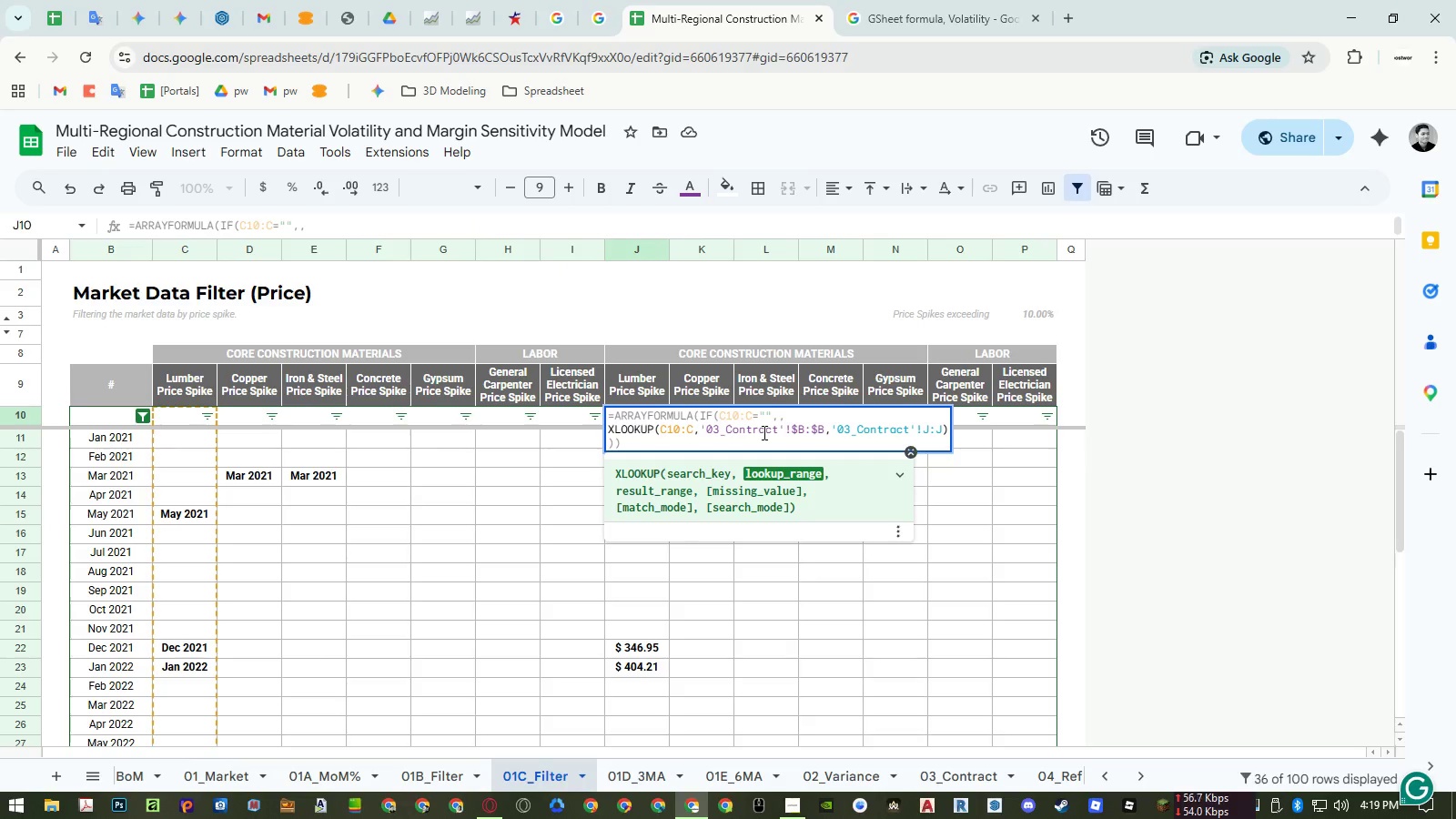 
key(Enter)
 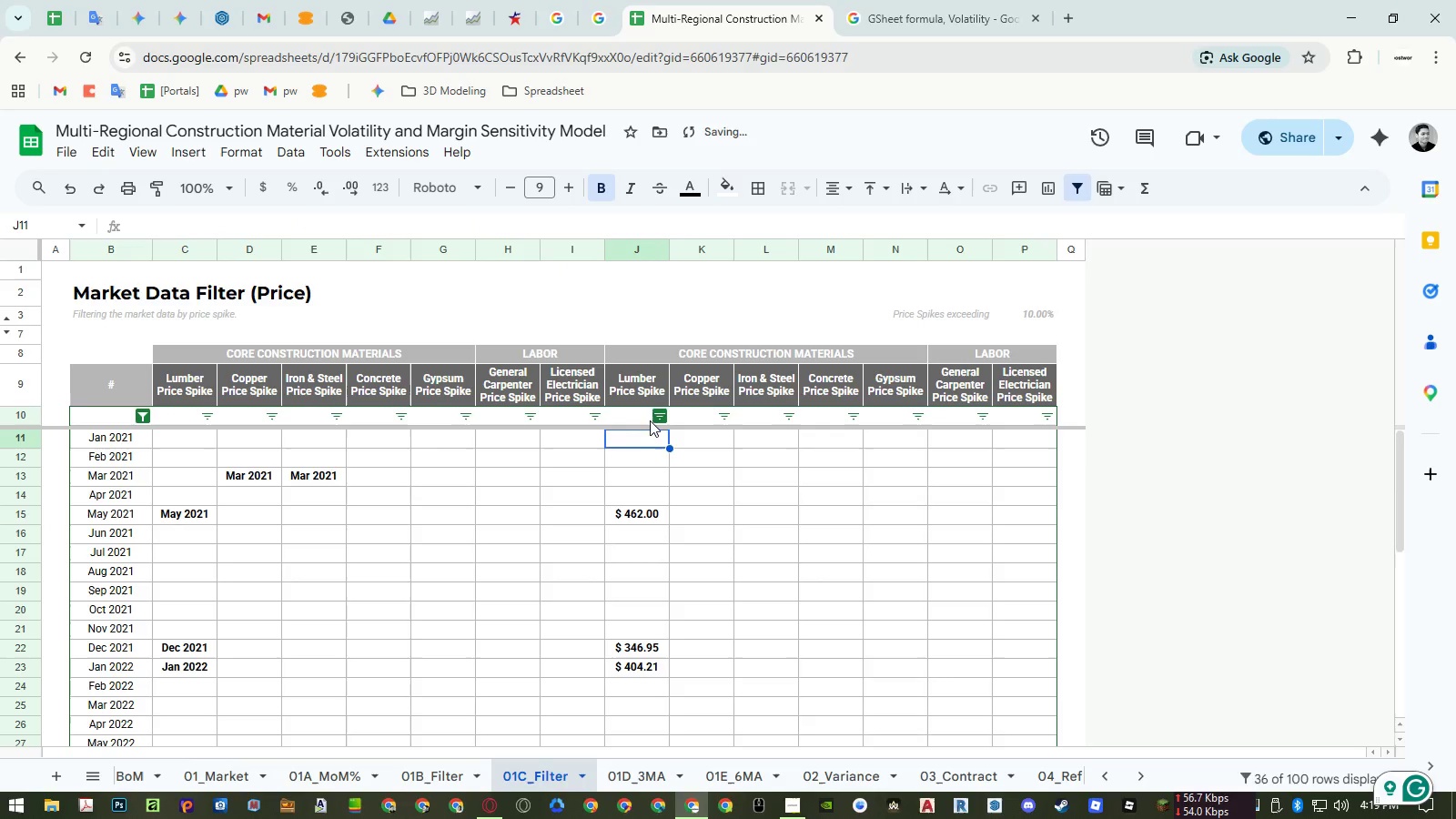 
left_click([645, 419])
 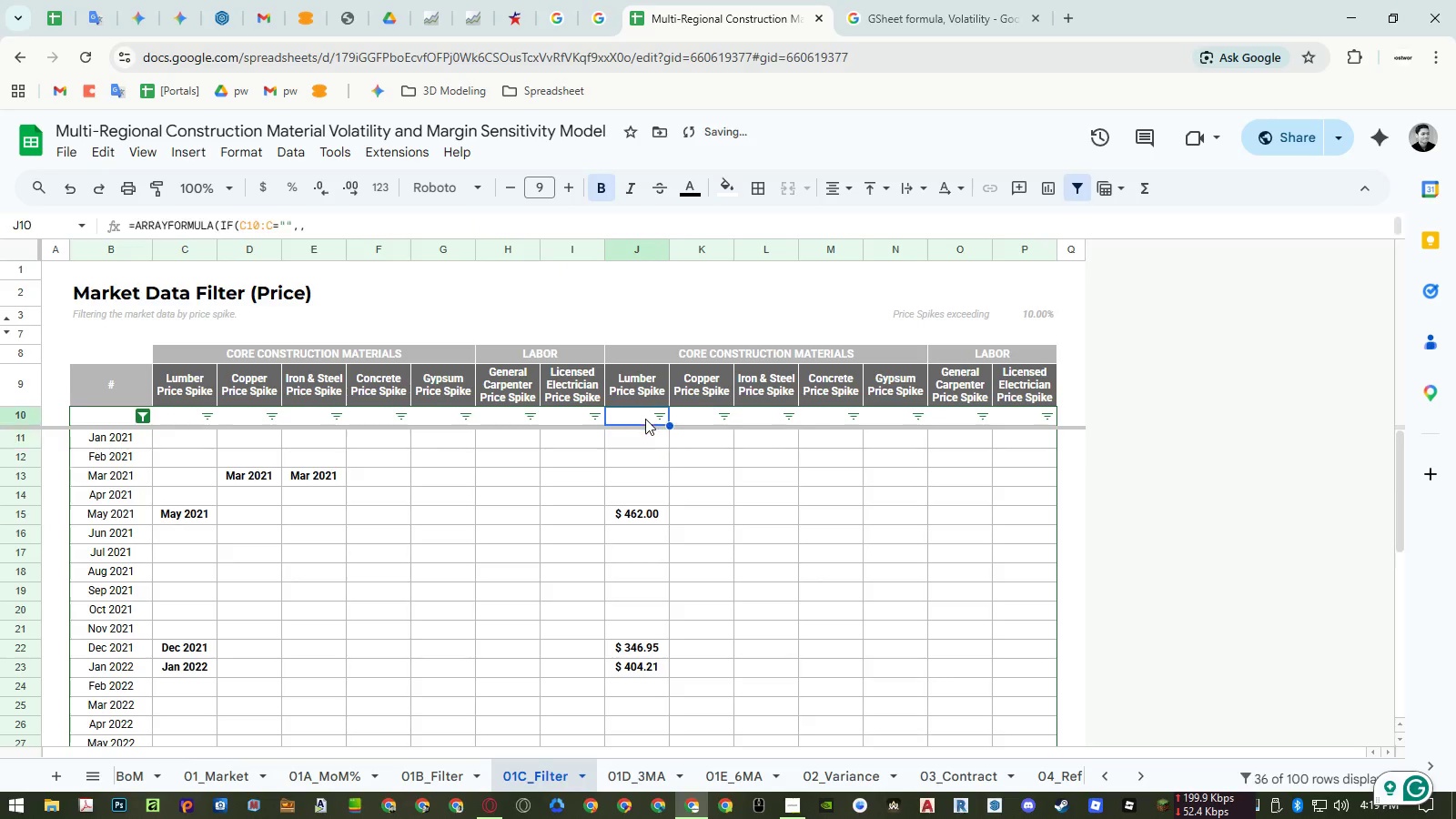 
key(Control+ControlLeft)
 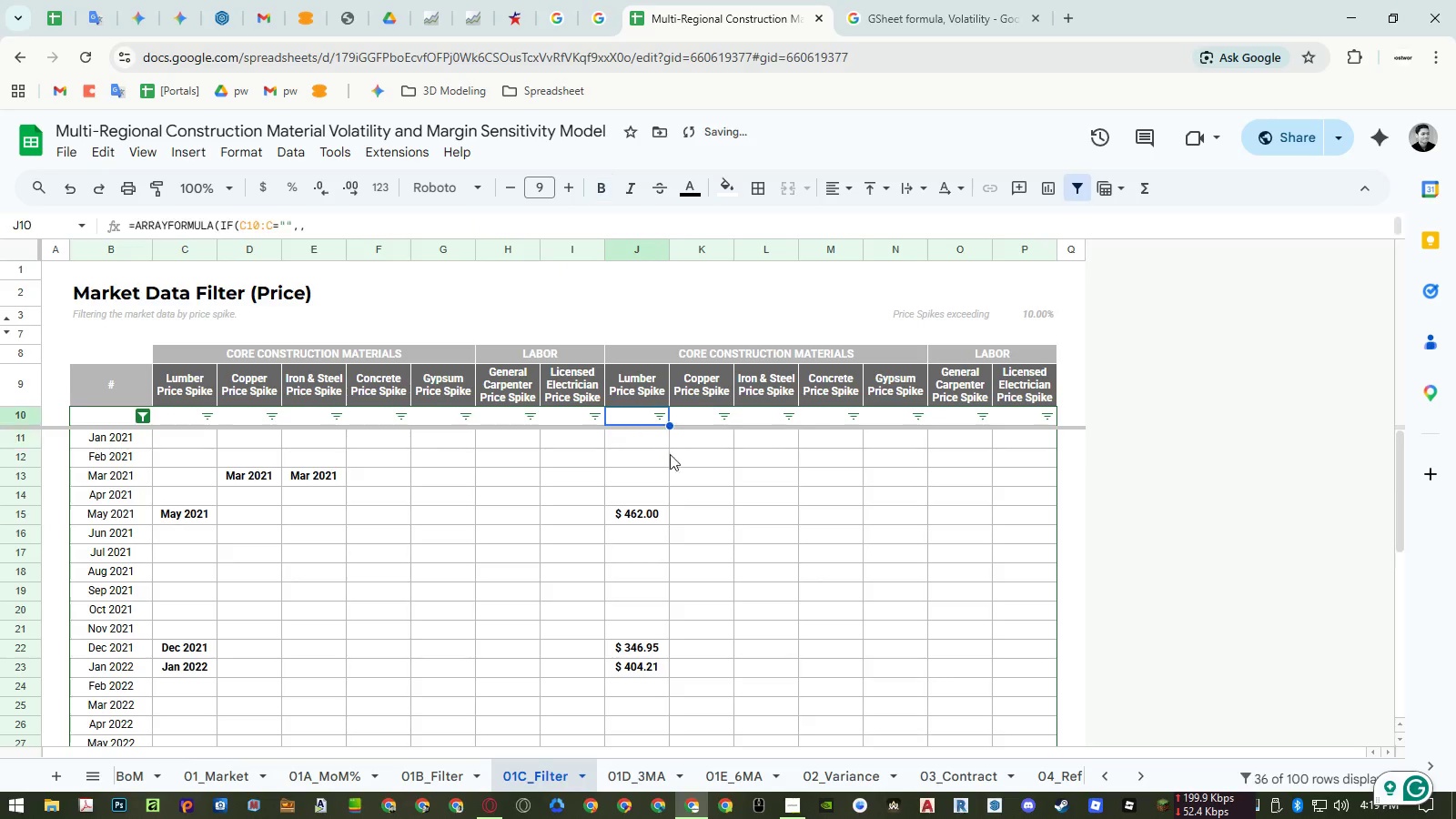 
key(Control+C)
 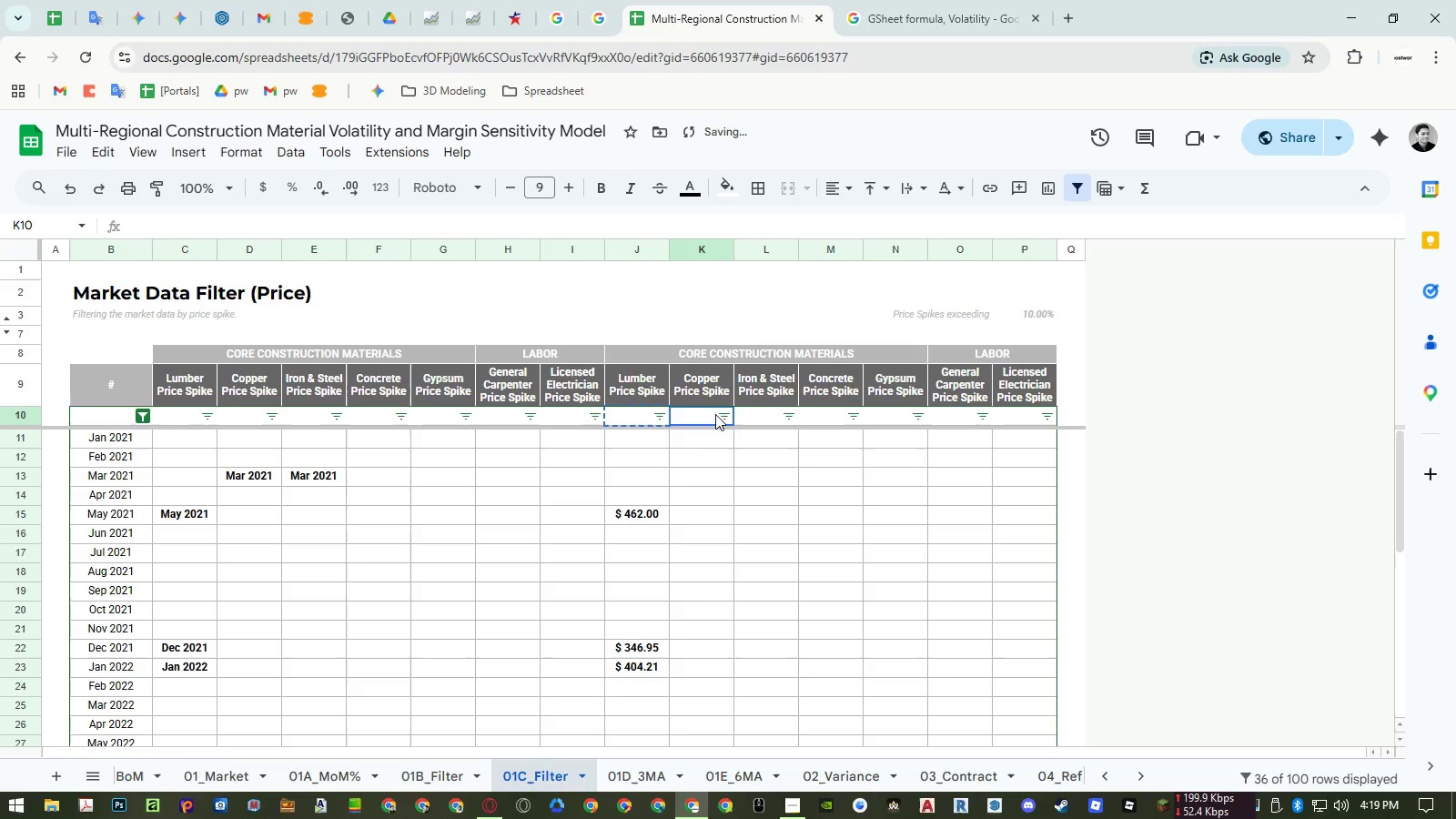 
left_click_drag(start_coordinate=[701, 414], to_coordinate=[1029, 406])
 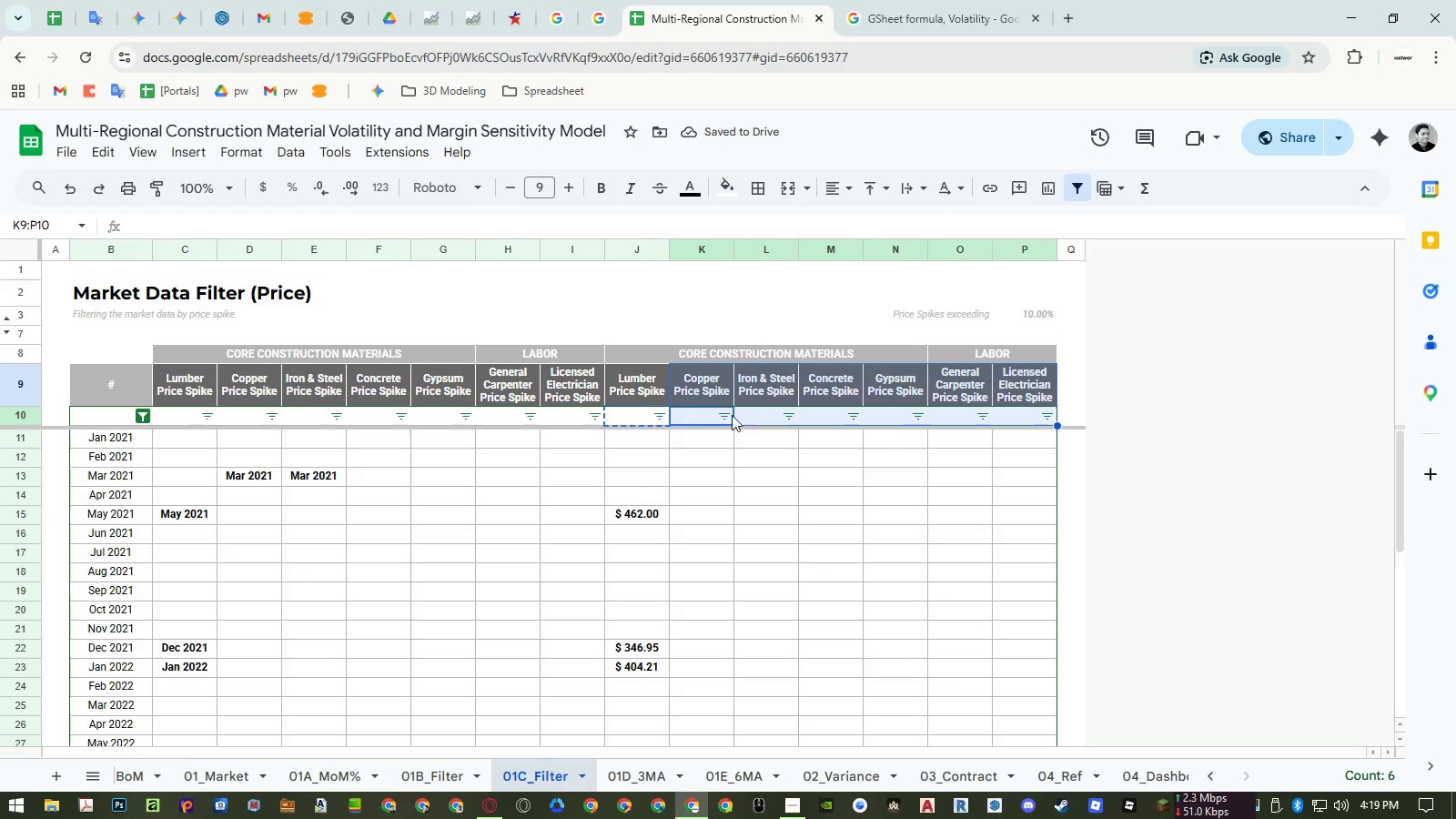 
left_click_drag(start_coordinate=[715, 418], to_coordinate=[1011, 412])
 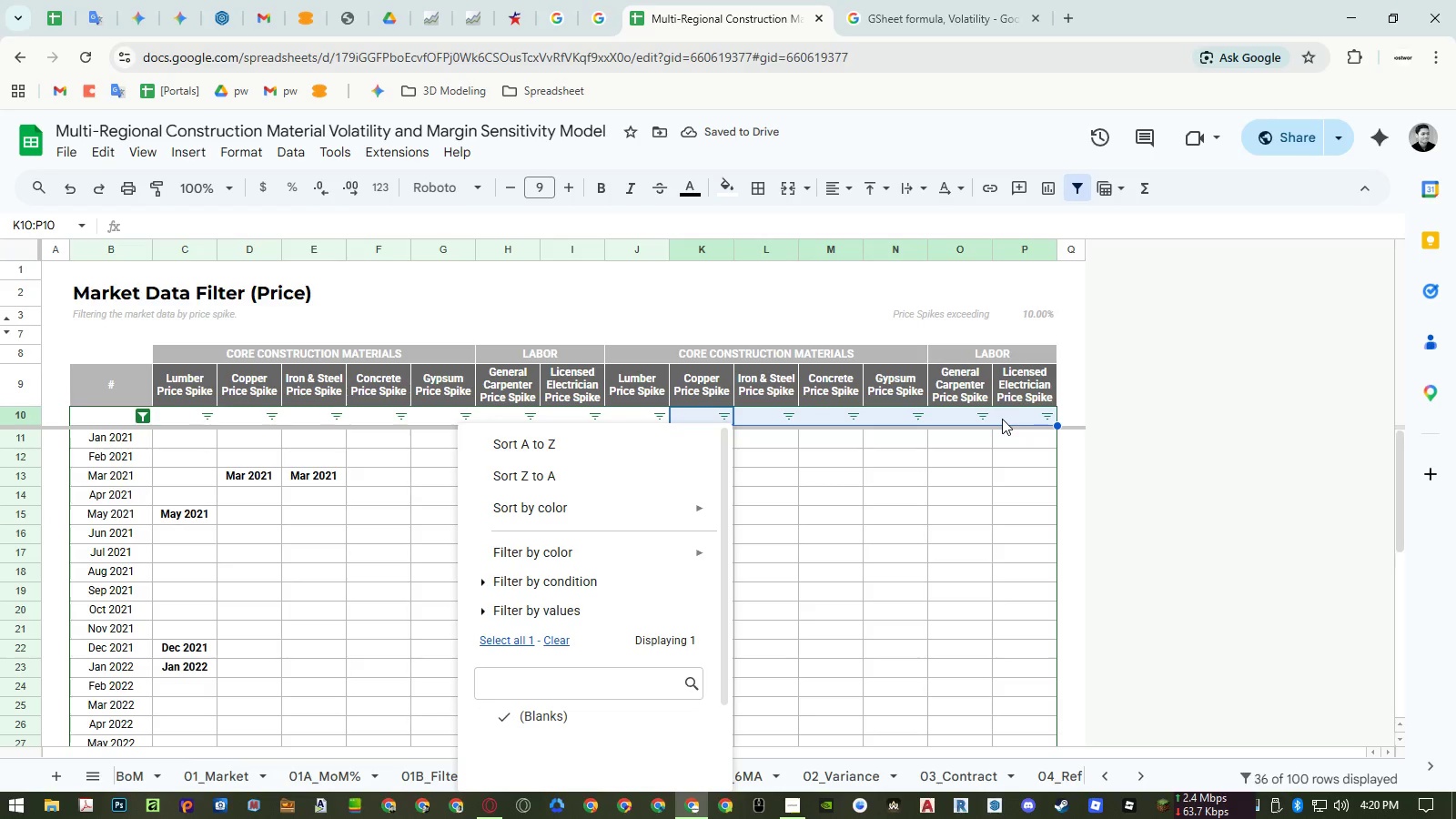 
key(Control+ControlLeft)
 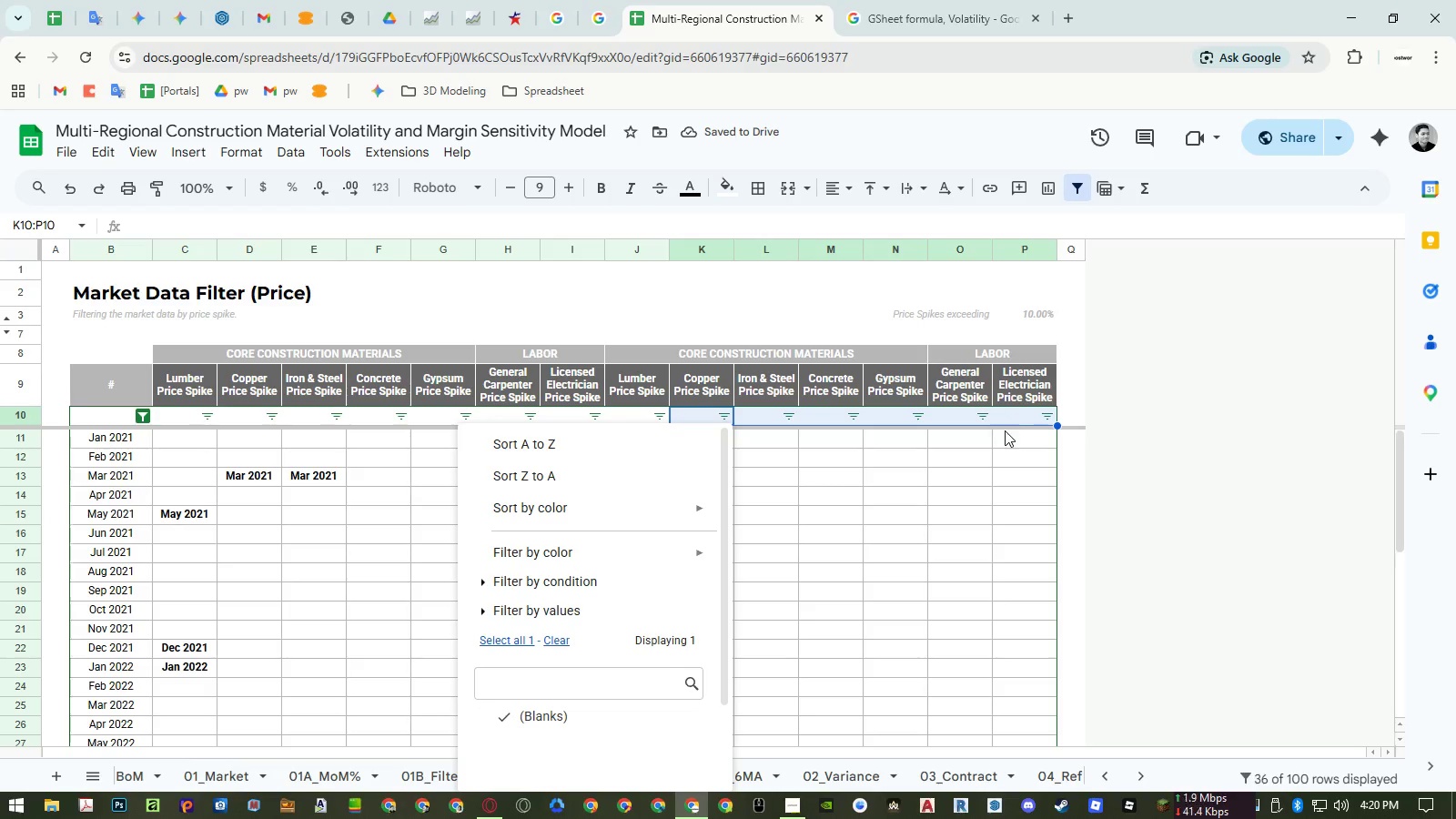 
key(Control+V)
 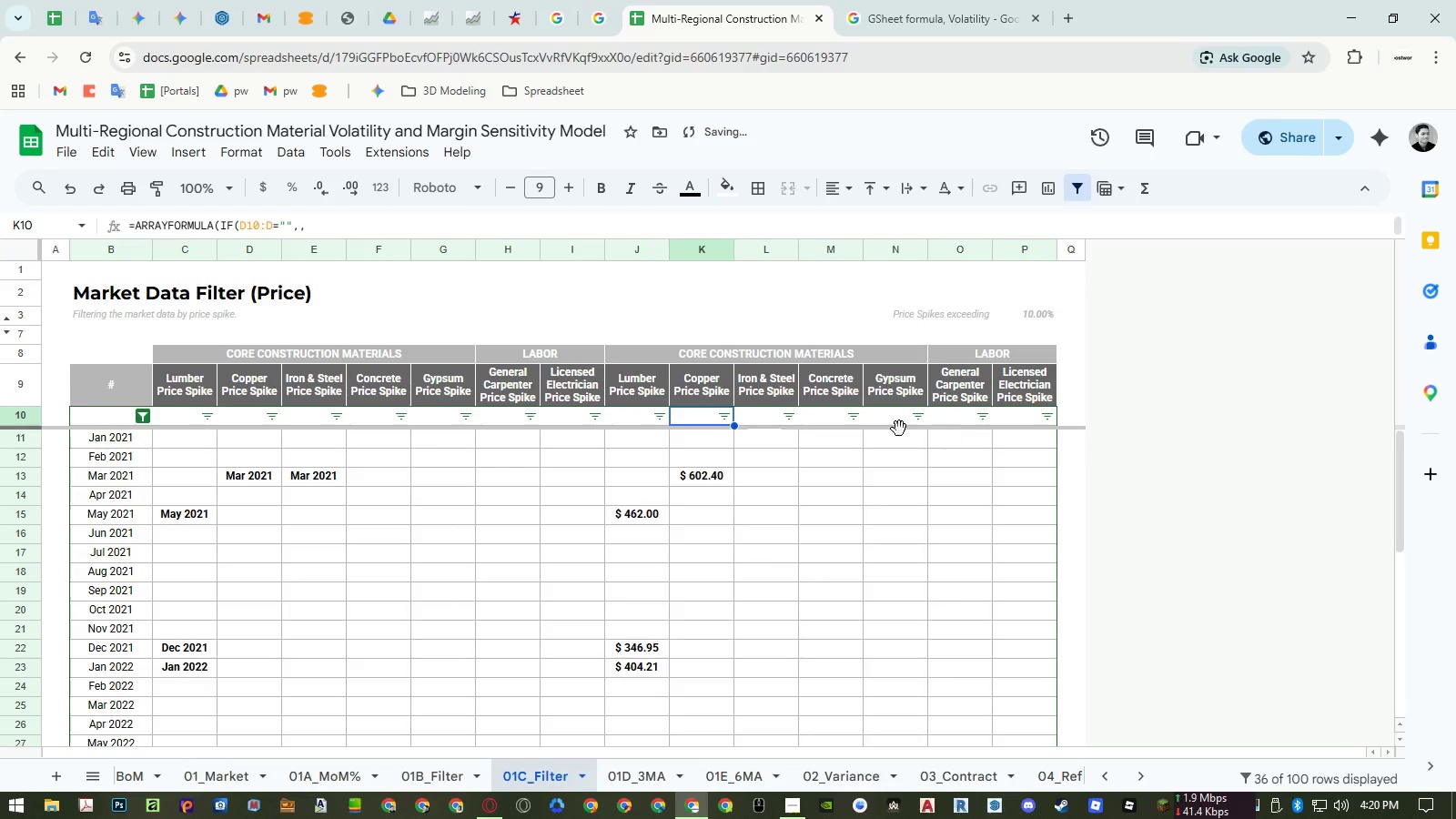 
key(Control+ControlLeft)
 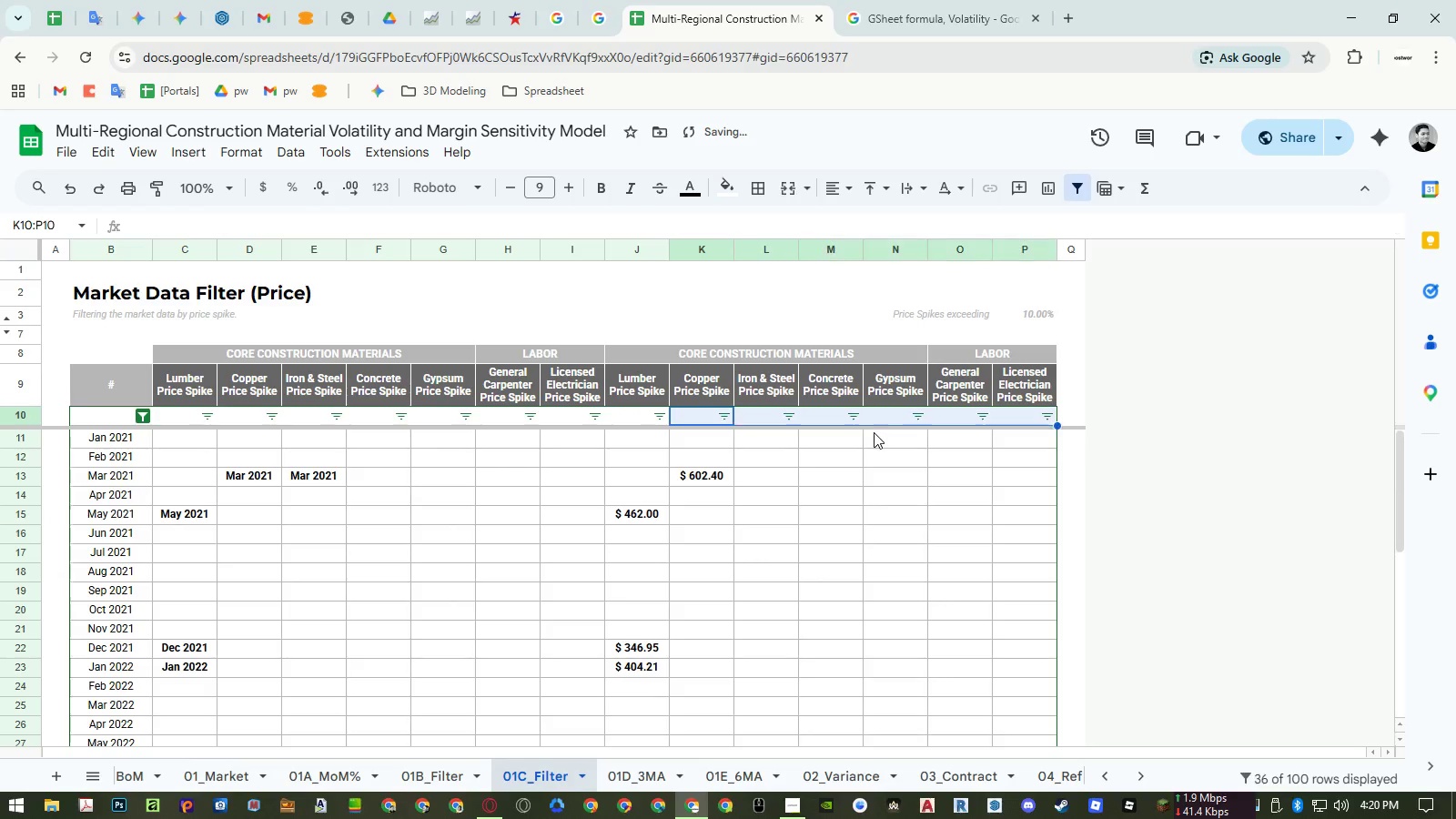 
key(Control+Z)
 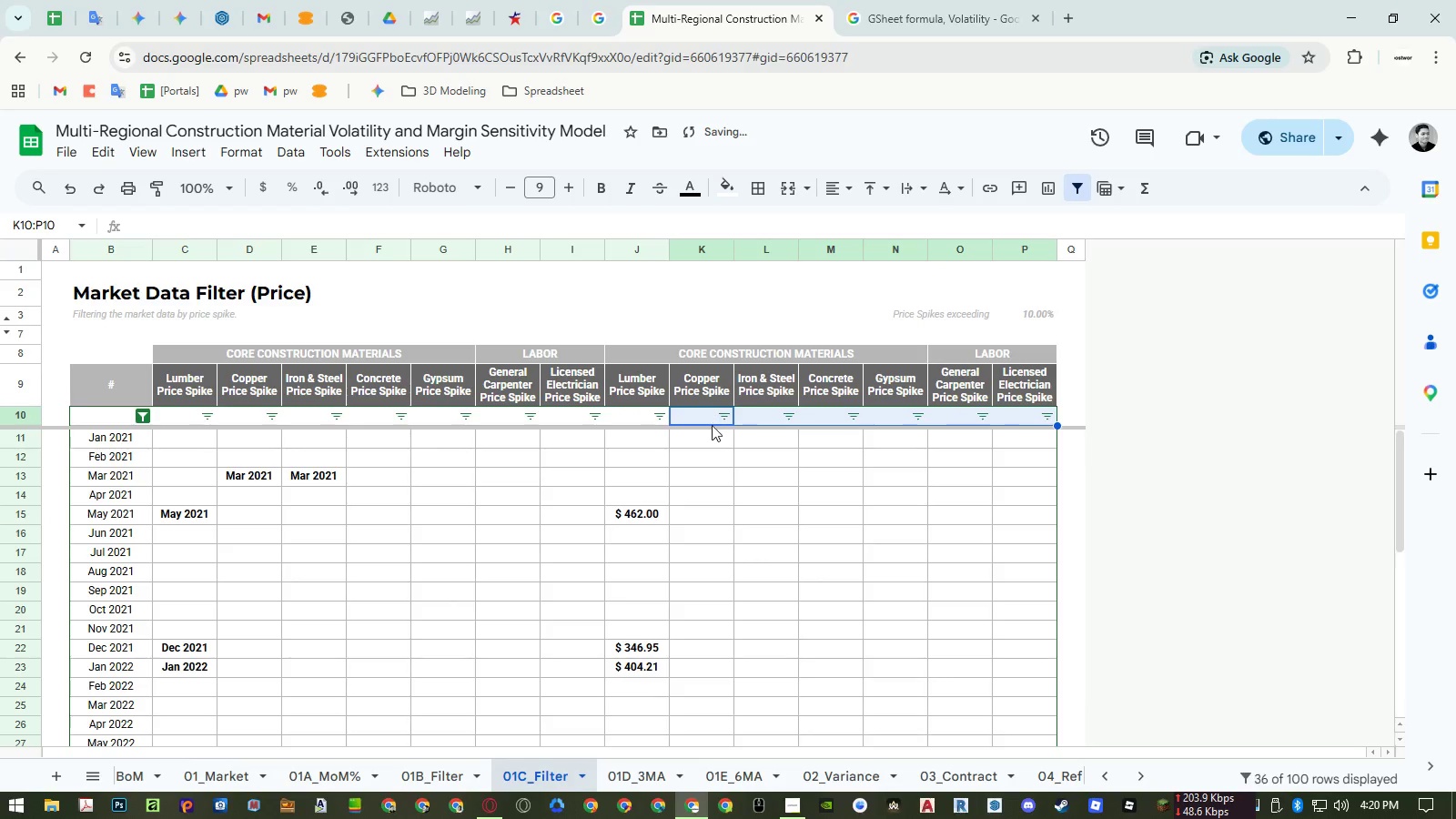 
key(Control+ControlLeft)
 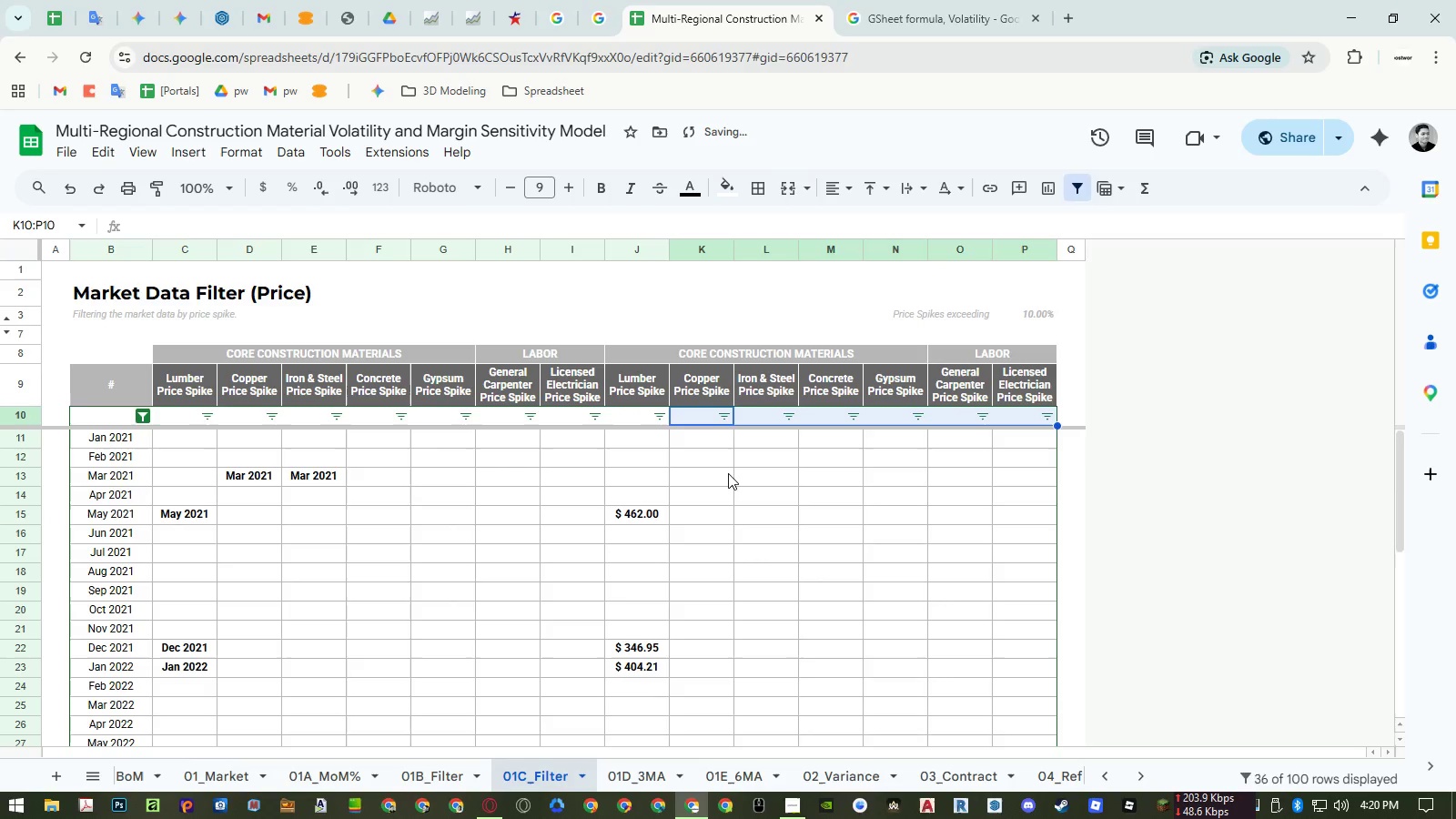 
key(Control+V)
 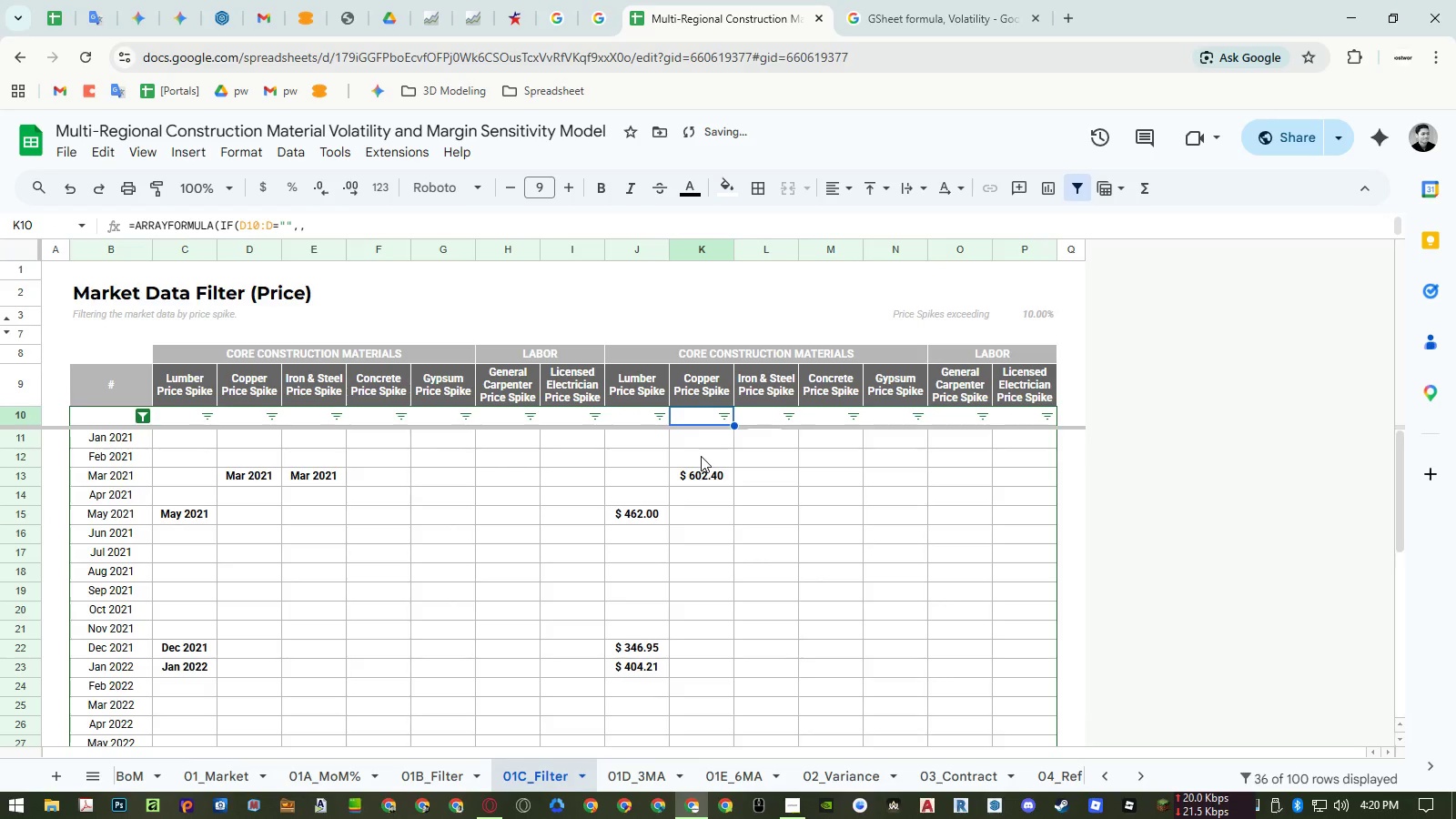 
key(Control+Z)
 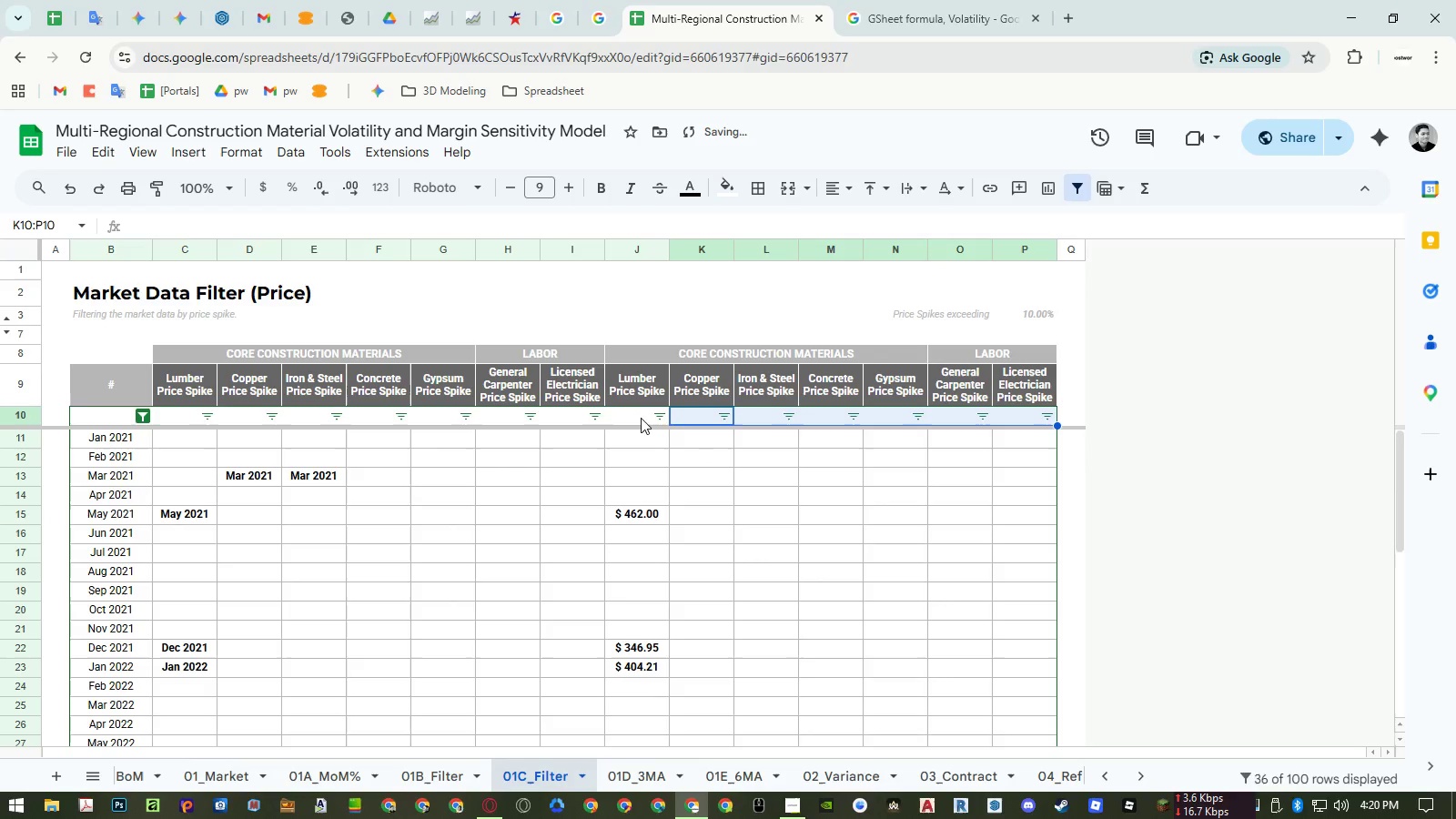 
left_click([641, 418])
 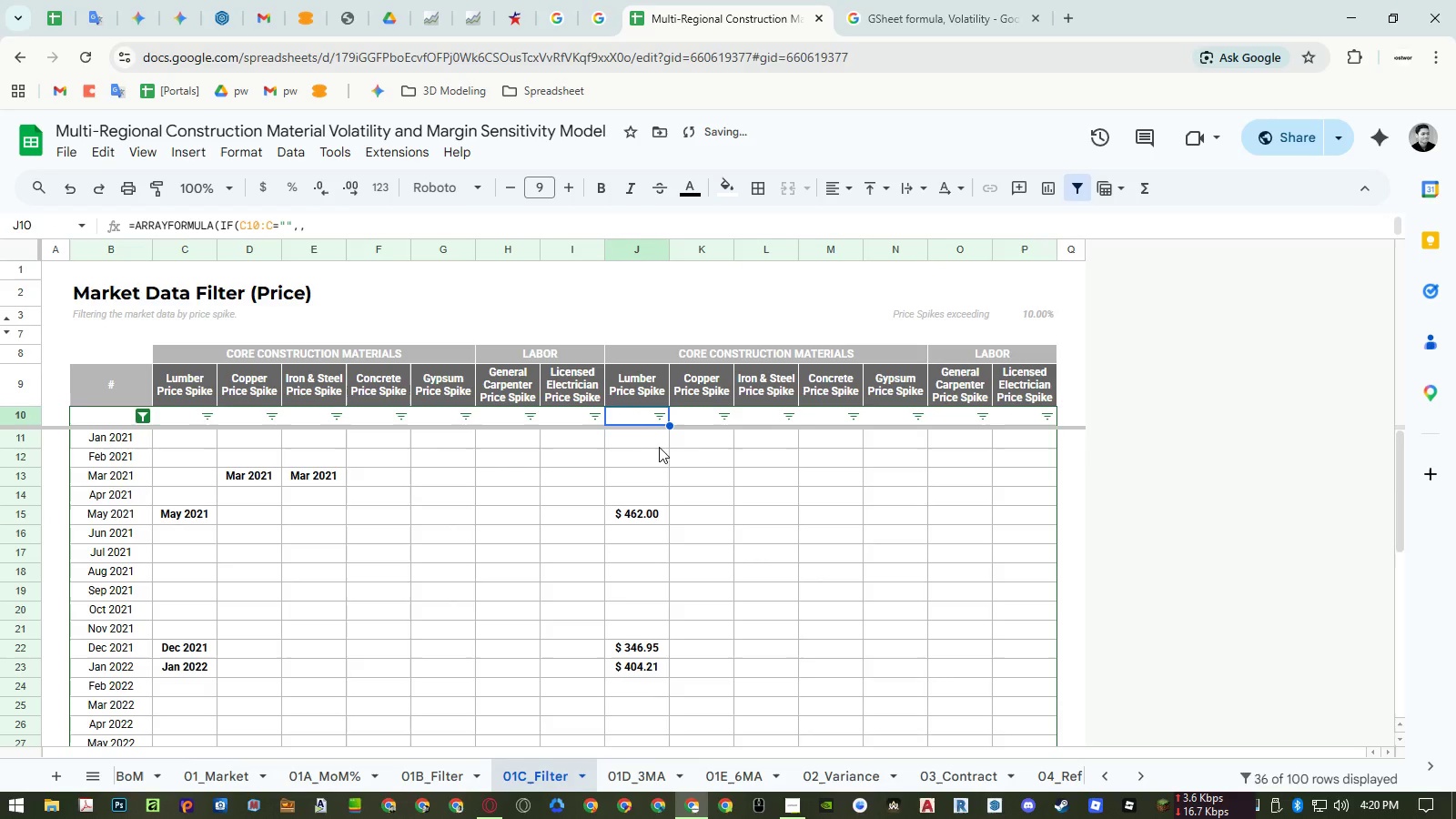 
key(Control+ControlLeft)
 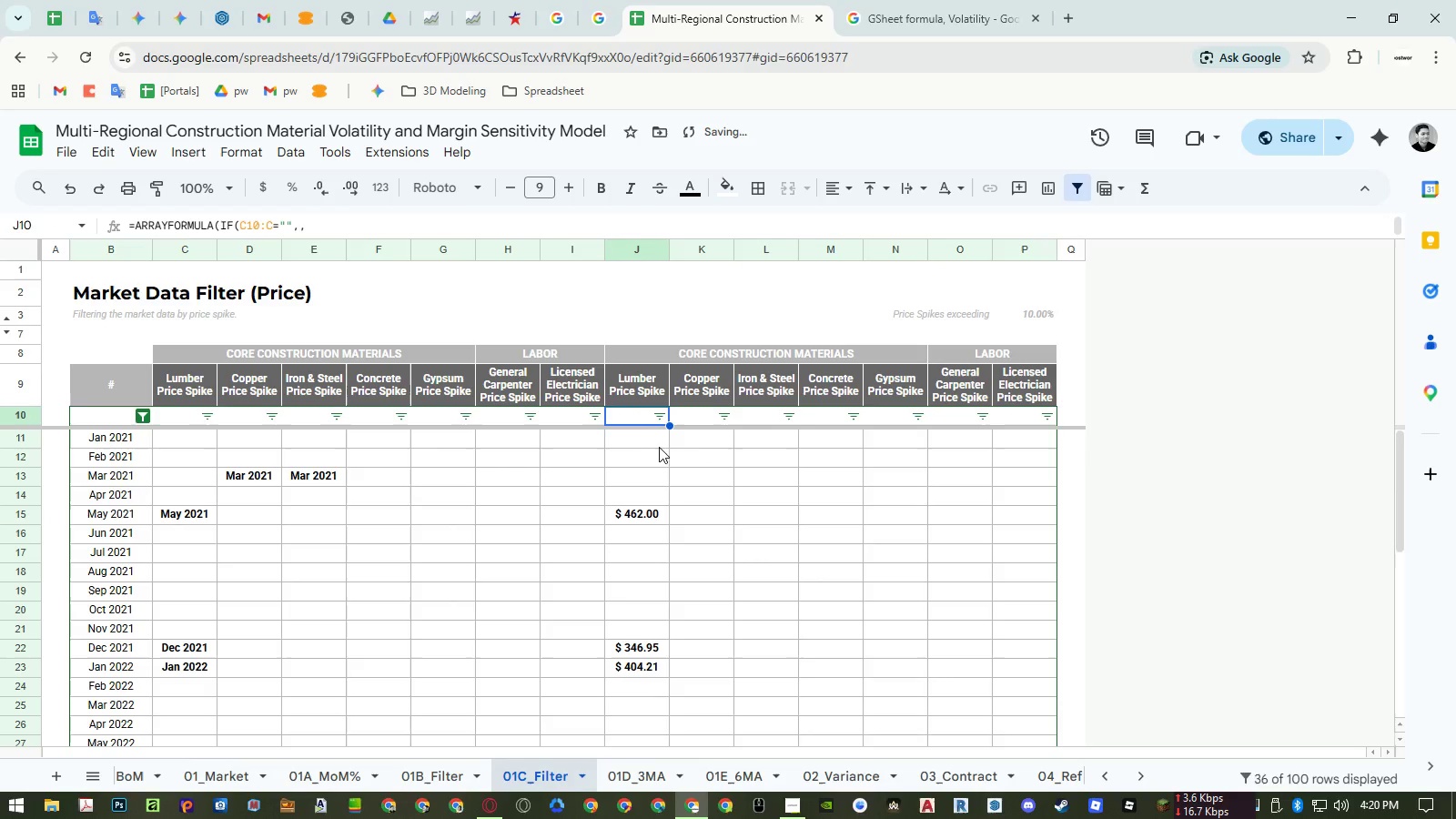 
key(Control+C)
 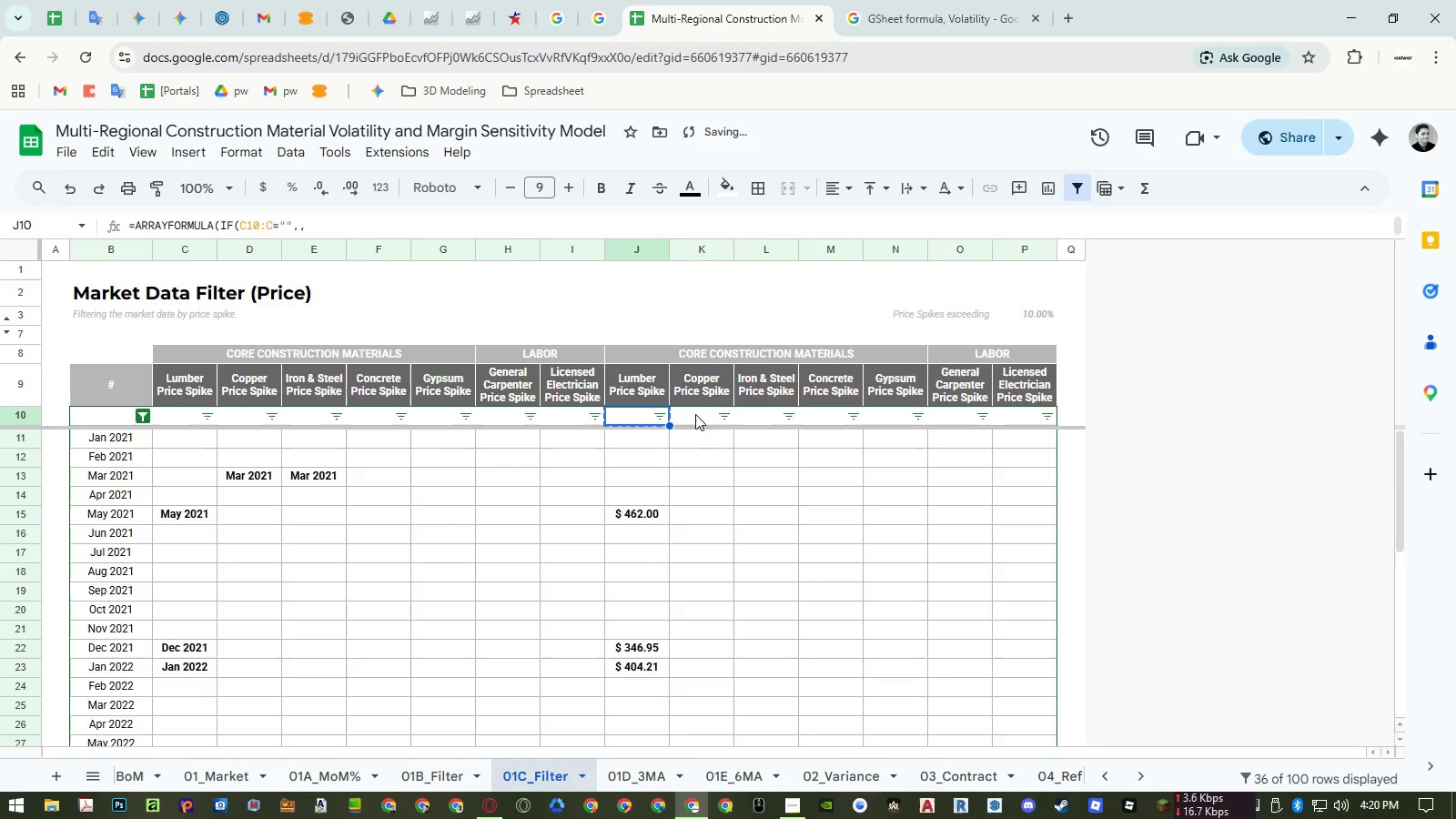 
left_click_drag(start_coordinate=[695, 414], to_coordinate=[1015, 412])
 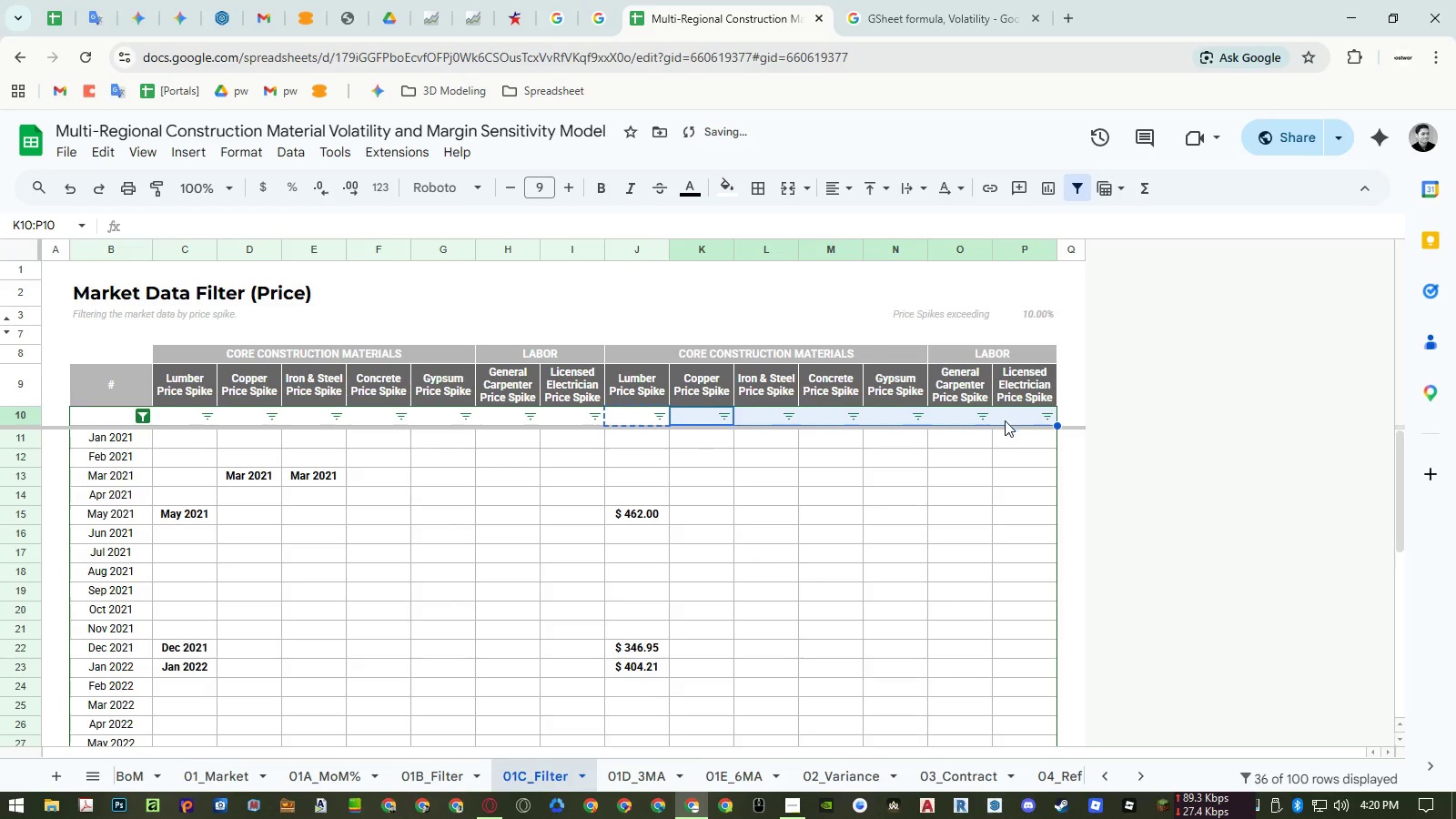 
key(Control+ControlLeft)
 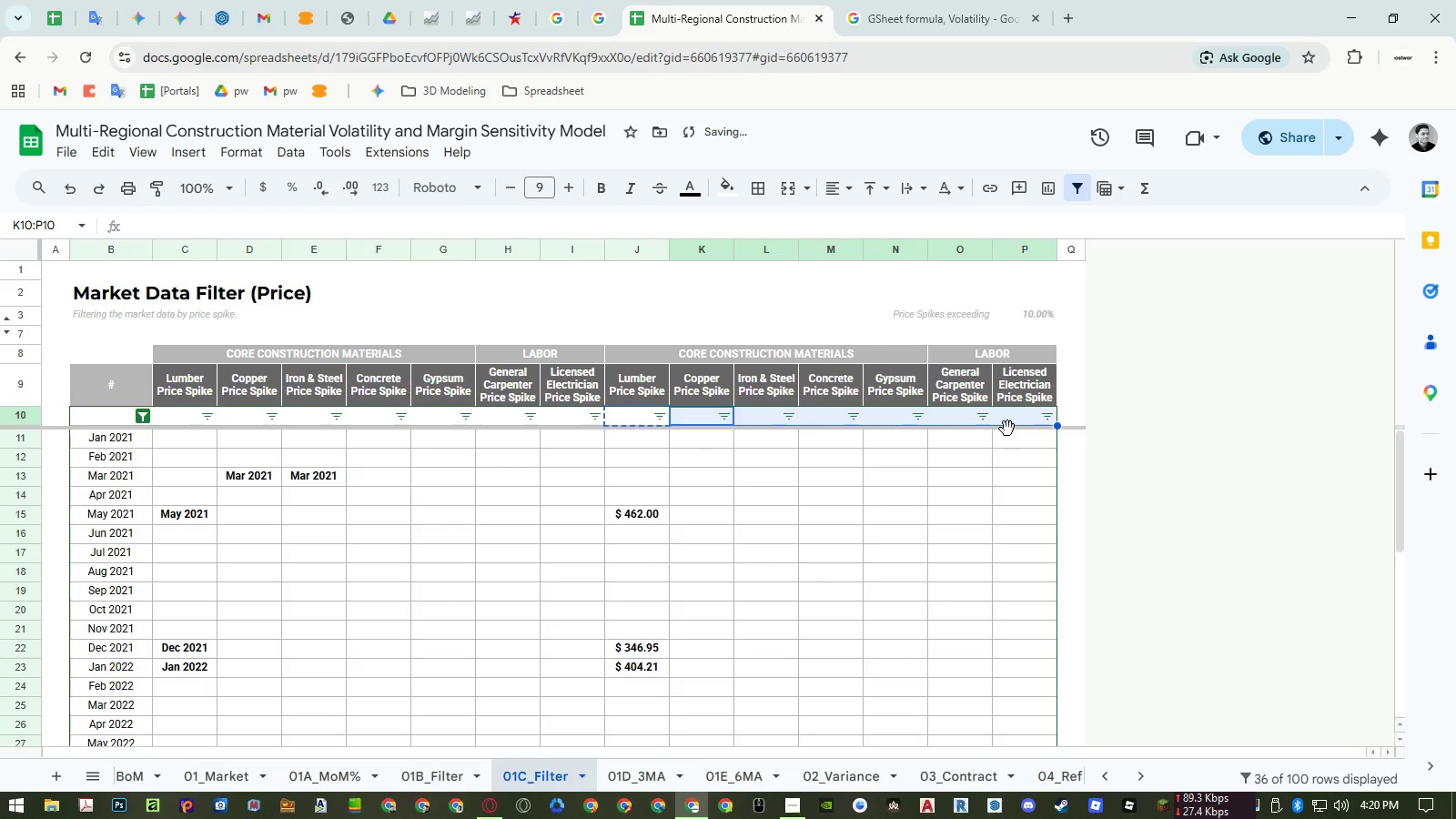 
key(Control+V)
 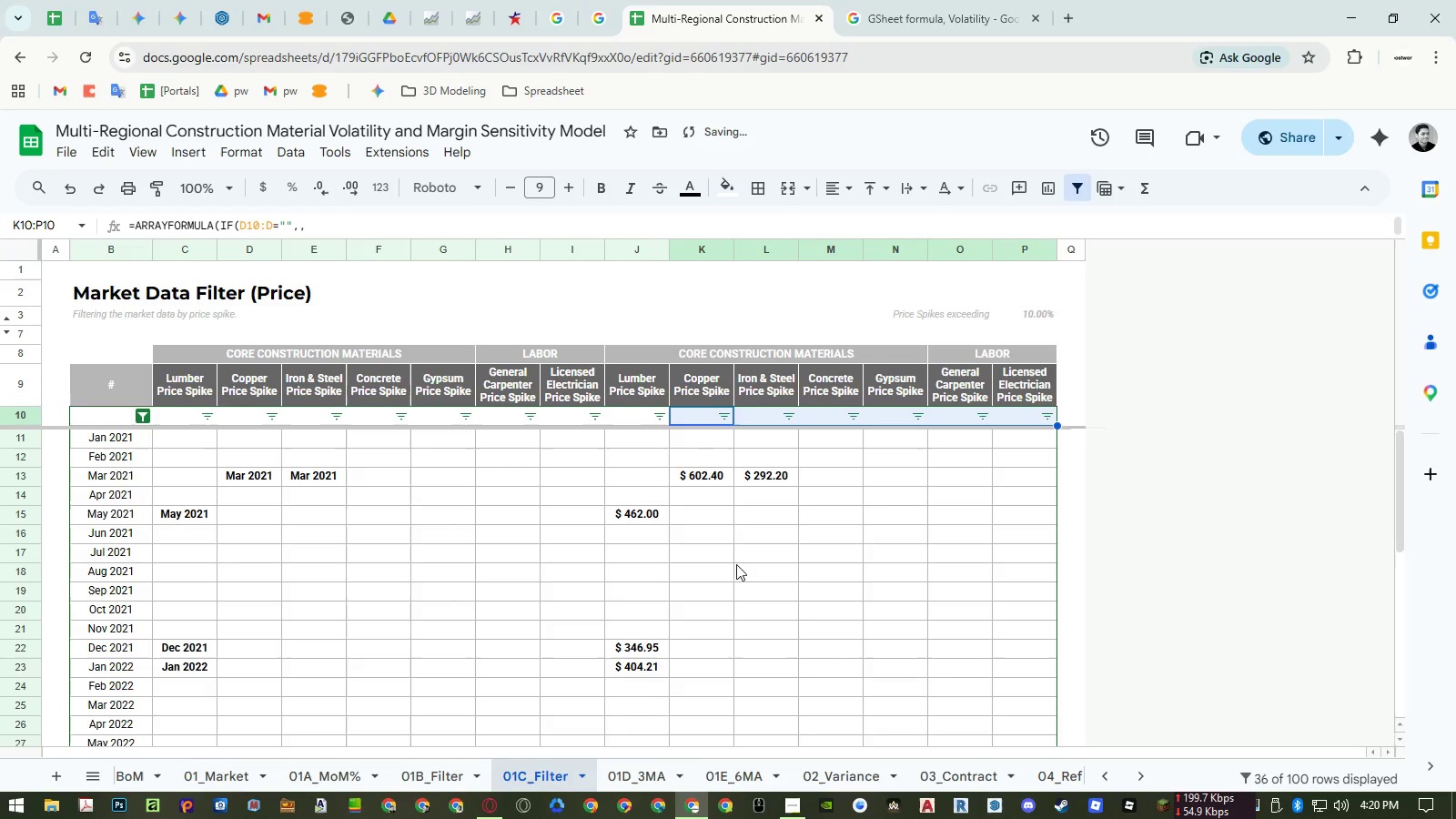 
left_click([465, 766])
 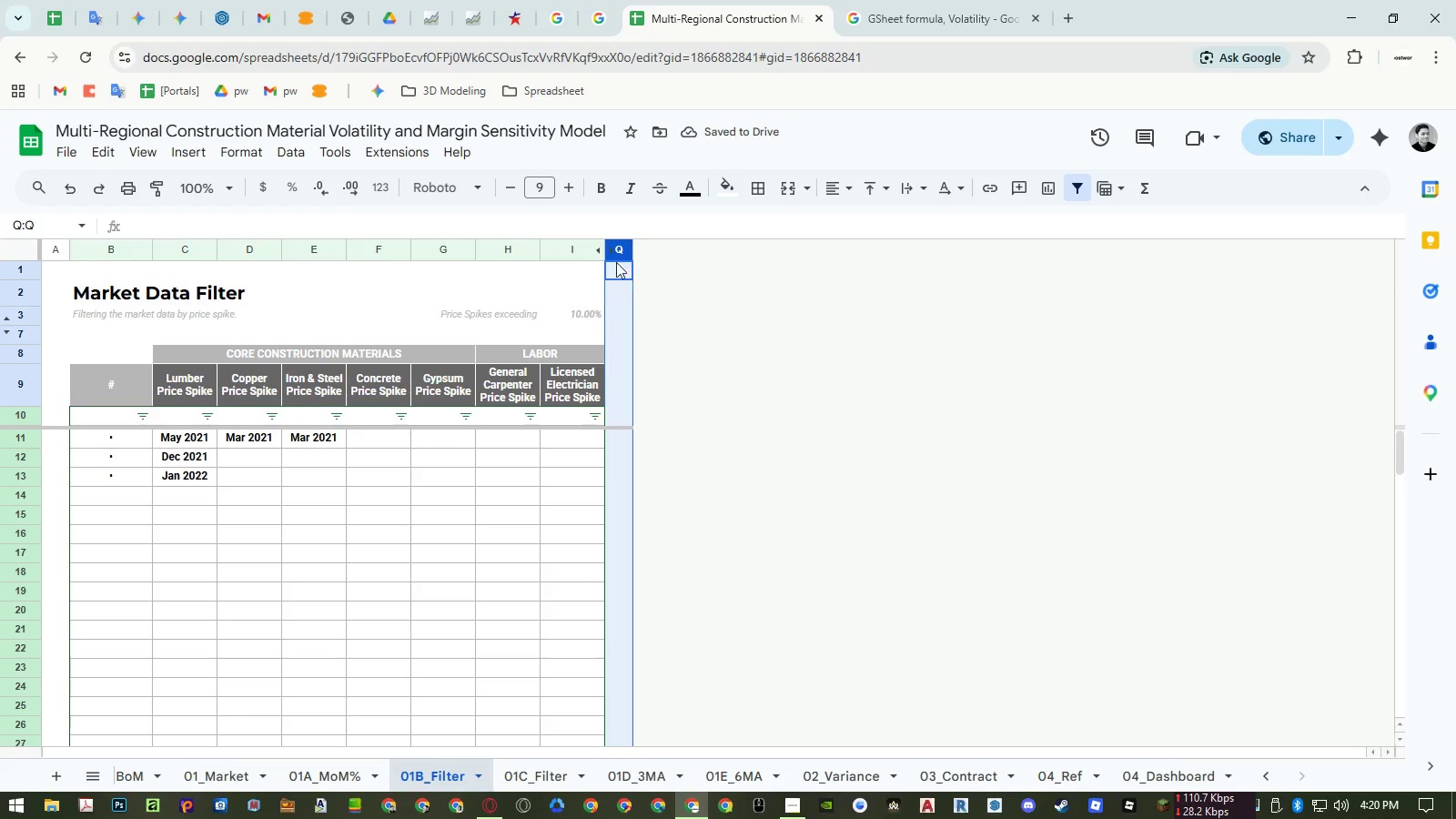 
left_click([593, 278])
 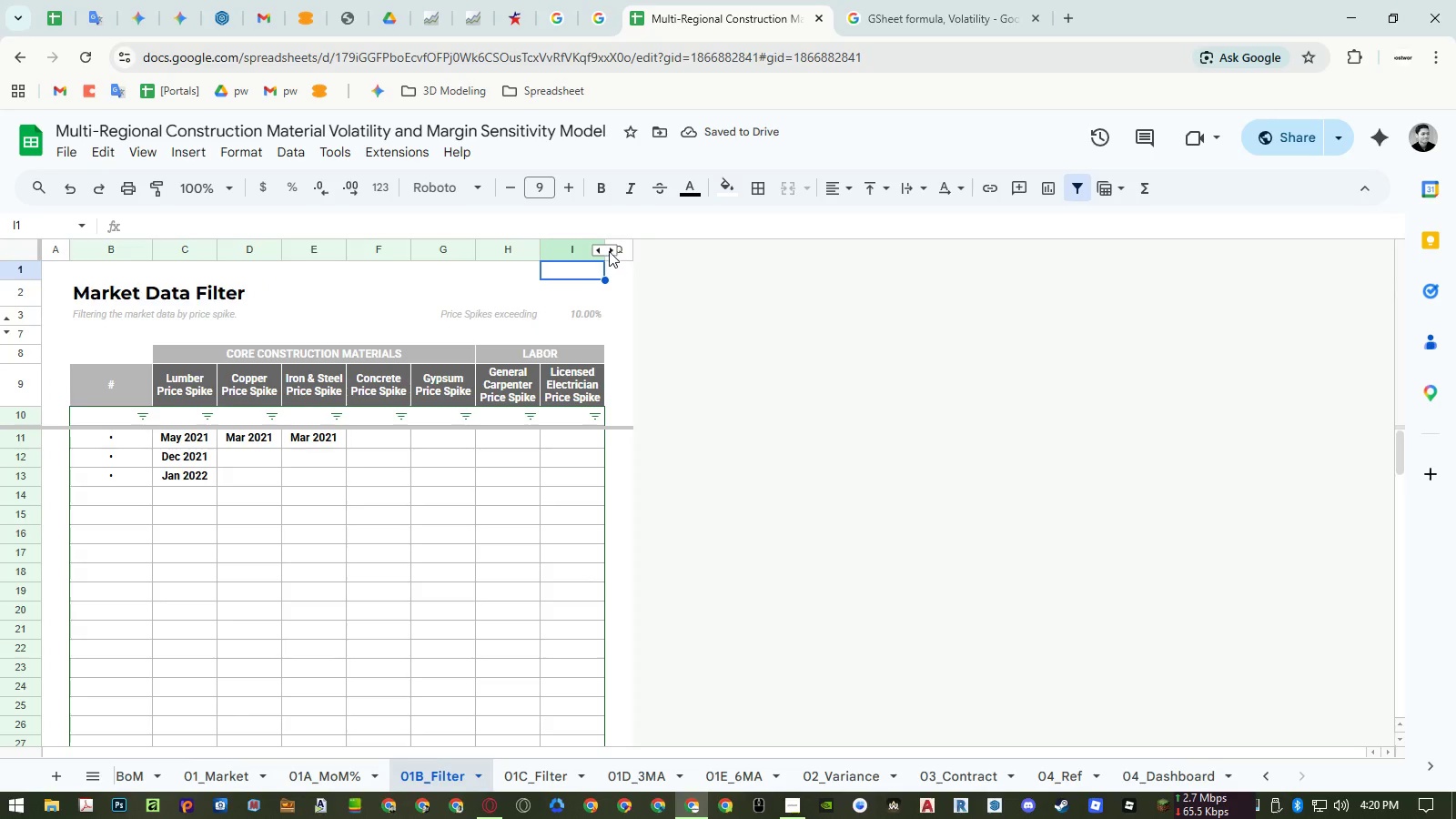 
double_click([609, 250])
 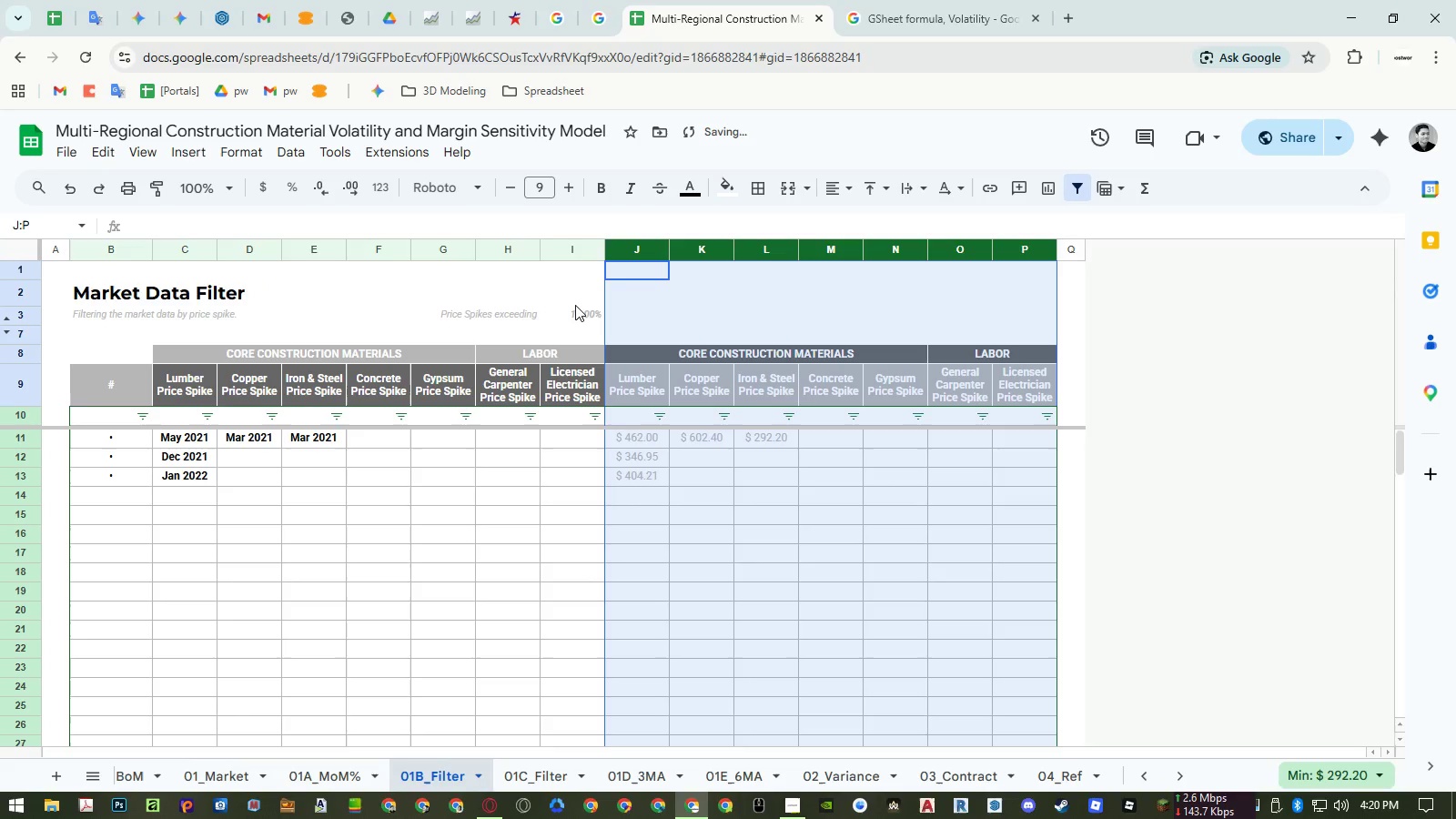 
key(Control+Z)
 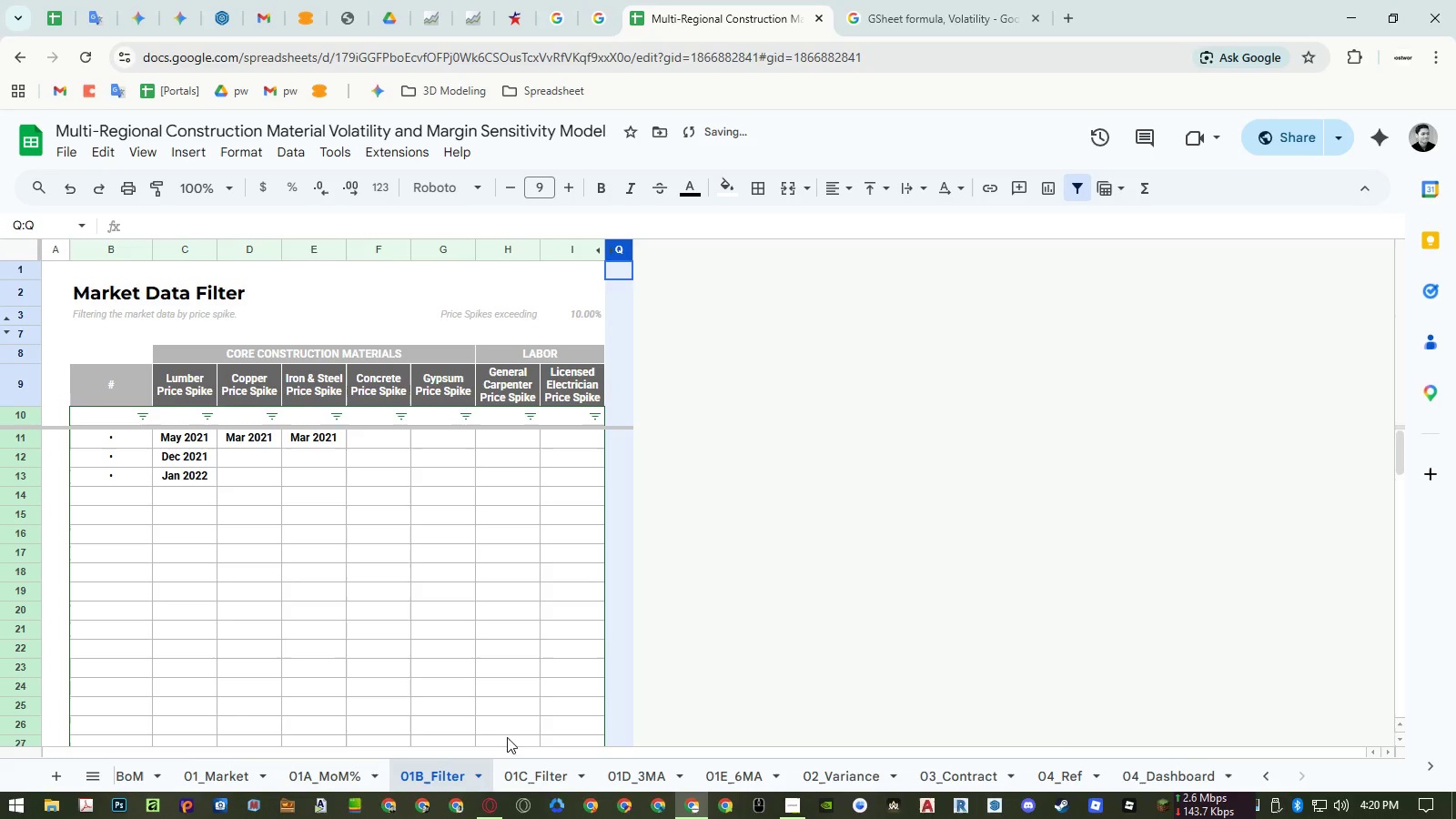 
left_click([534, 774])
 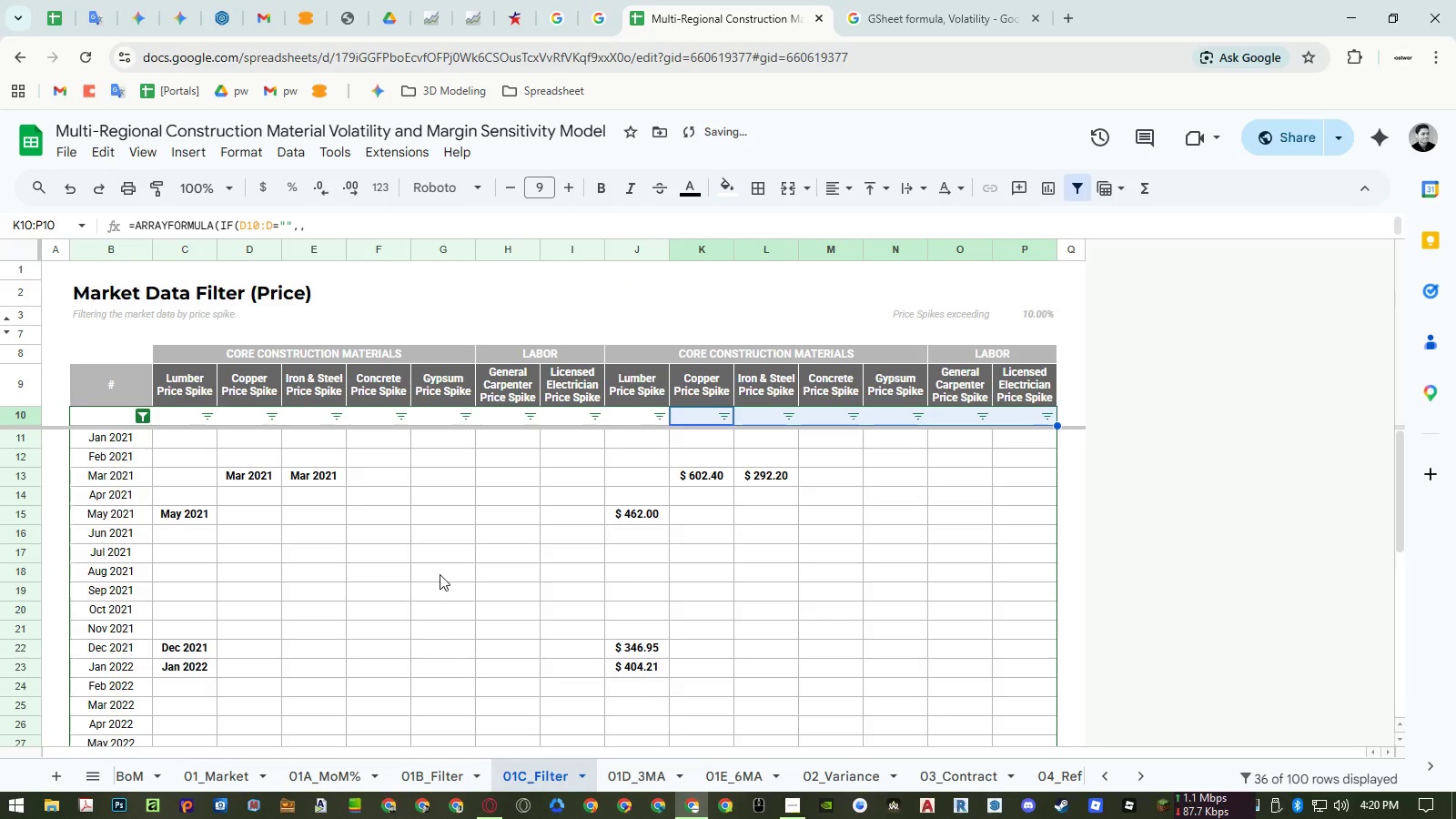 
left_click([440, 574])
 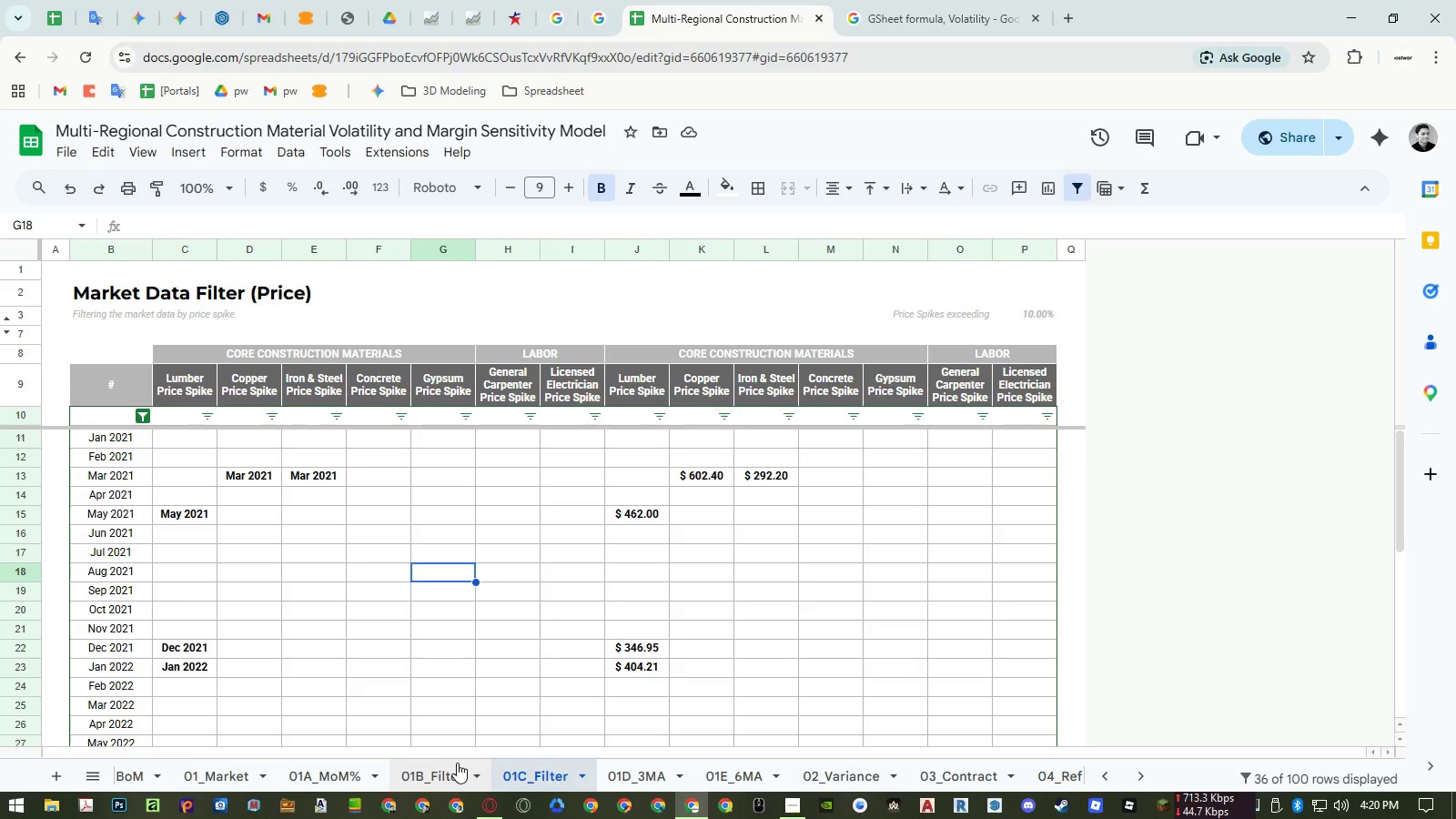 
wait(7.59)
 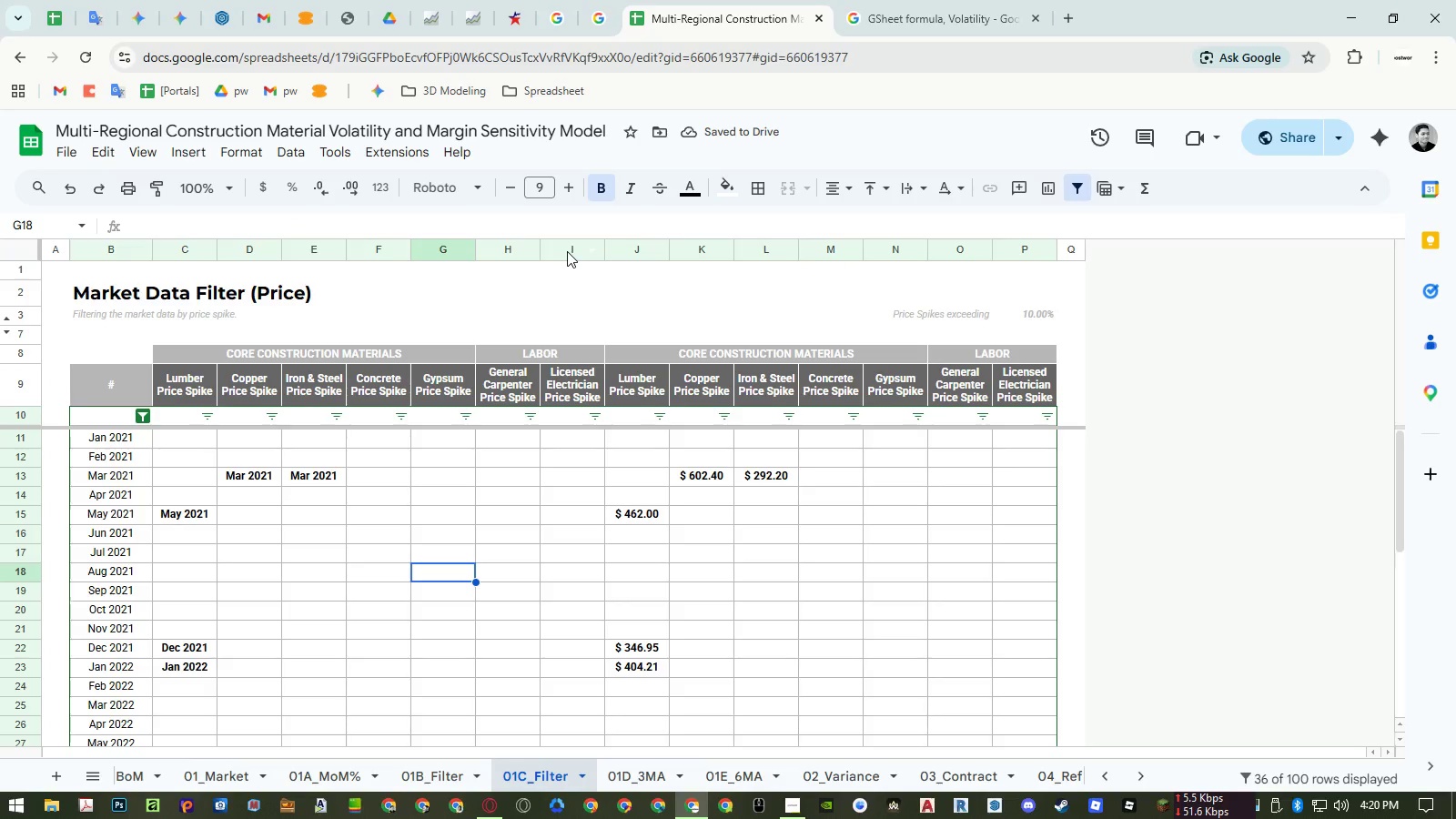 
left_click([562, 245])
 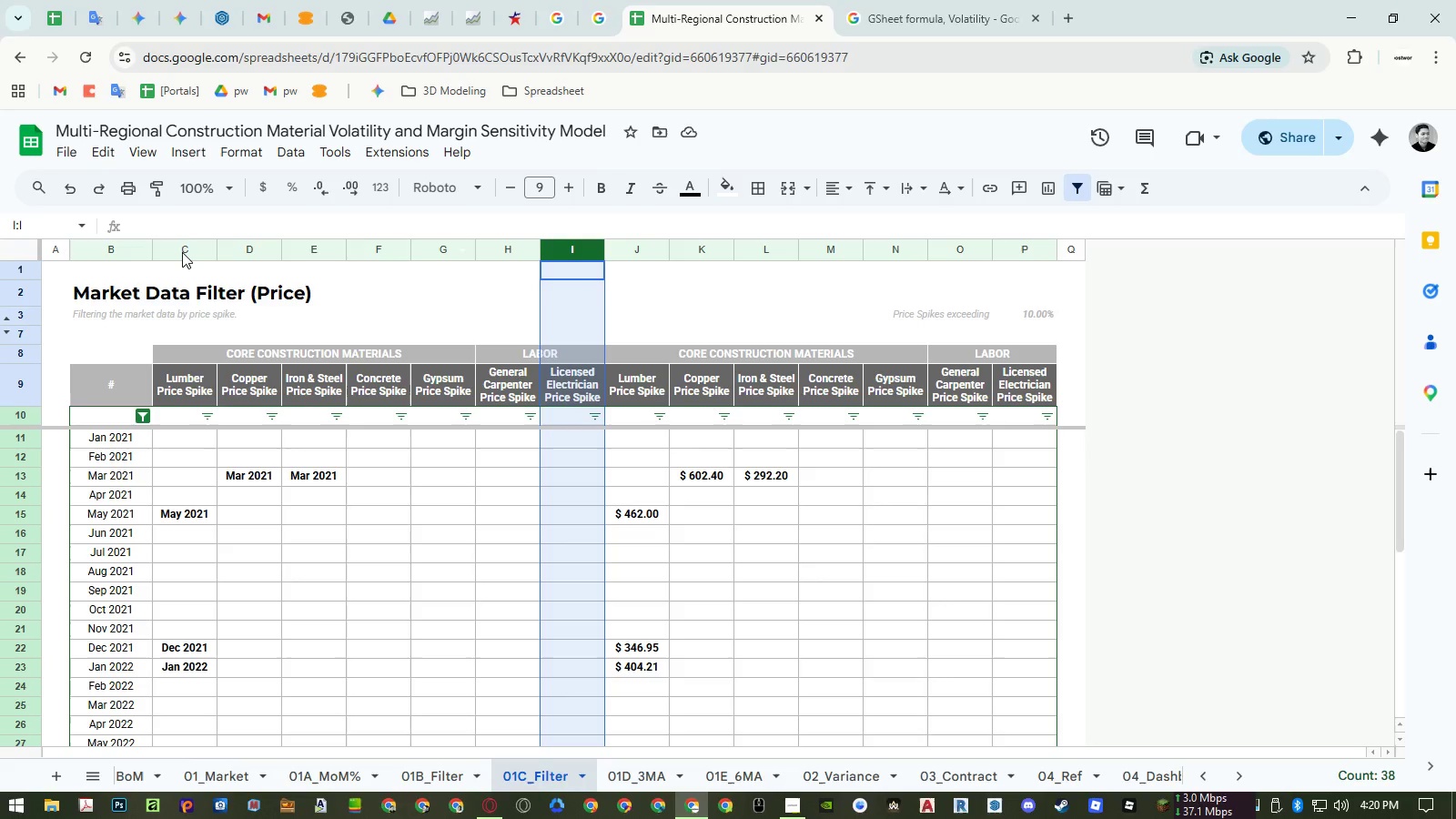 
left_click_drag(start_coordinate=[182, 252], to_coordinate=[542, 253])
 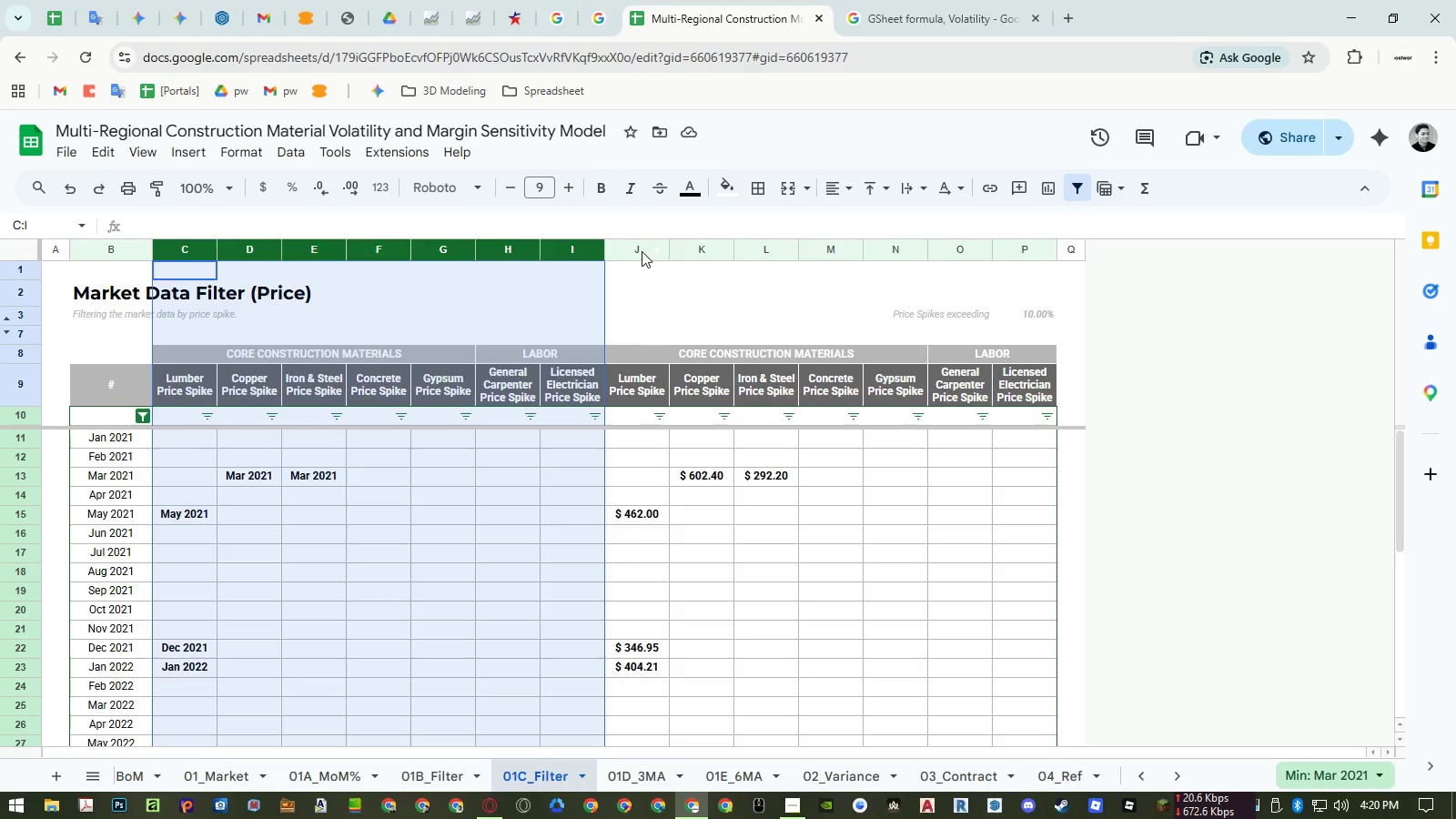 
left_click_drag(start_coordinate=[642, 251], to_coordinate=[1009, 240])
 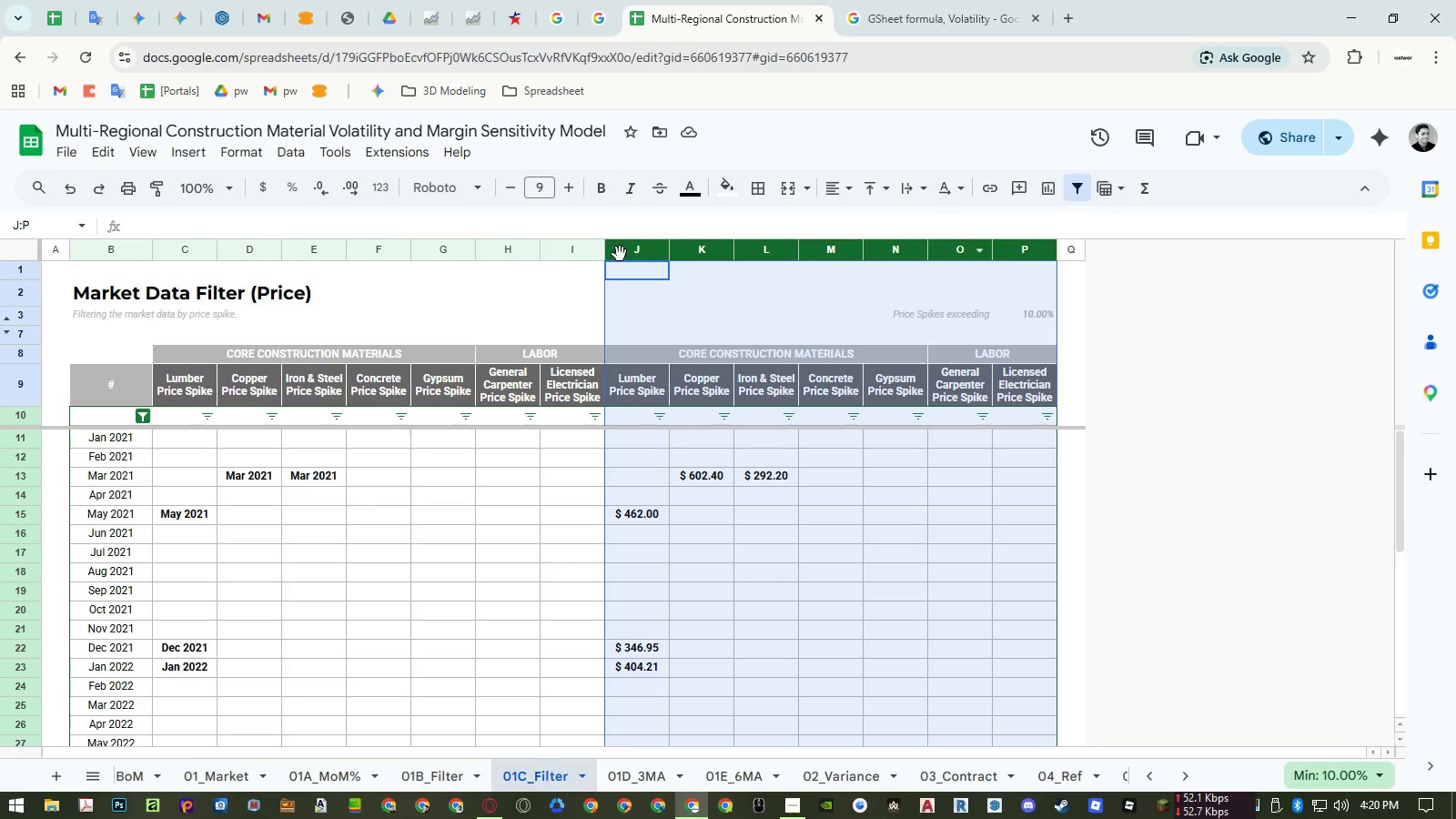 
left_click_drag(start_coordinate=[620, 251], to_coordinate=[192, 262])
 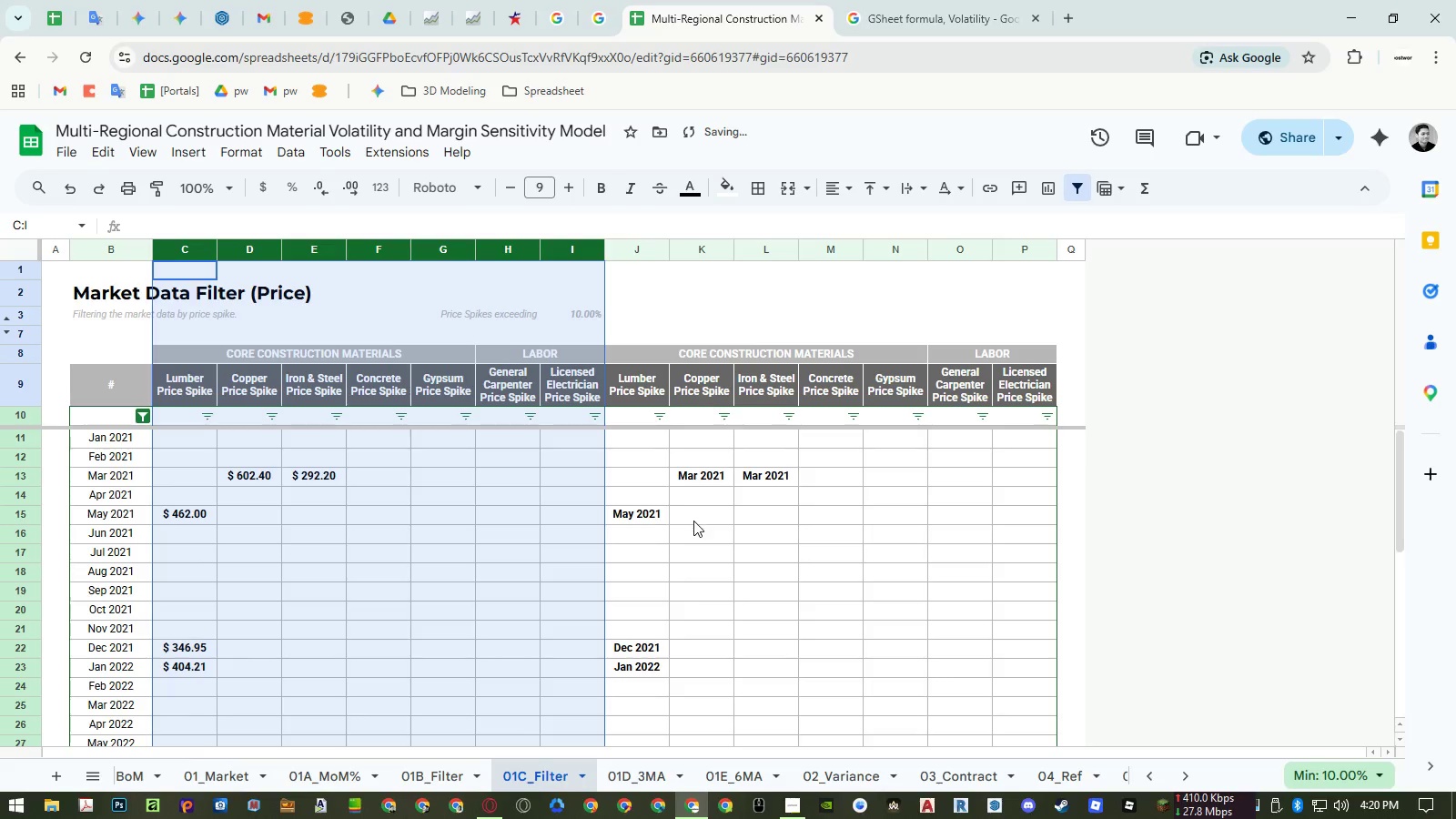 
left_click([694, 522])
 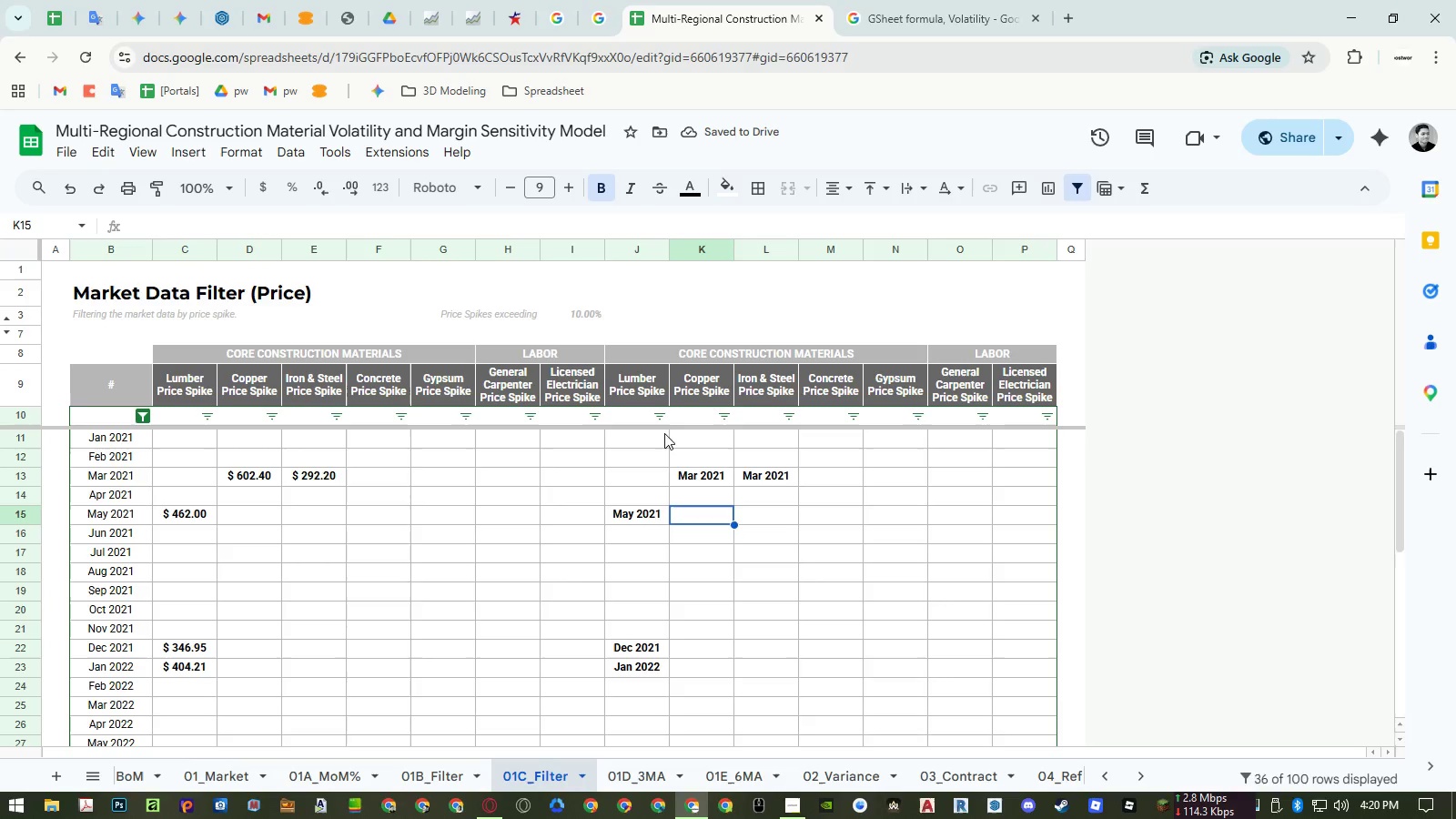 
left_click([658, 436])
 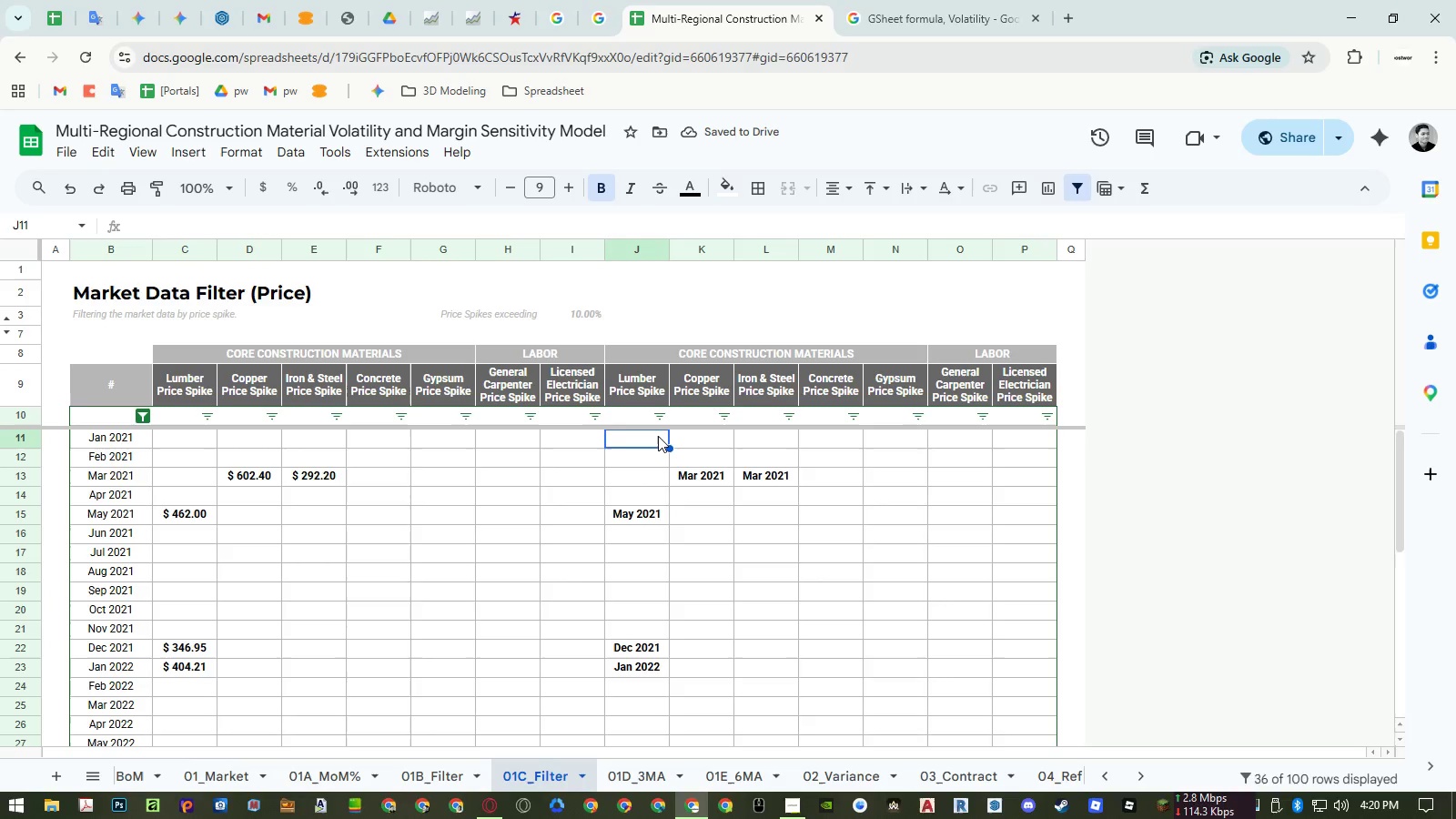 
key(Shift+ShiftLeft)
 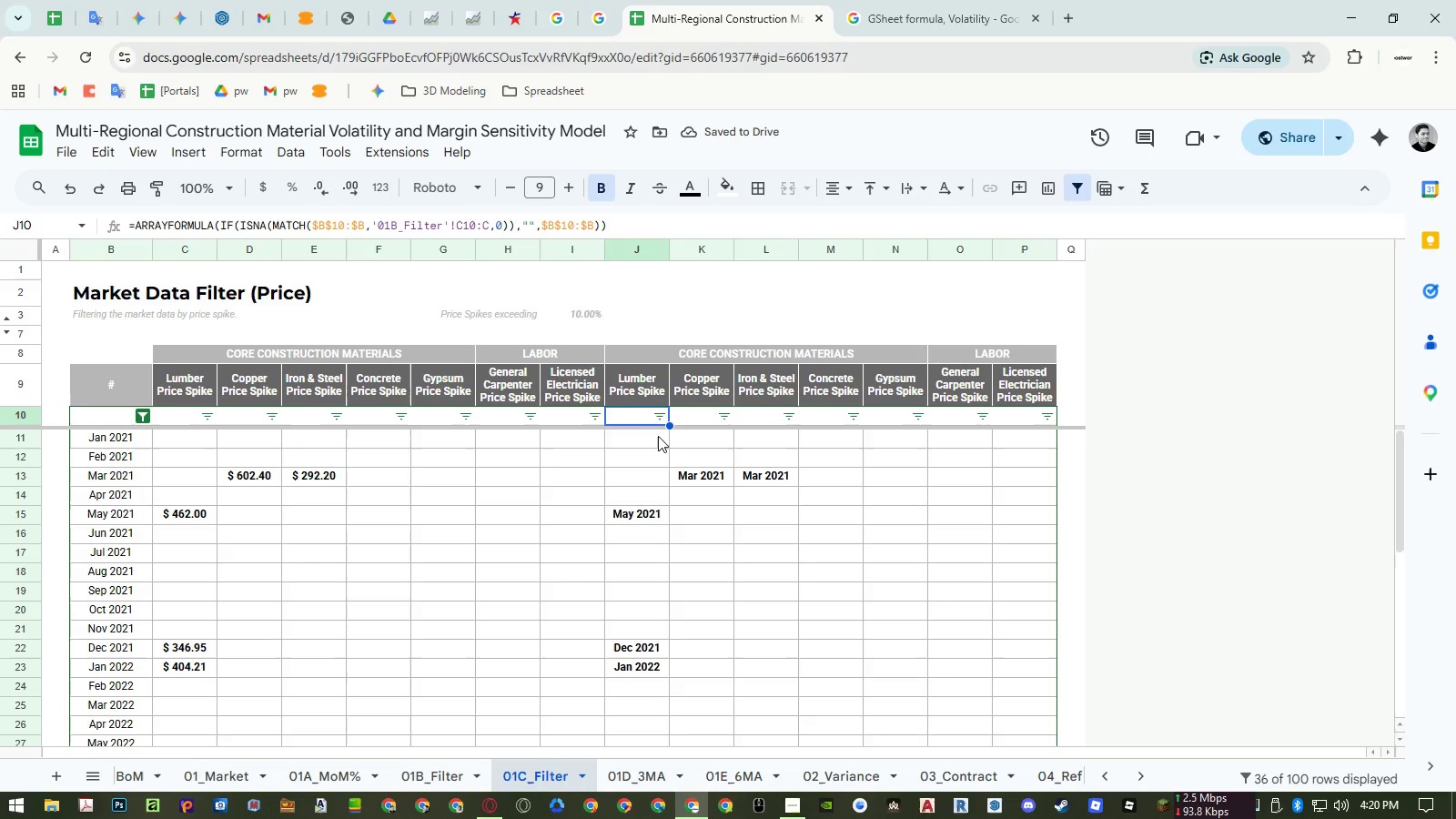 
key(ArrowUp)
 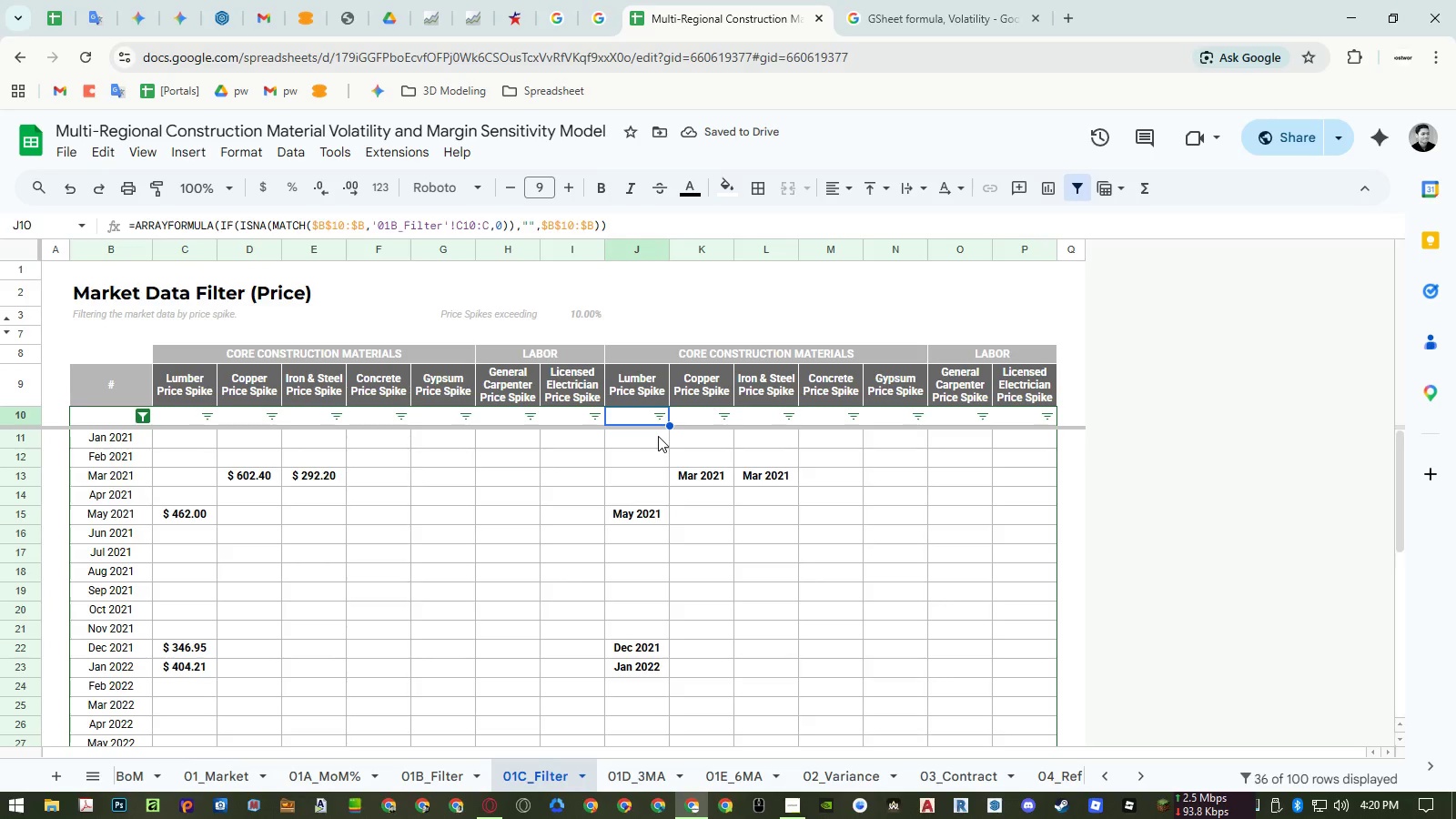 
key(ArrowDown)
 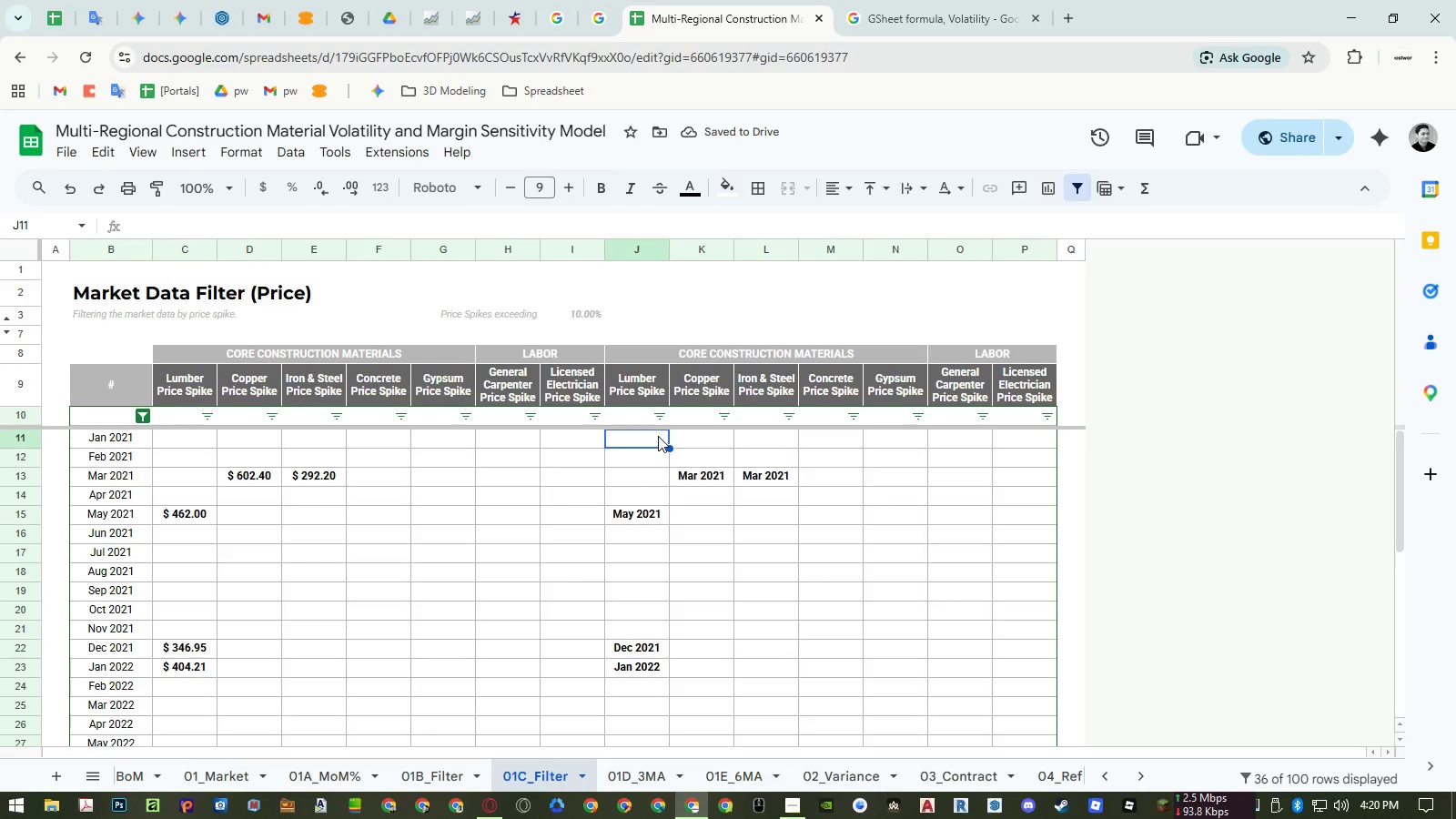 
key(Shift+ArrowRight)
 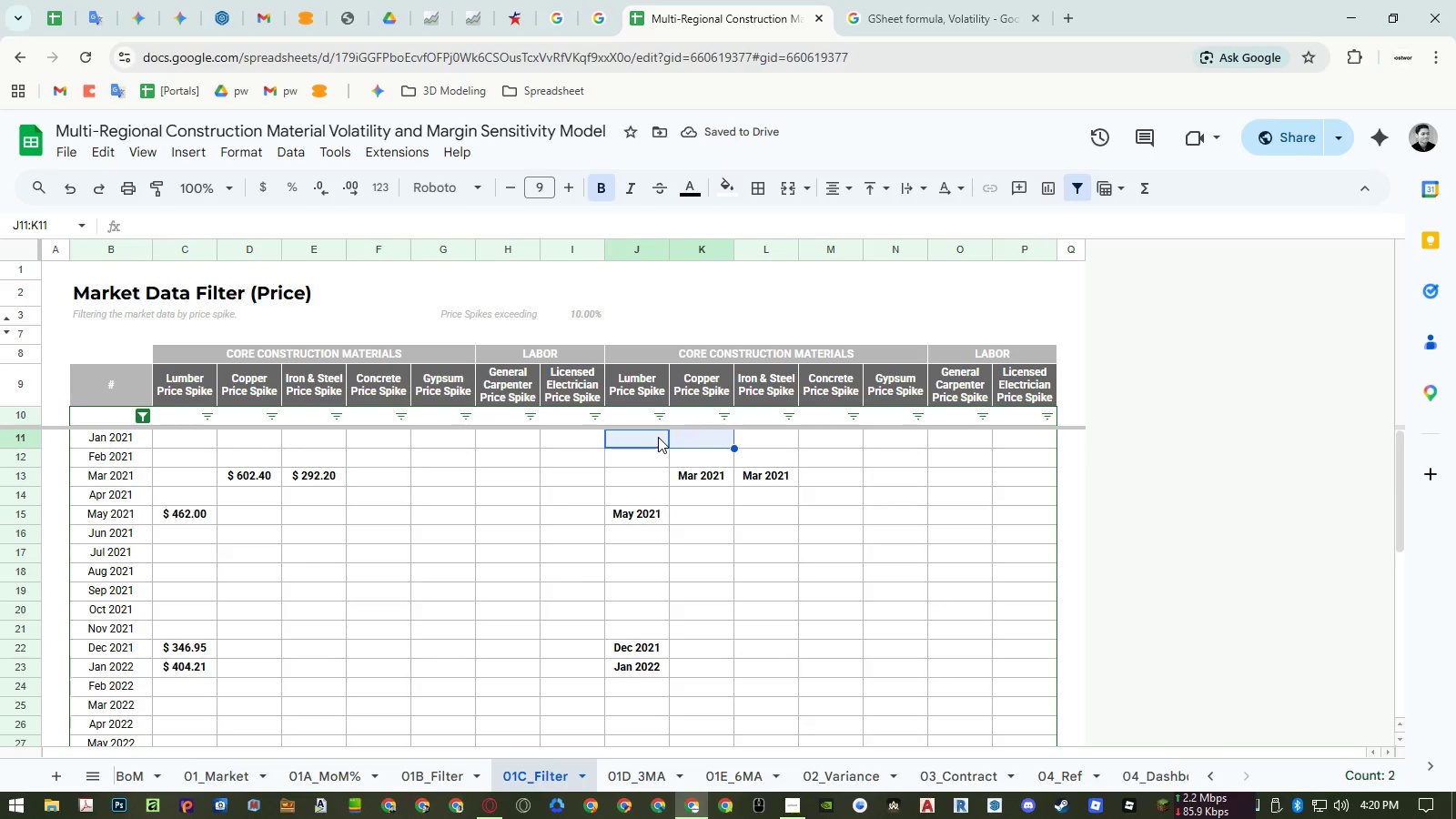 
key(Control+Shift+ArrowRight)
 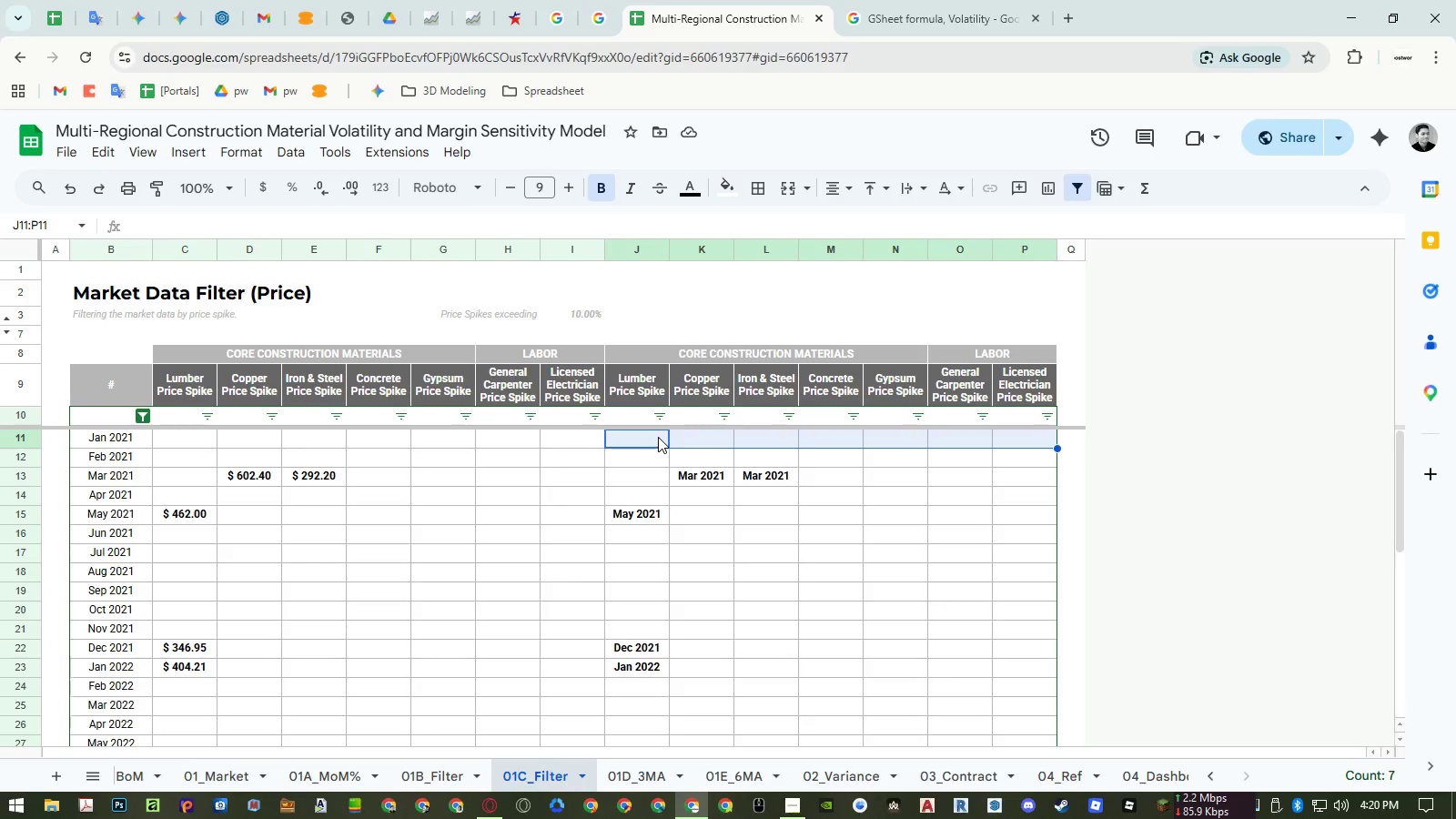 
key(Control+Shift+ArrowDown)
 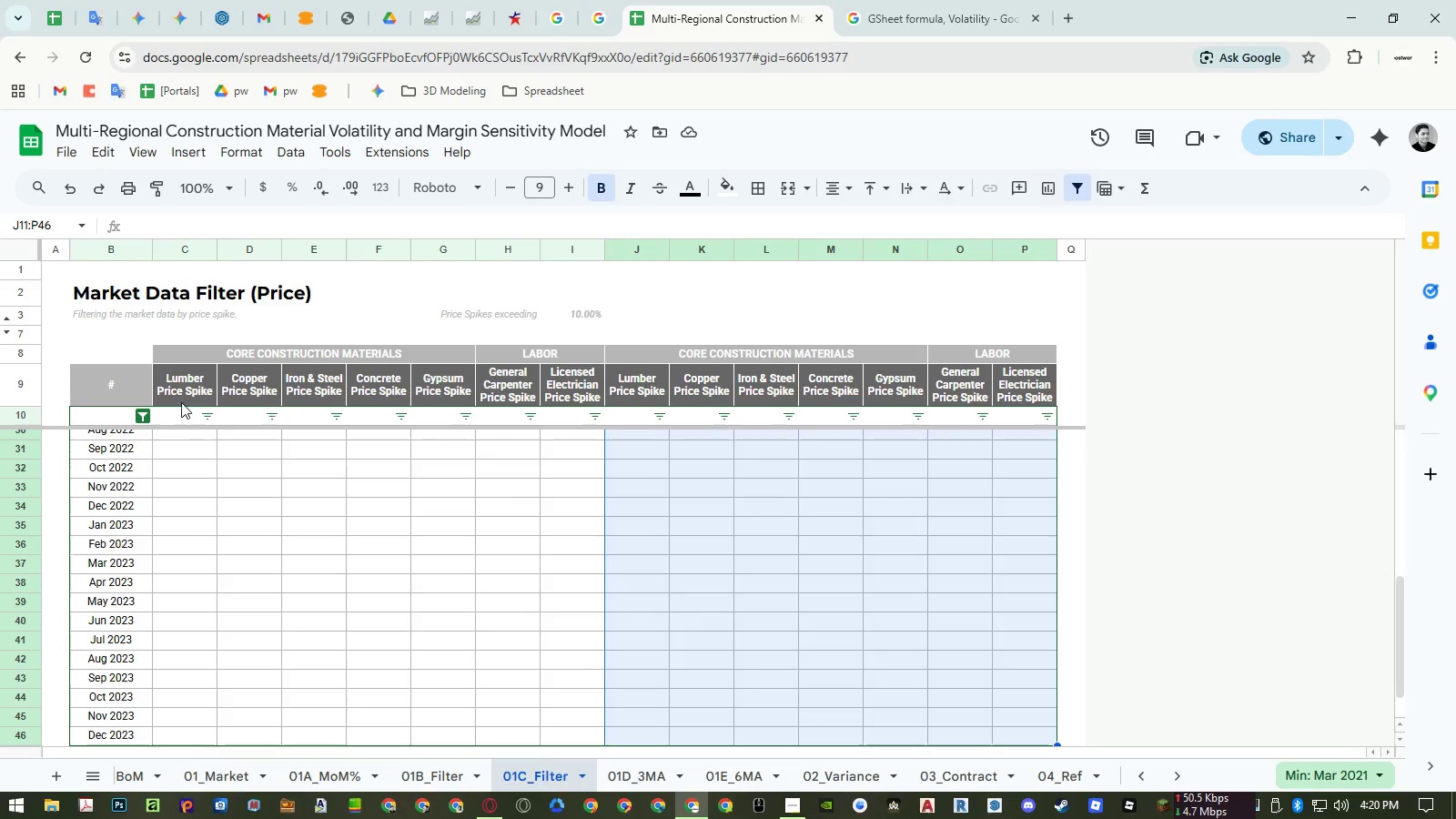 
left_click([145, 412])
 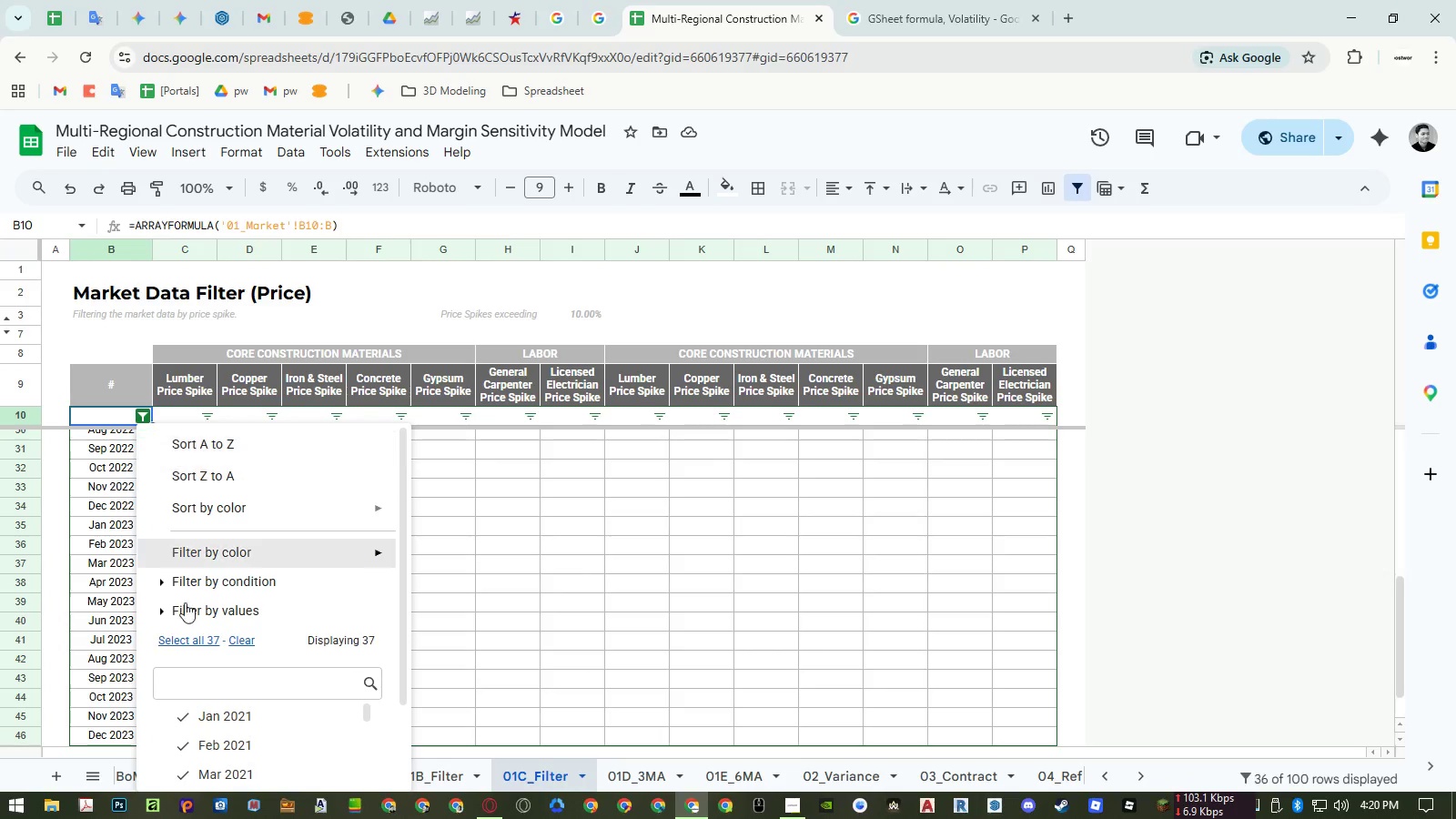 
left_click([188, 651])
 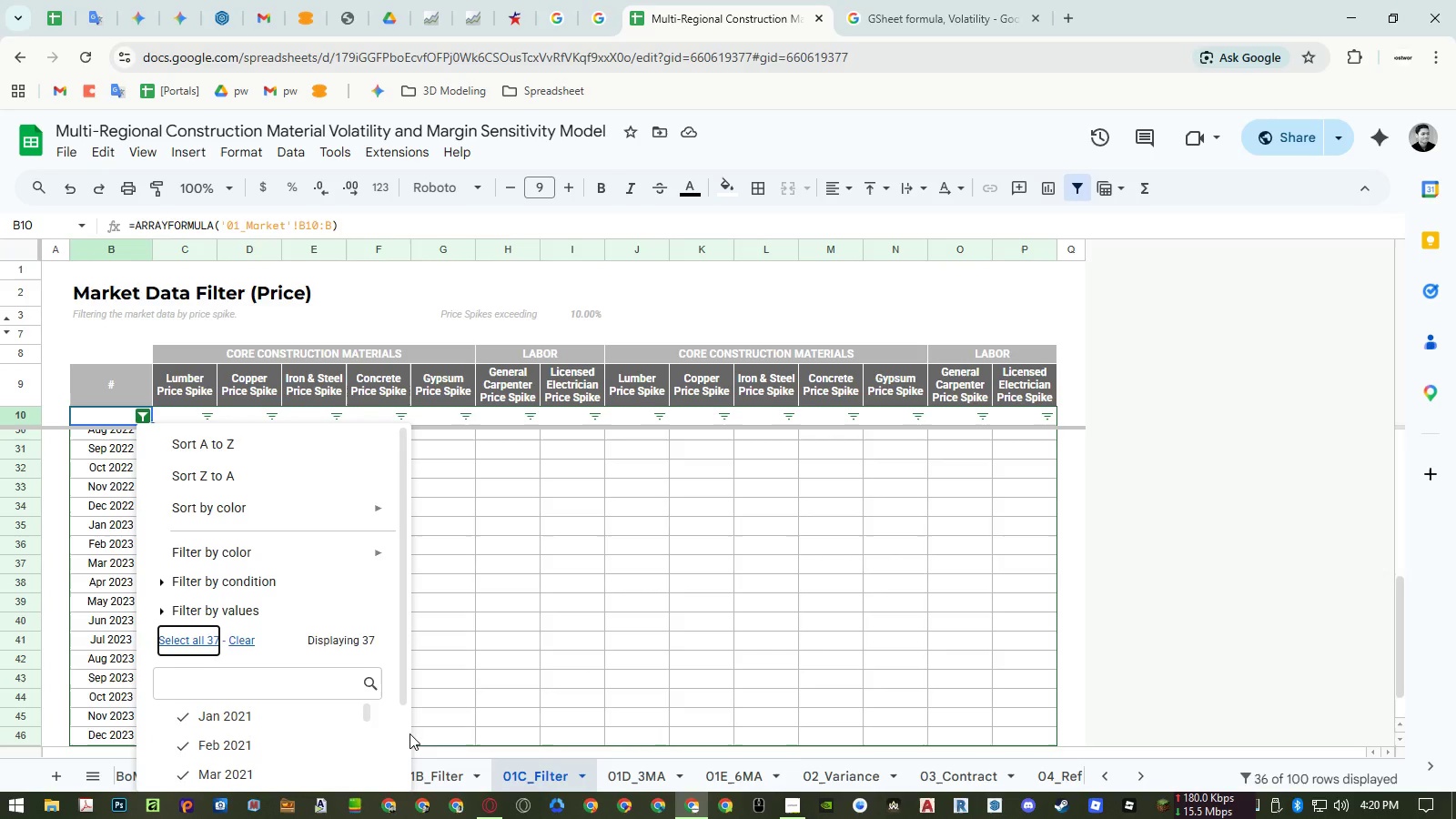 
left_click([352, 770])
 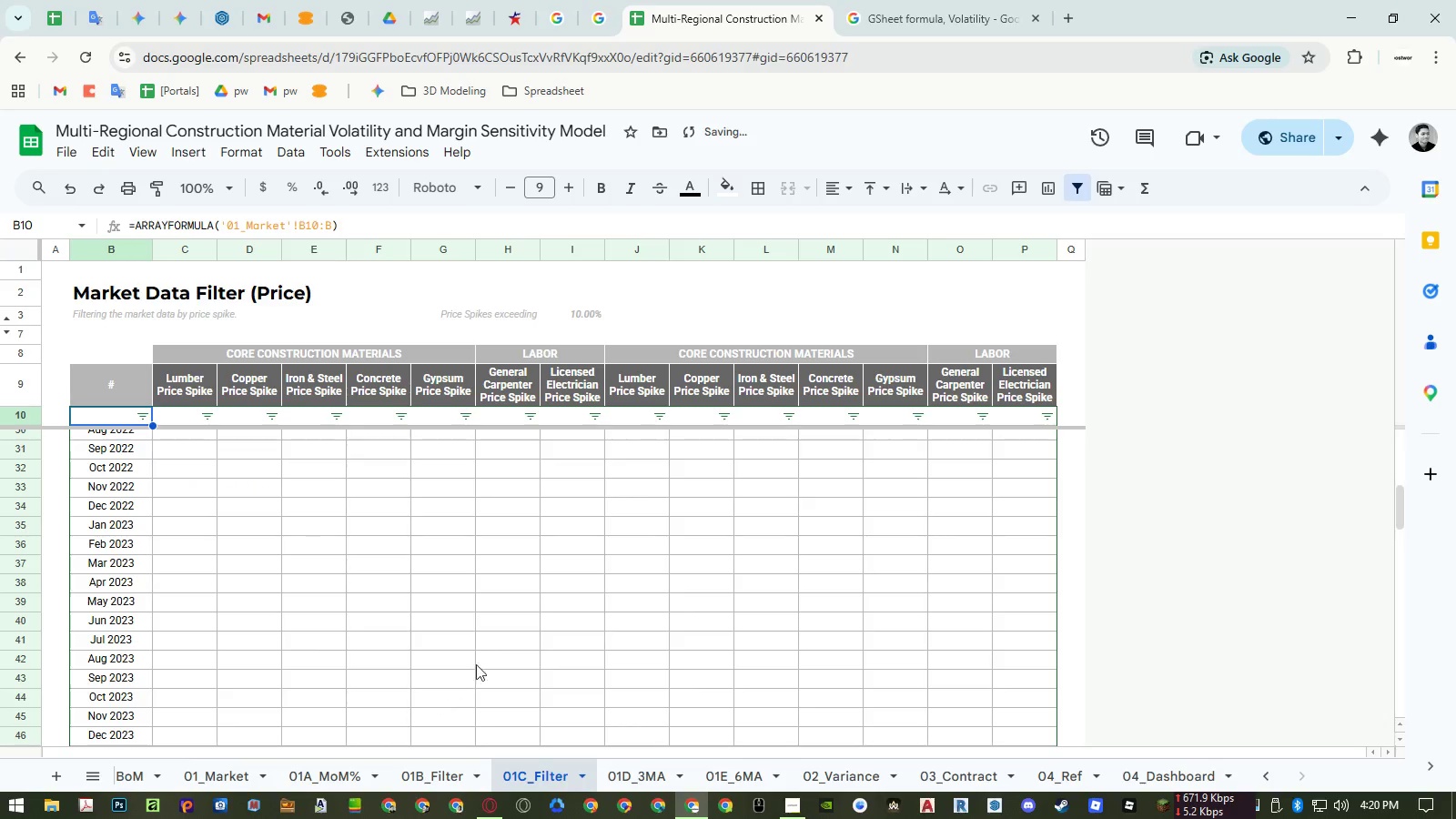 
scroll: coordinate [382, 744], scroll_direction: down, amount: 5.0
 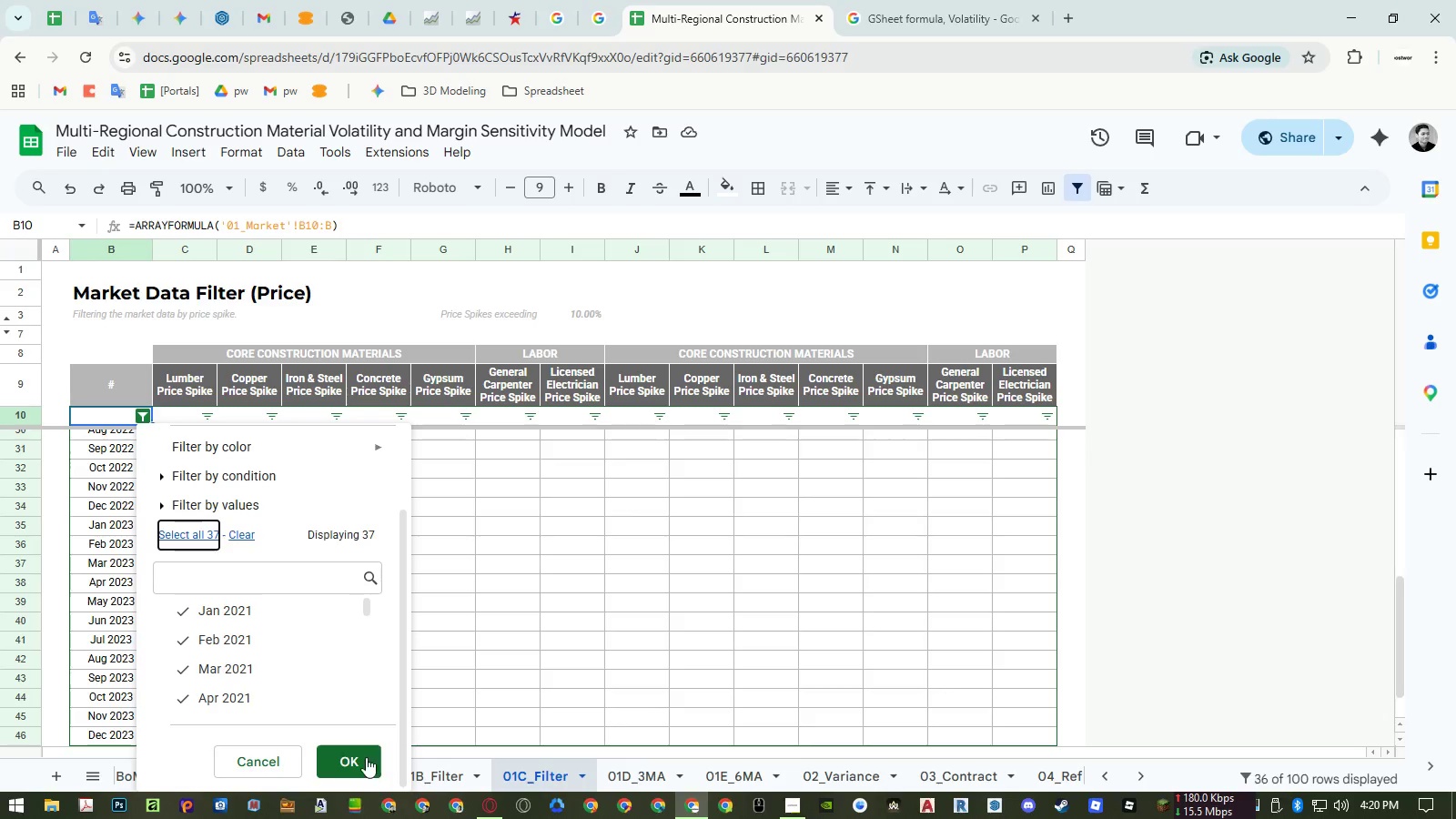 
scroll: coordinate [524, 603], scroll_direction: up, amount: 14.0
 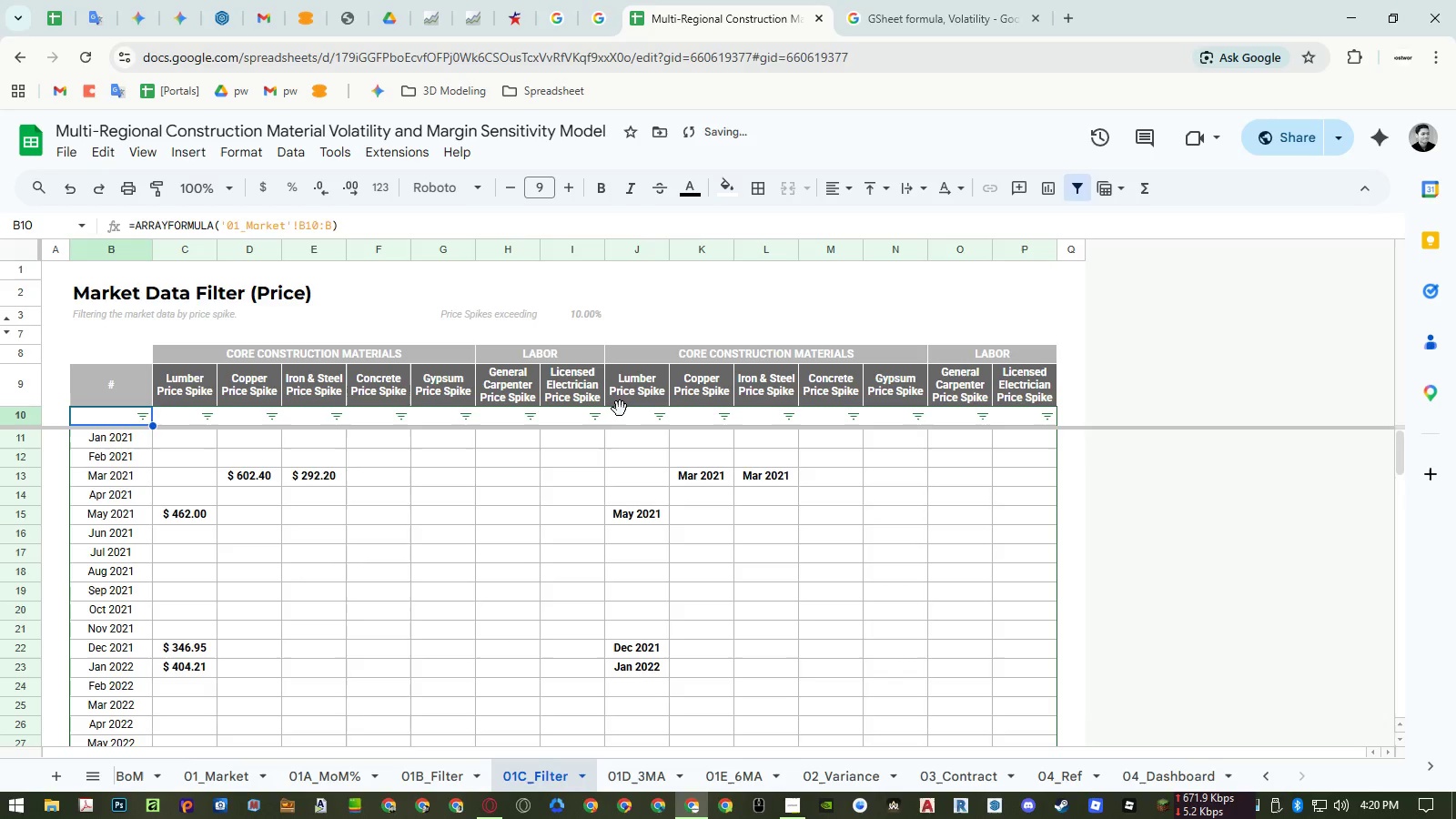 
left_click([620, 409])
 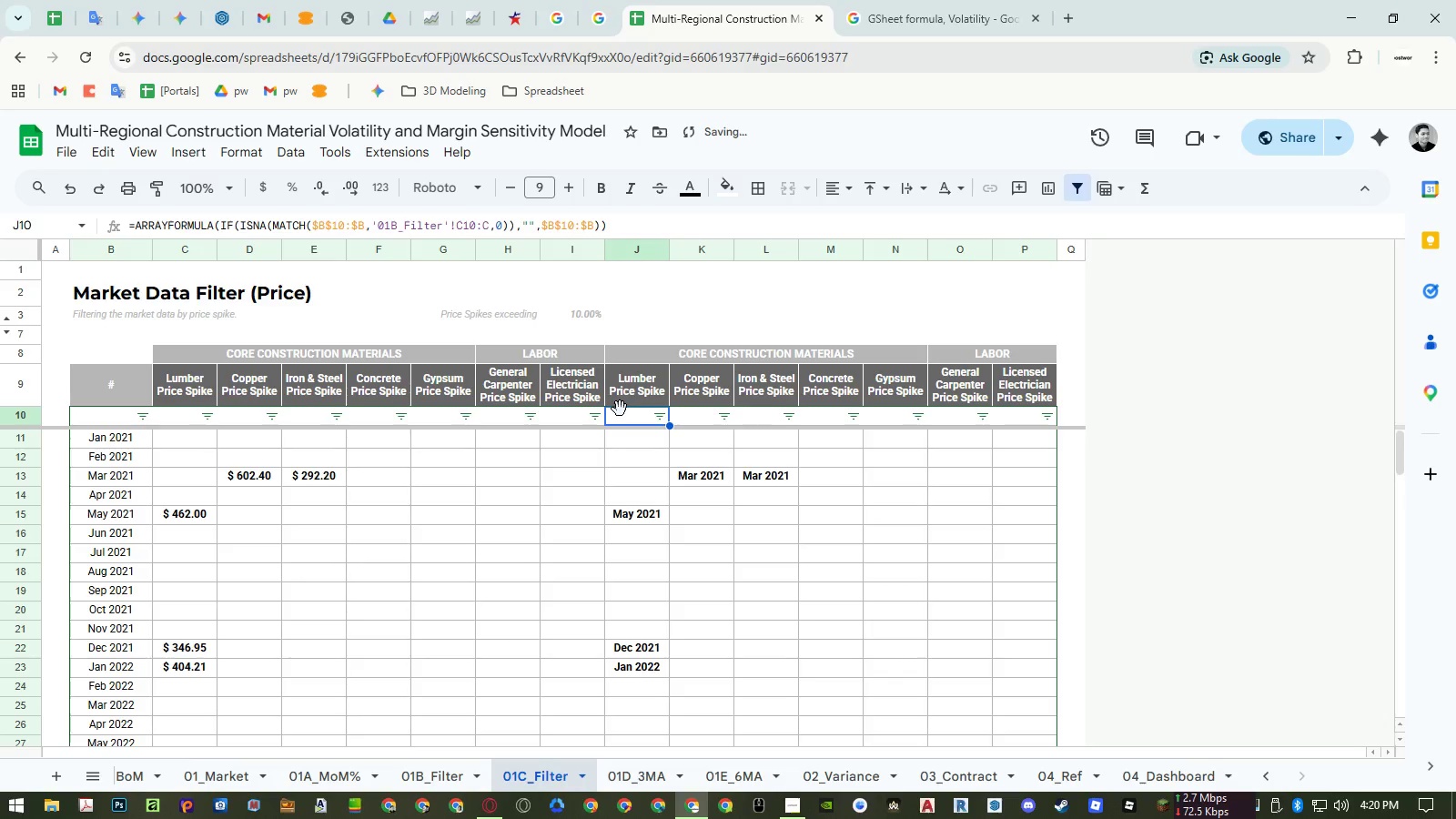 
key(ArrowDown)
 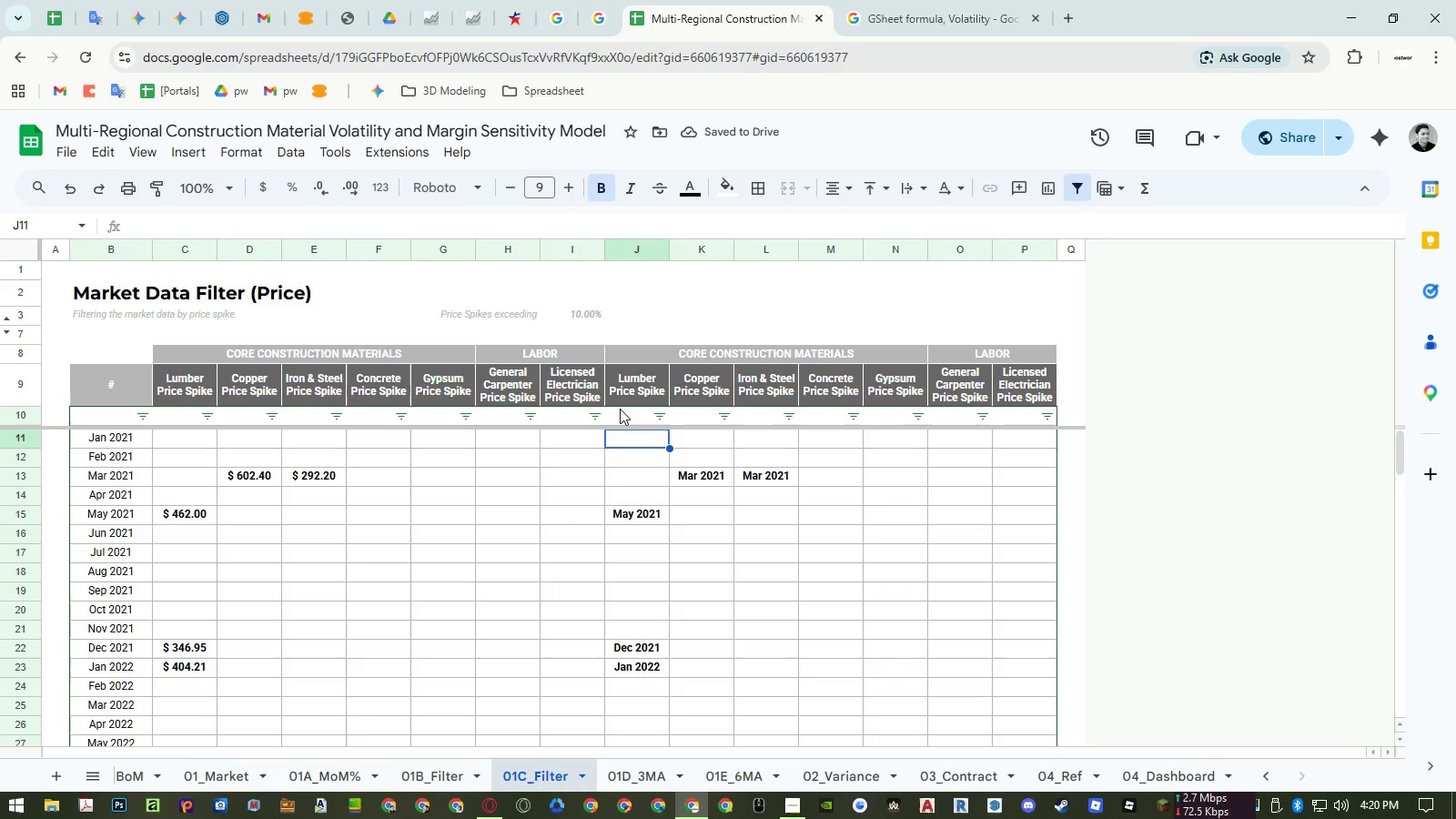 
key(Control+Shift+ArrowRight)
 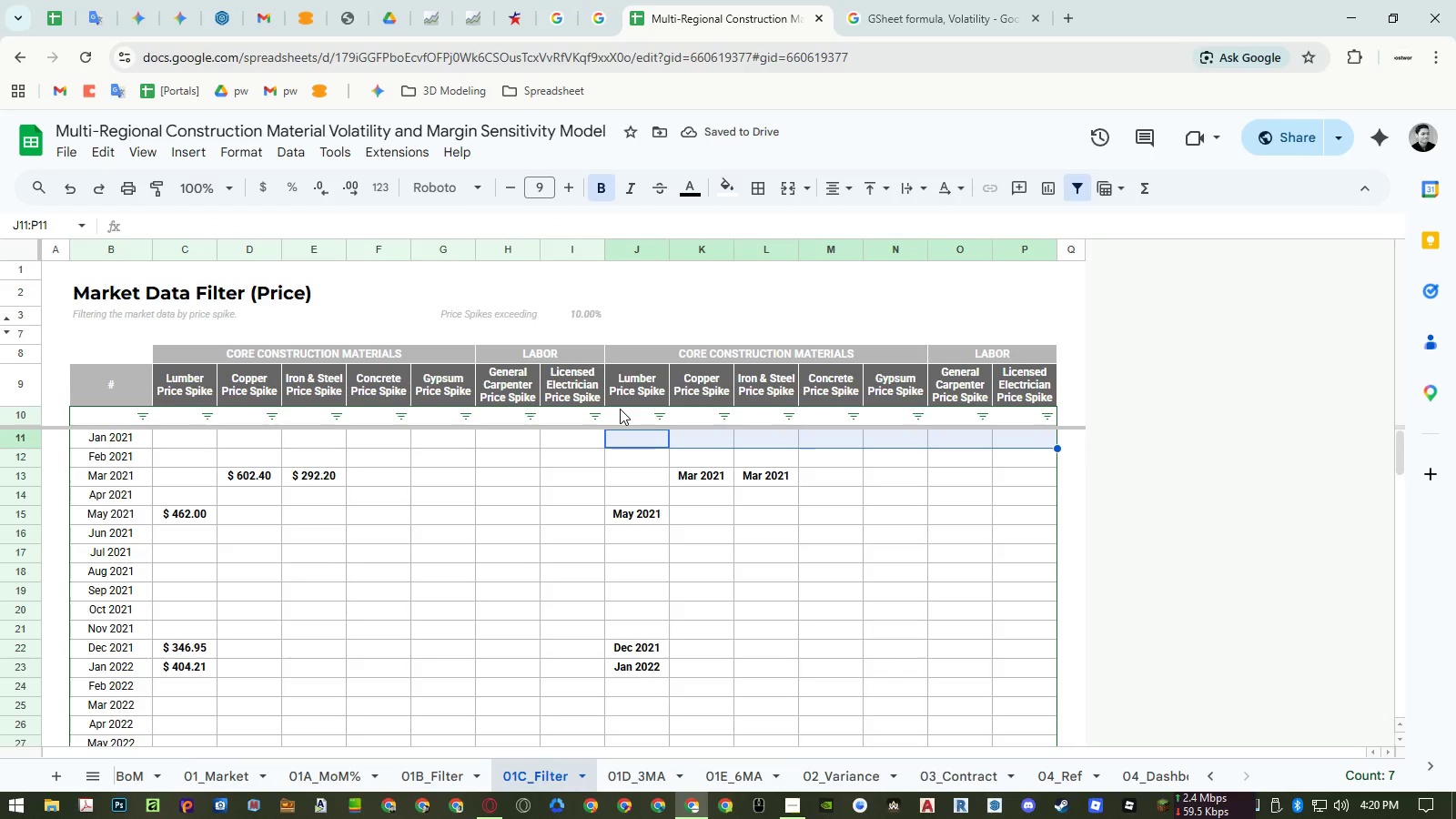 
key(Control+Shift+ArrowDown)
 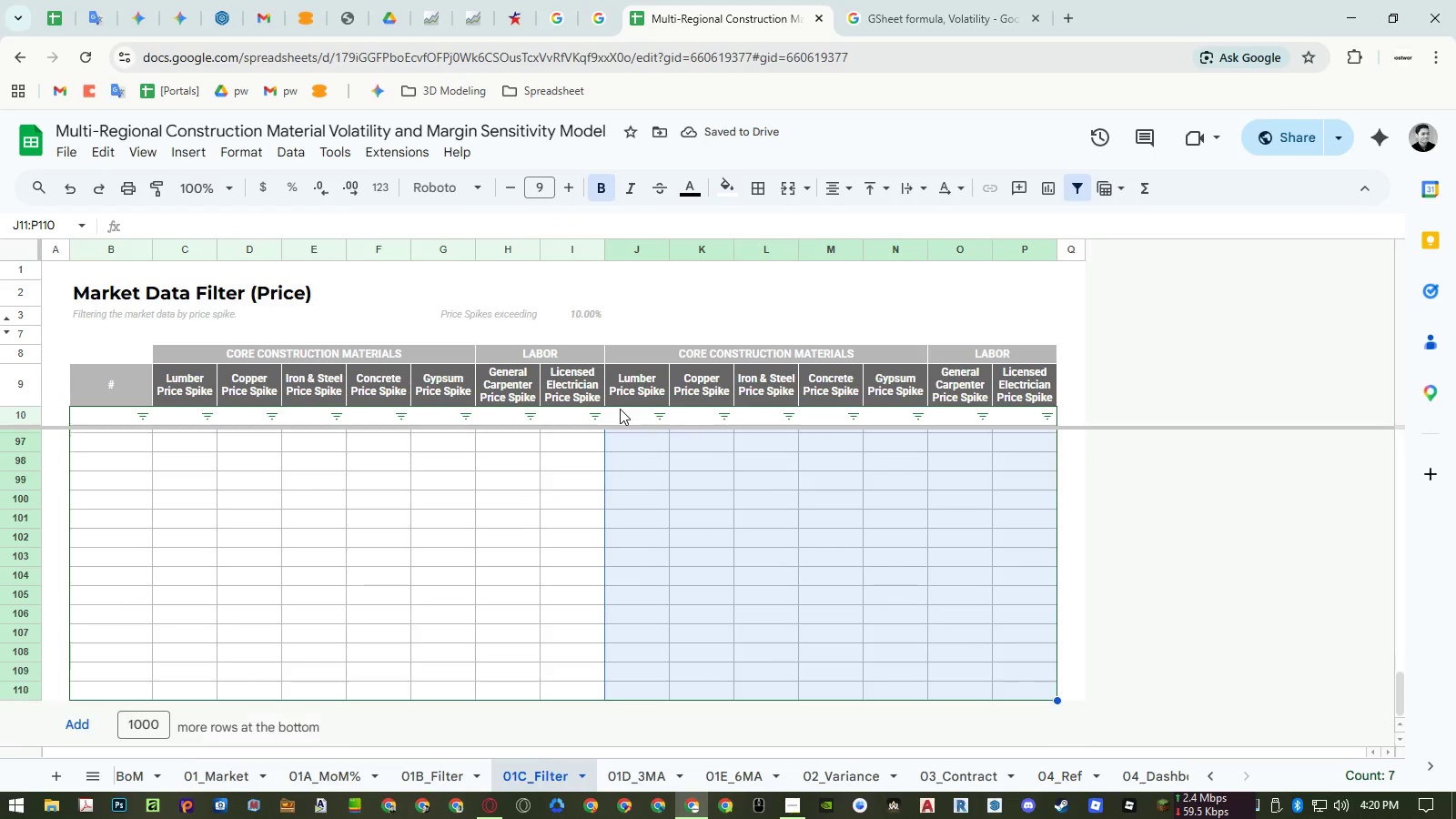 
key(Control+Shift+ArrowDown)
 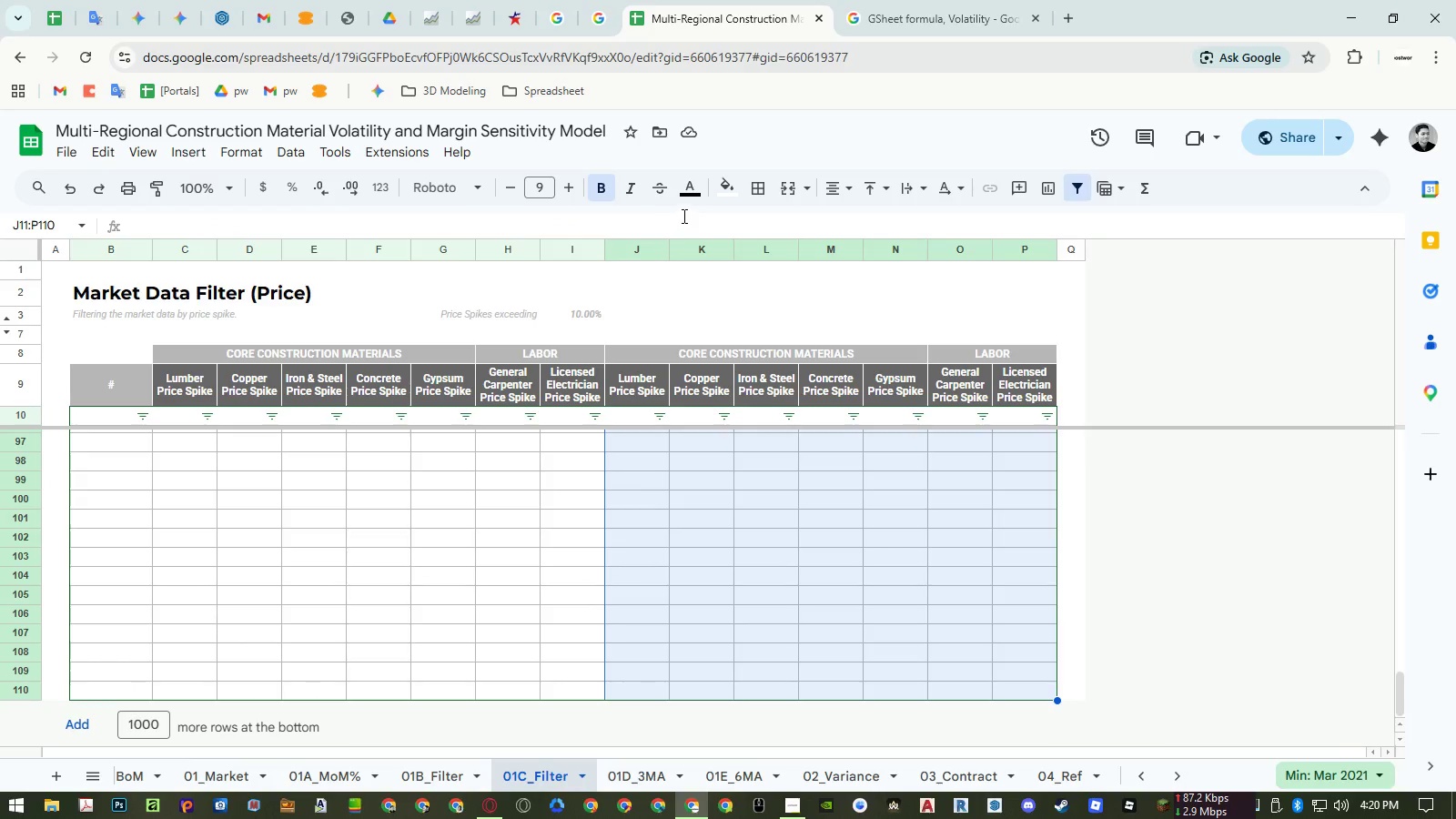 
scroll: coordinate [767, 484], scroll_direction: up, amount: 25.0
 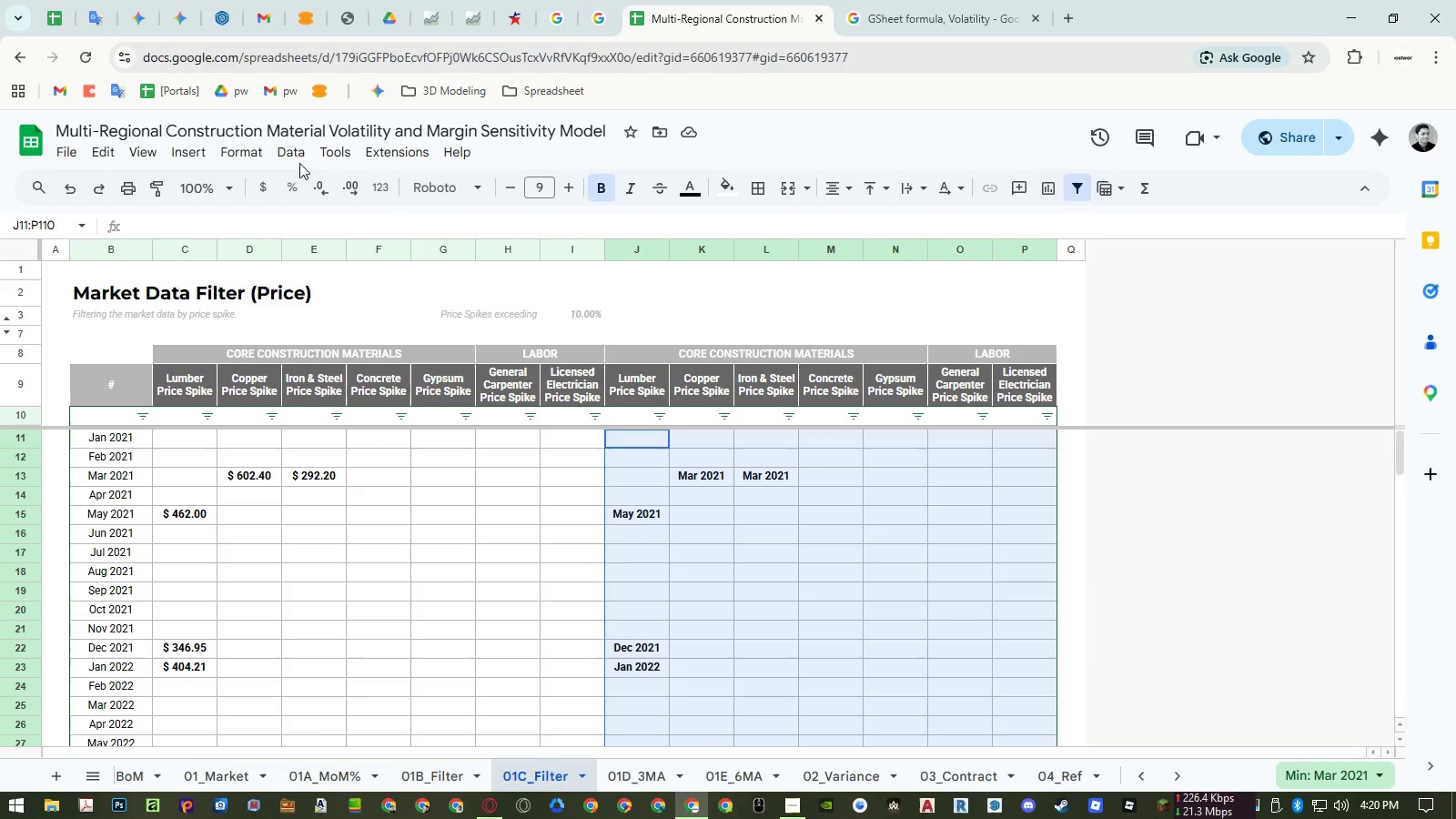 
left_click([248, 157])
 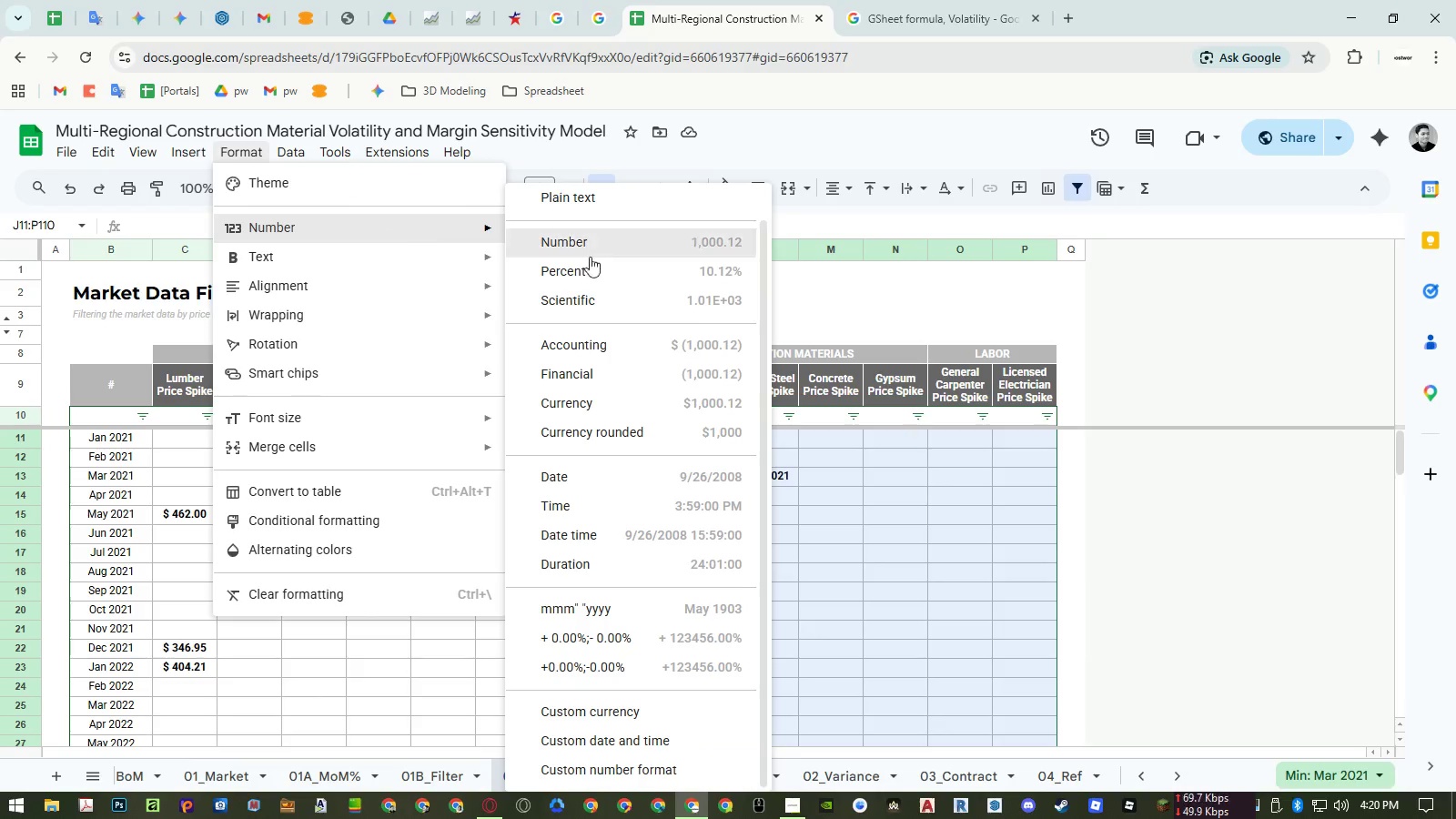 
left_click([631, 602])
 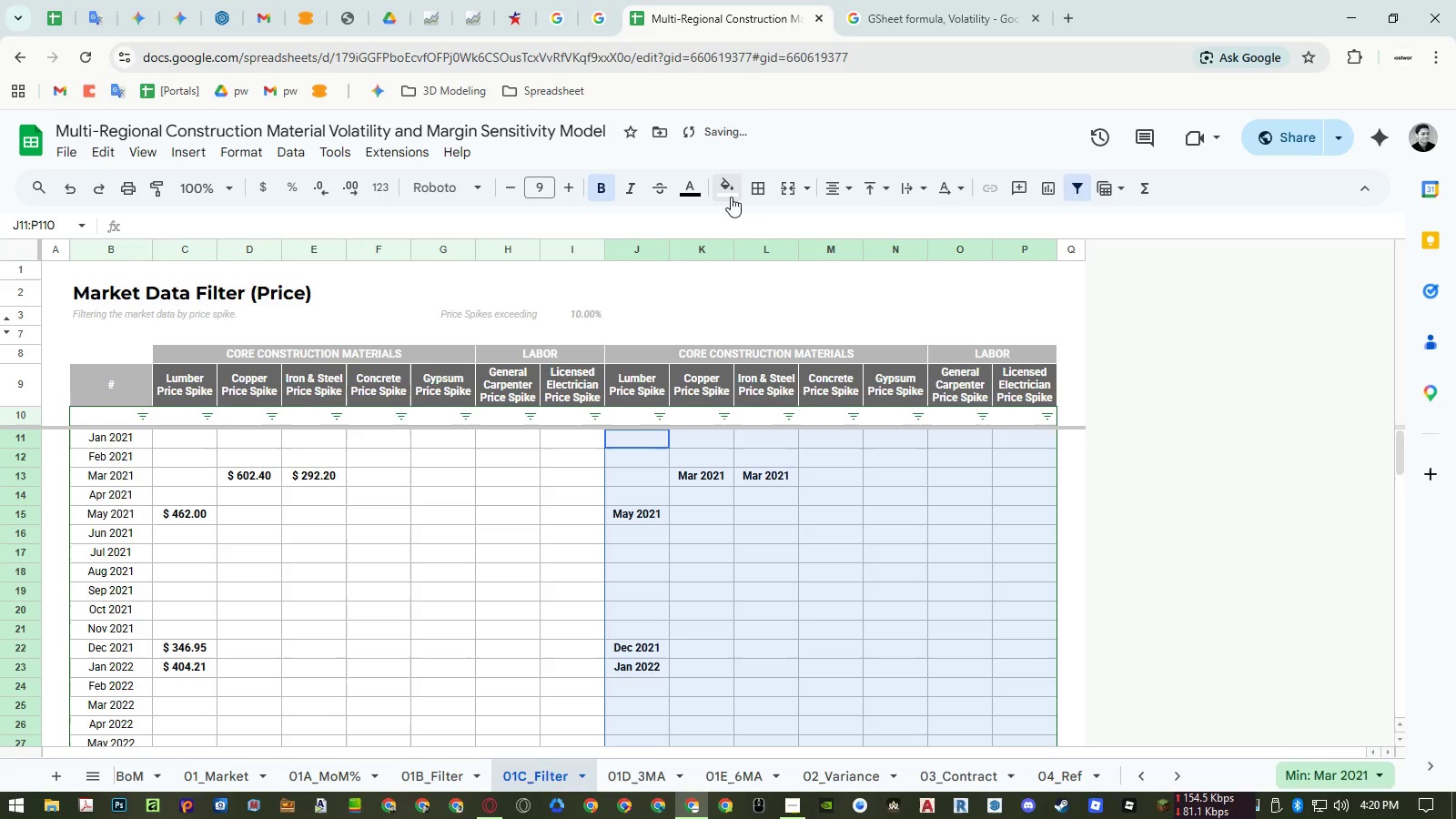 
left_click([699, 188])
 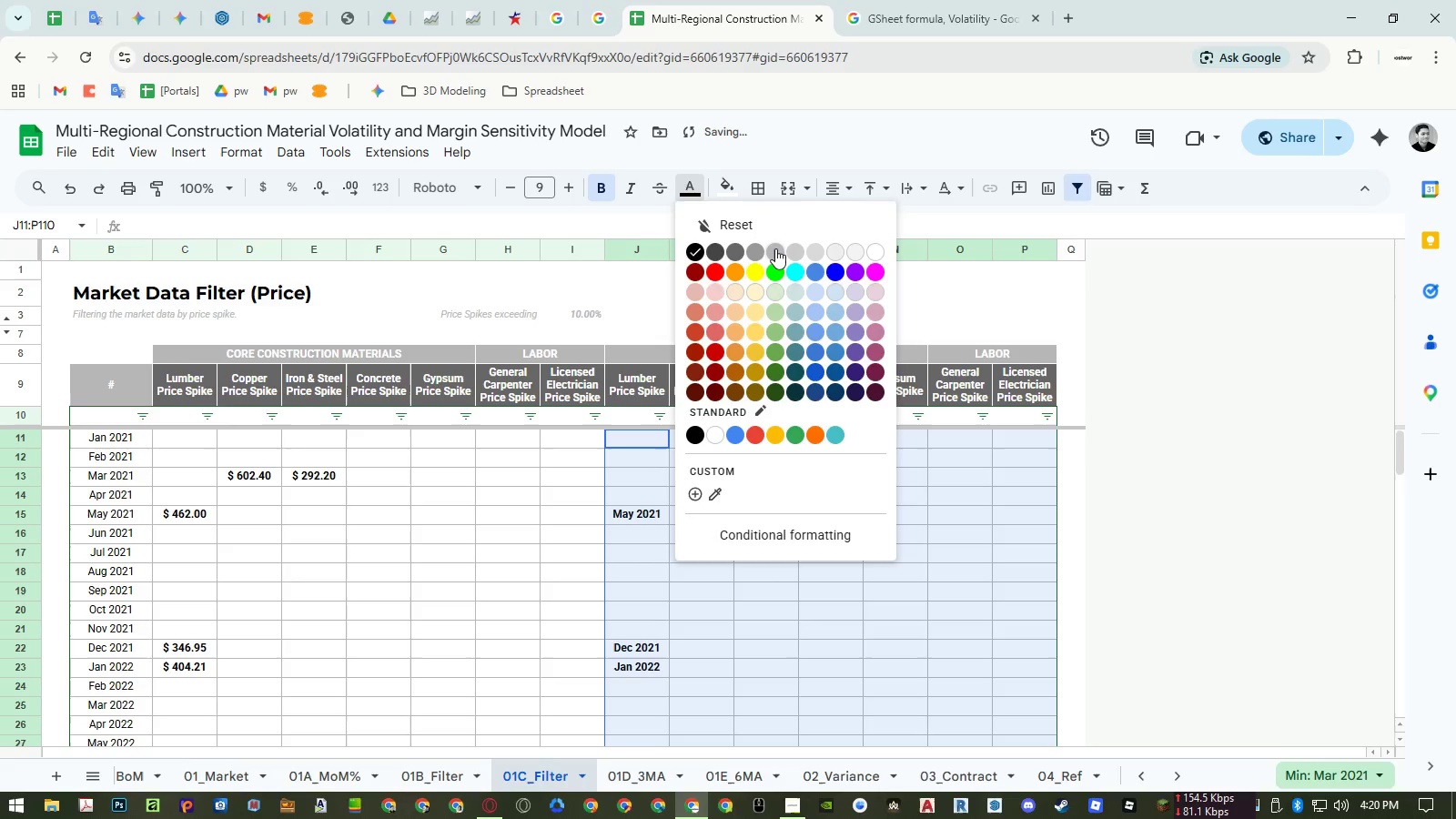 
left_click([771, 248])
 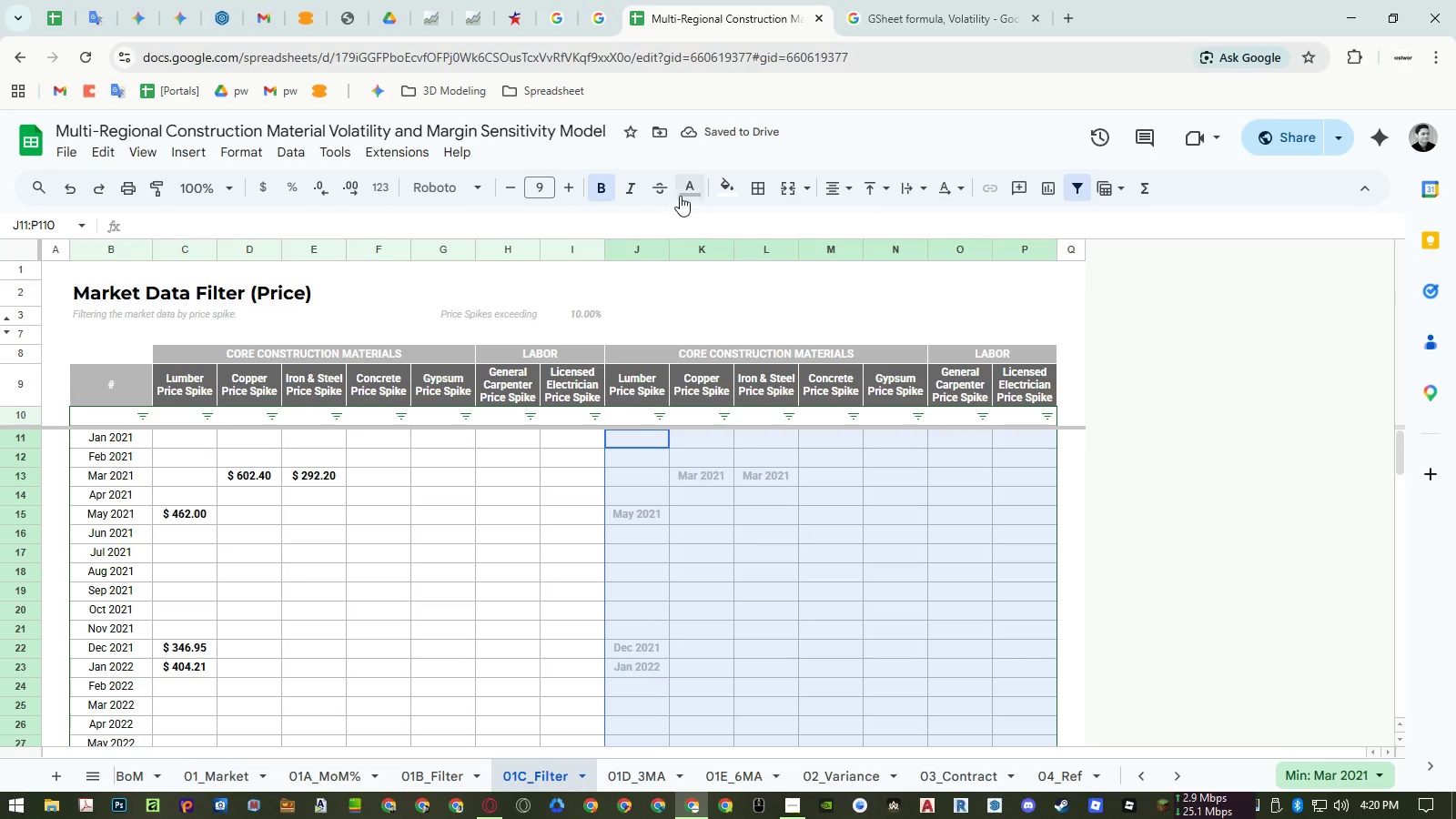 
left_click([595, 186])
 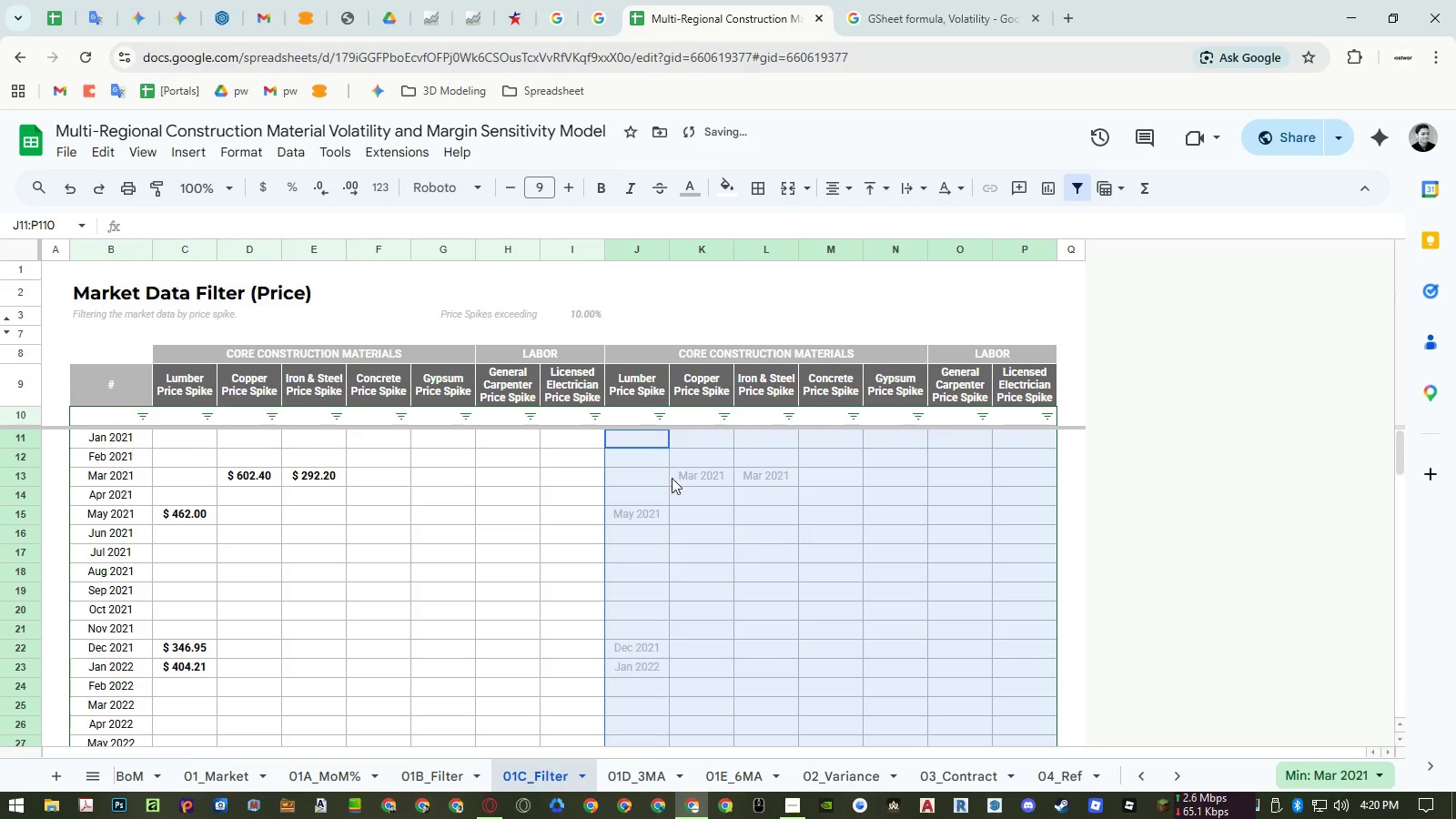 
left_click([685, 483])
 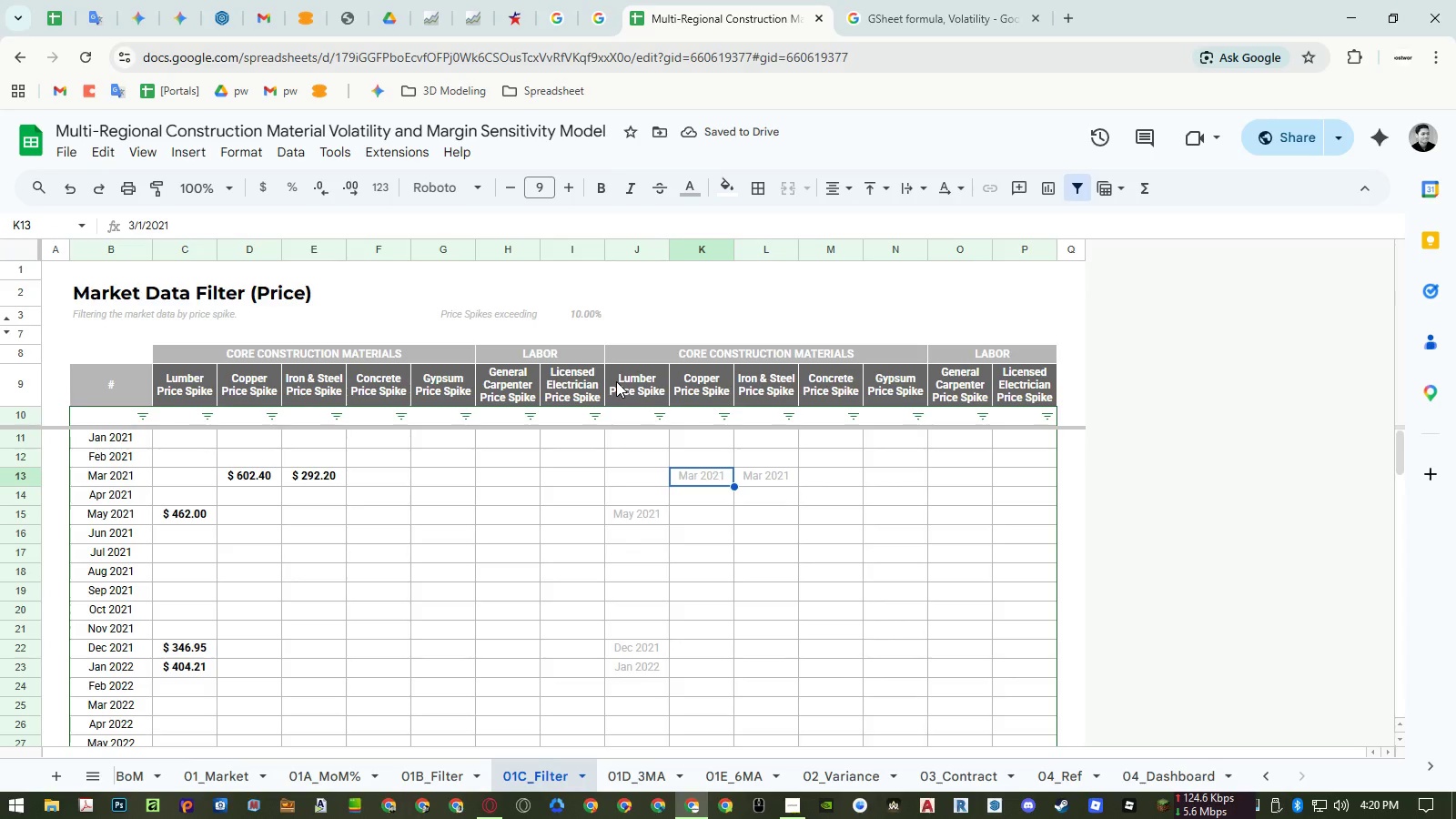 
left_click_drag(start_coordinate=[616, 381], to_coordinate=[1026, 392])
 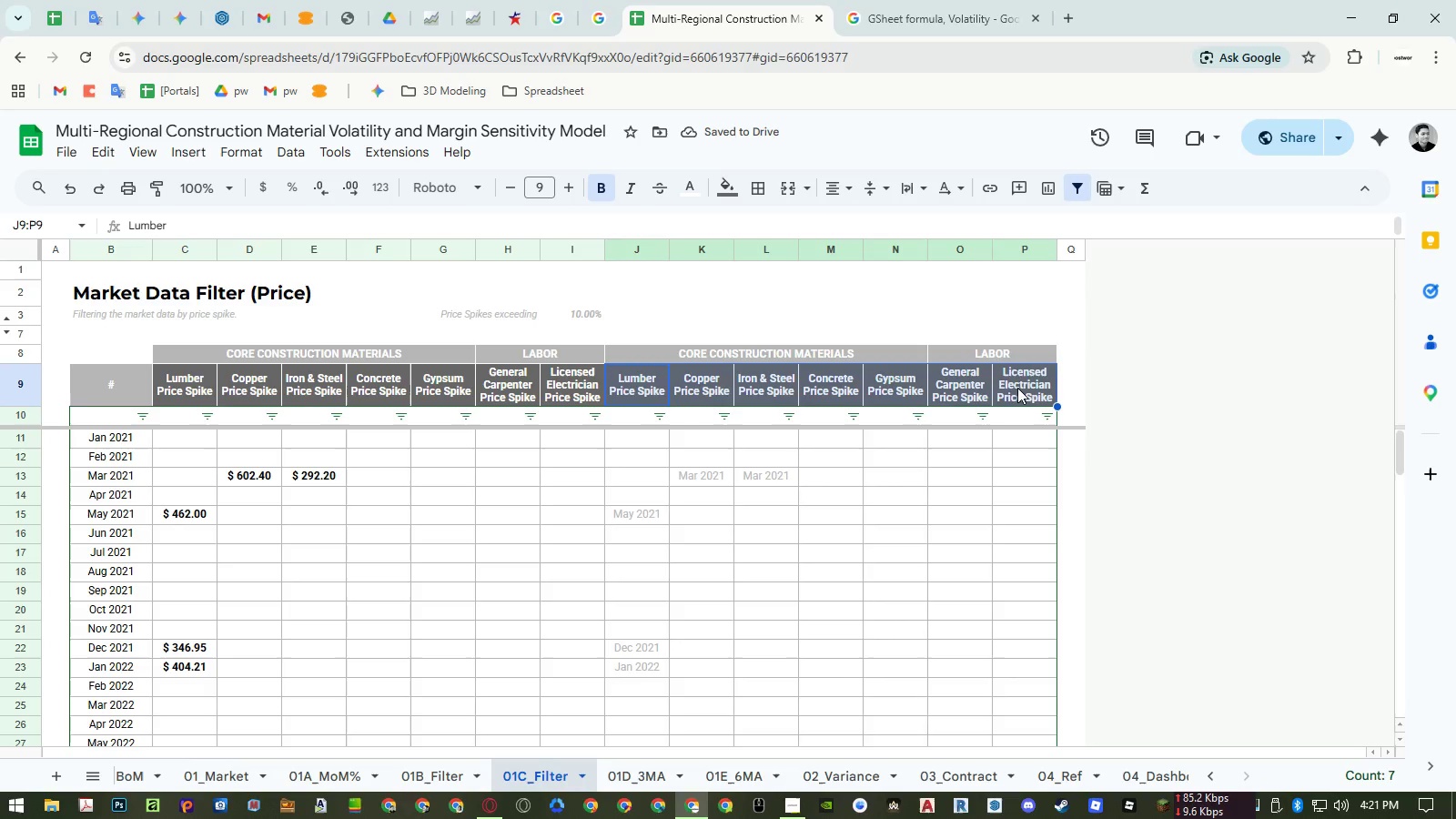 
hold_key(key=ControlLeft, duration=0.64)
left_click([989, 355])
 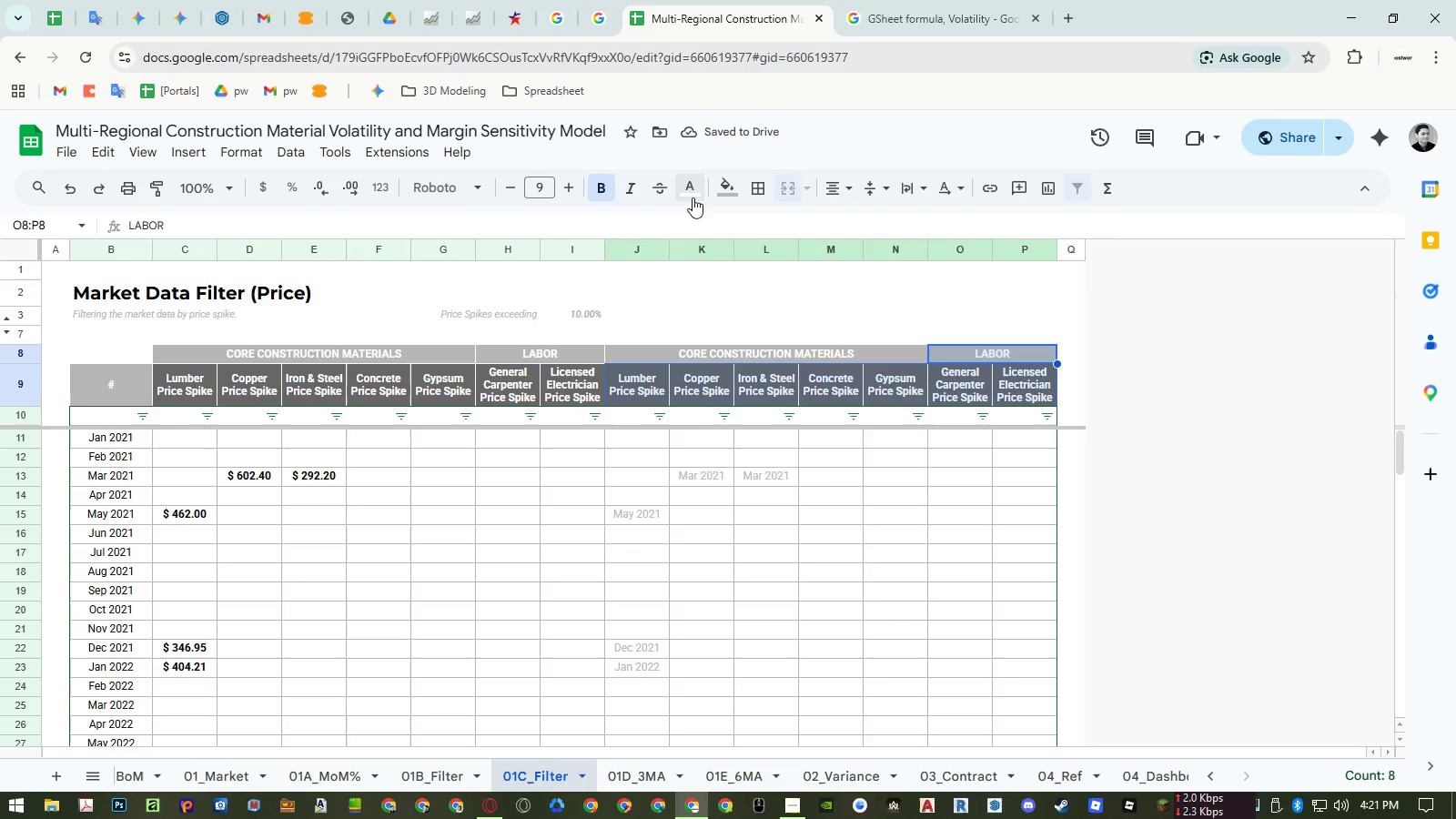 
left_click([741, 184])
 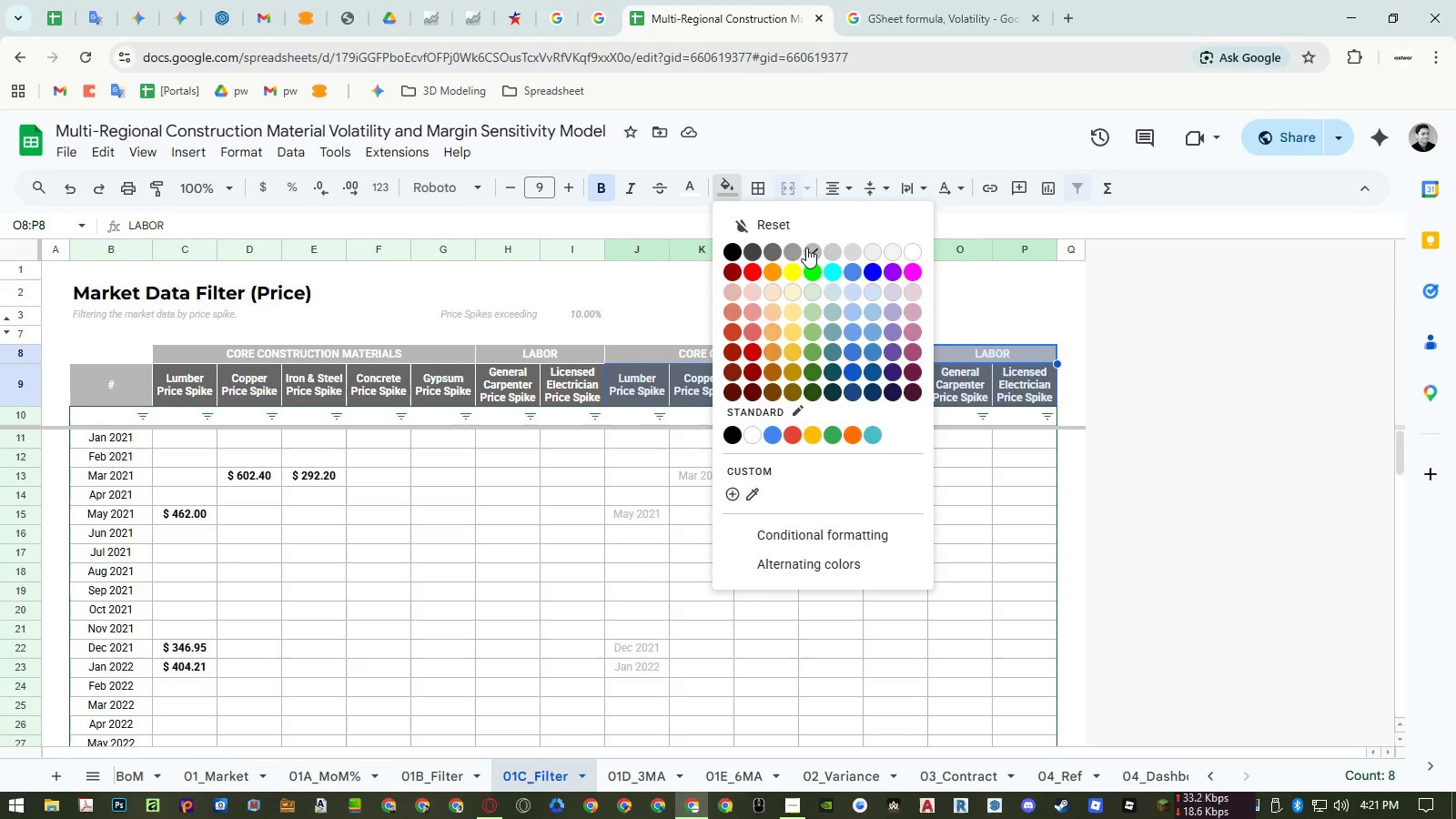 
left_click([810, 250])
 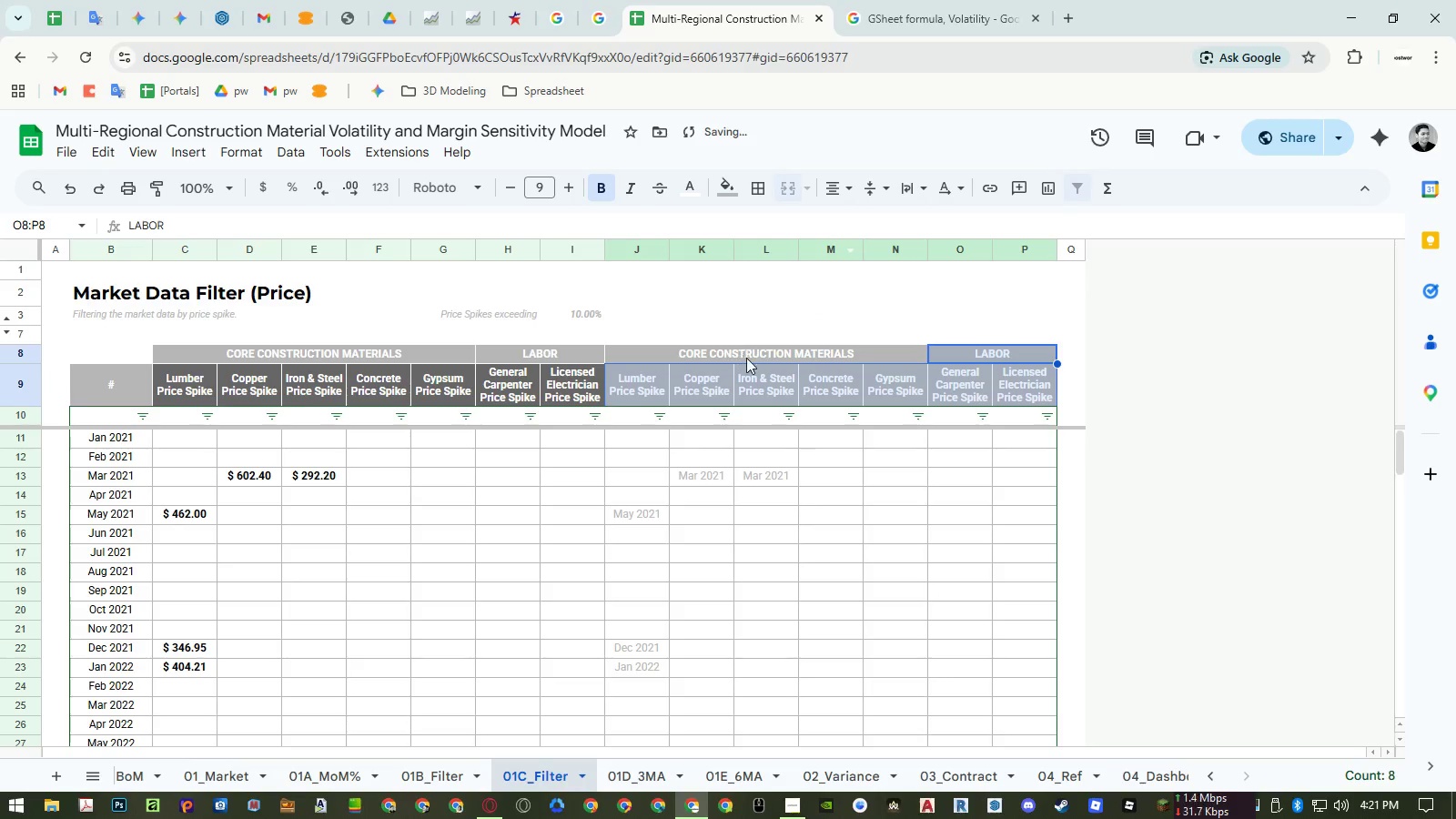 
left_click_drag(start_coordinate=[757, 356], to_coordinate=[994, 351])
 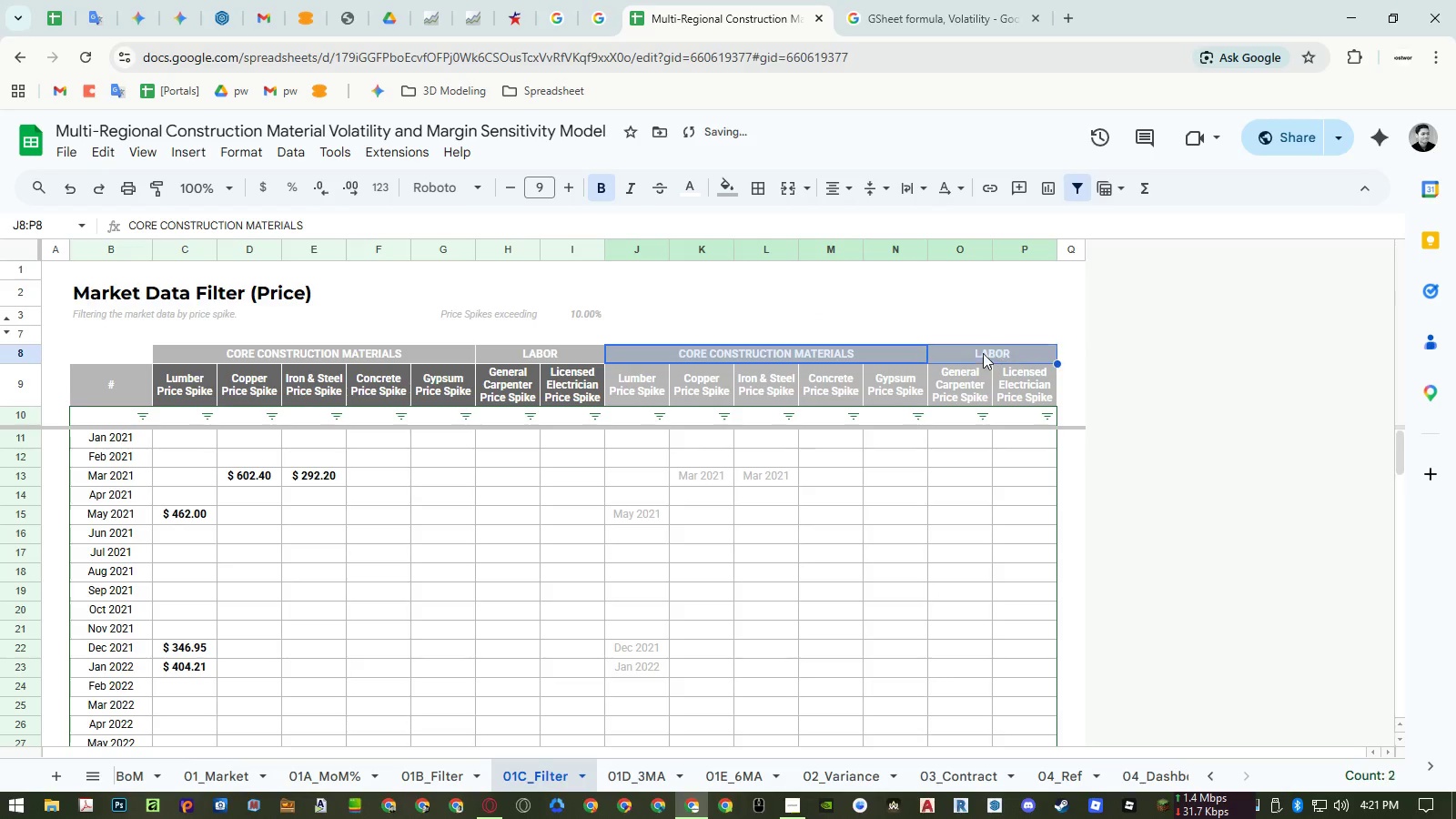 
hold_key(key=ControlLeft, duration=0.7)
left_click([571, 381])
 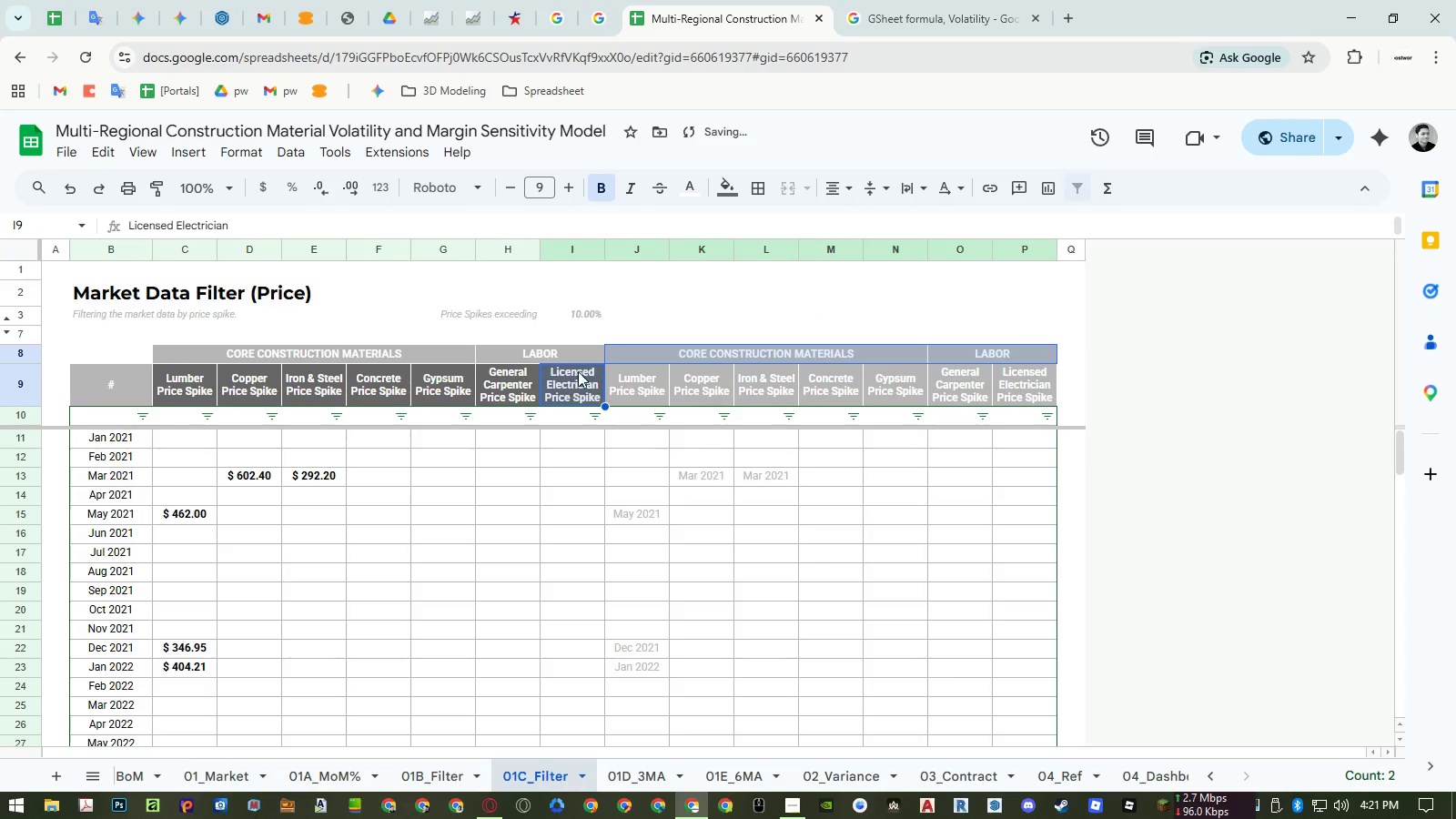 
left_click([714, 199])
 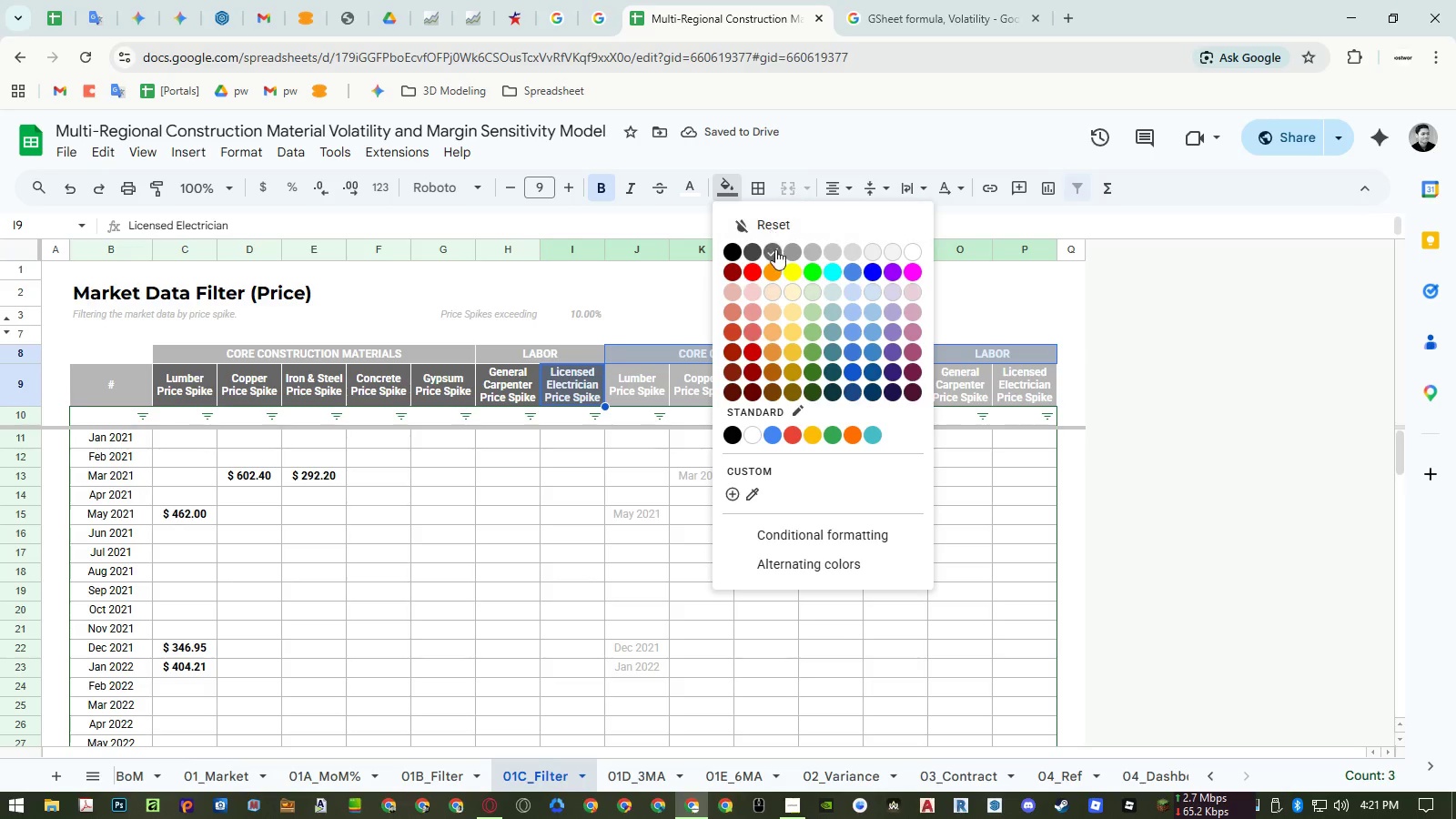 
left_click([776, 249])
 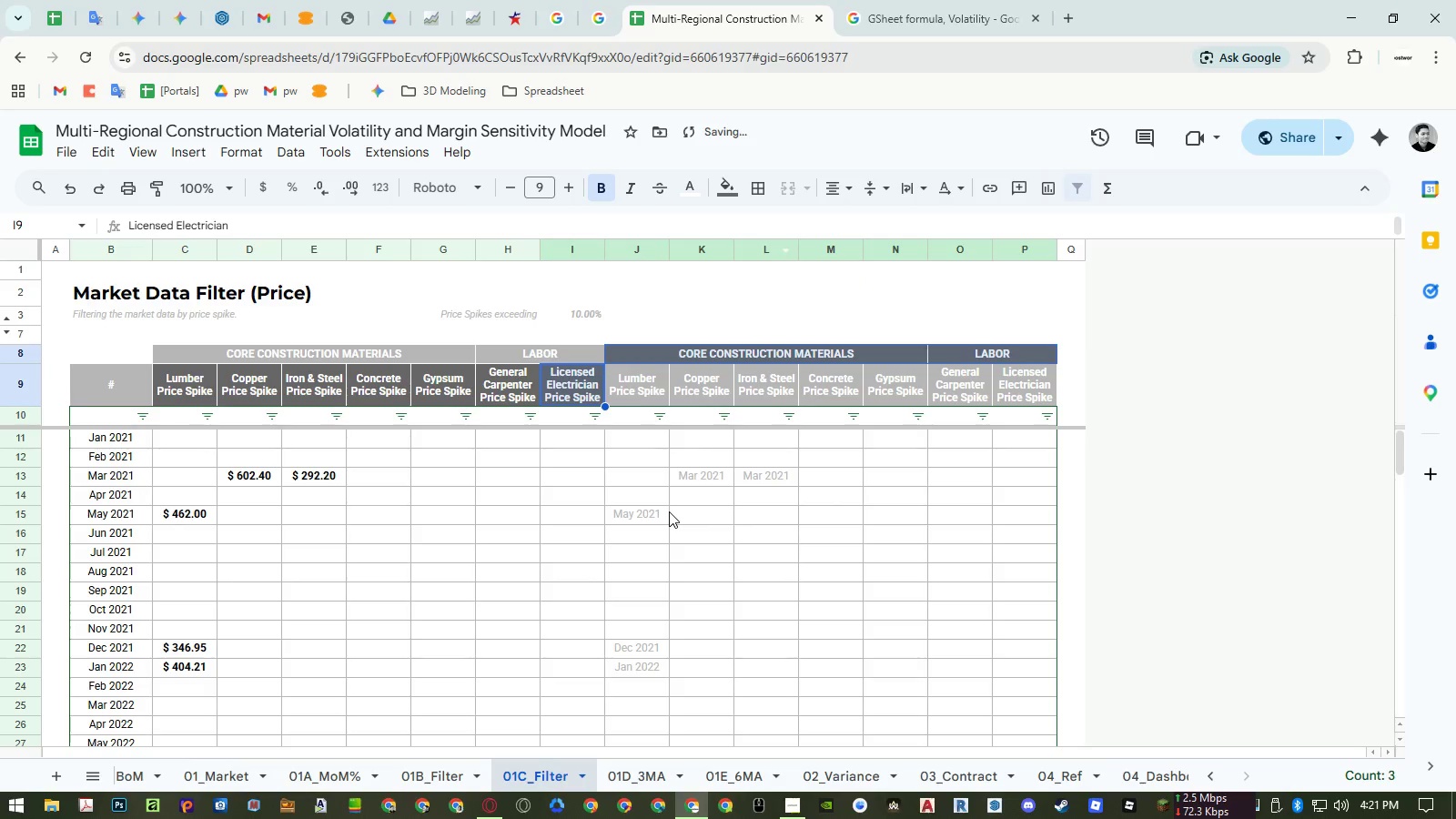 
left_click([669, 511])
 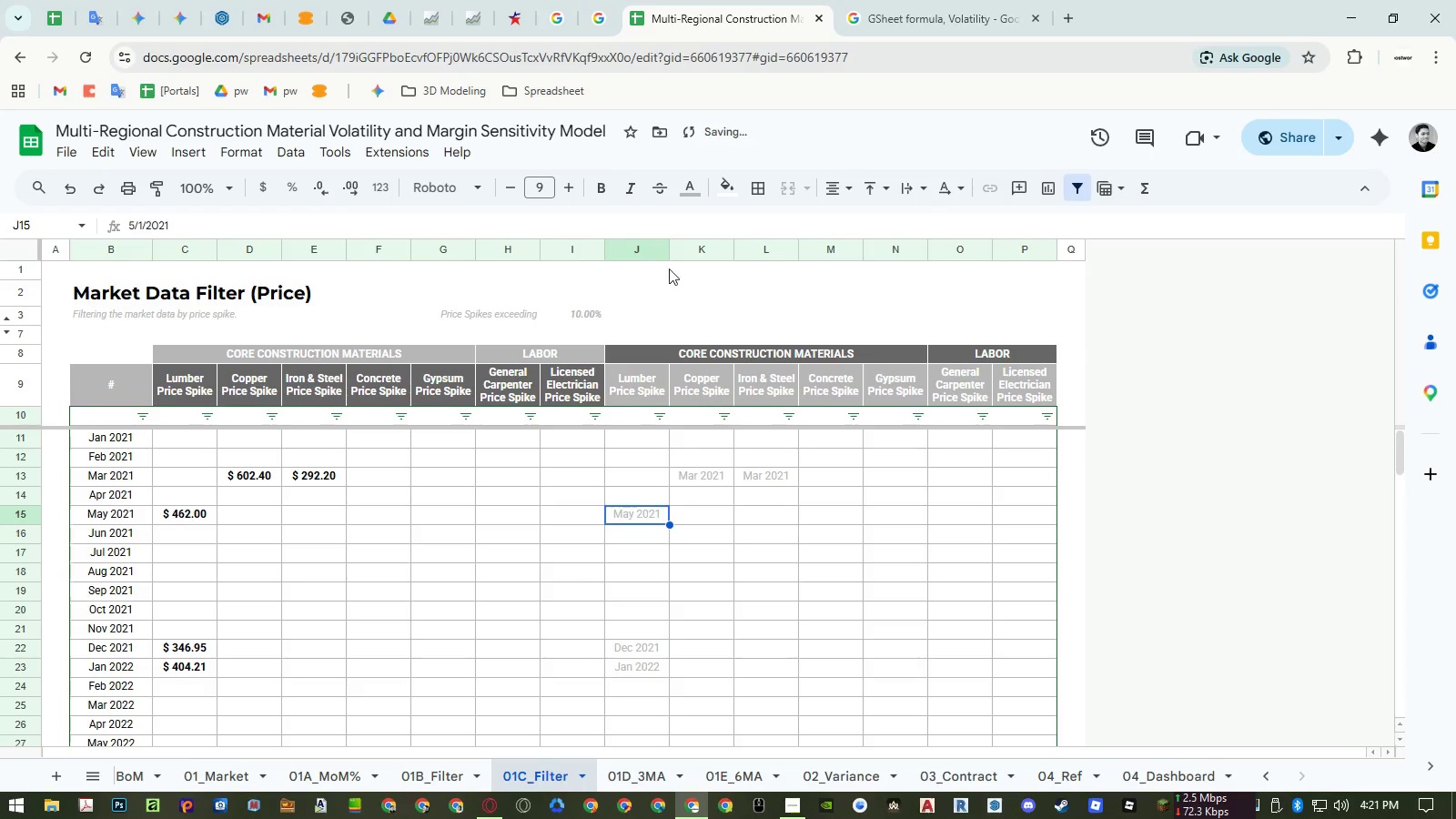 
left_click_drag(start_coordinate=[632, 248], to_coordinate=[1011, 243])
 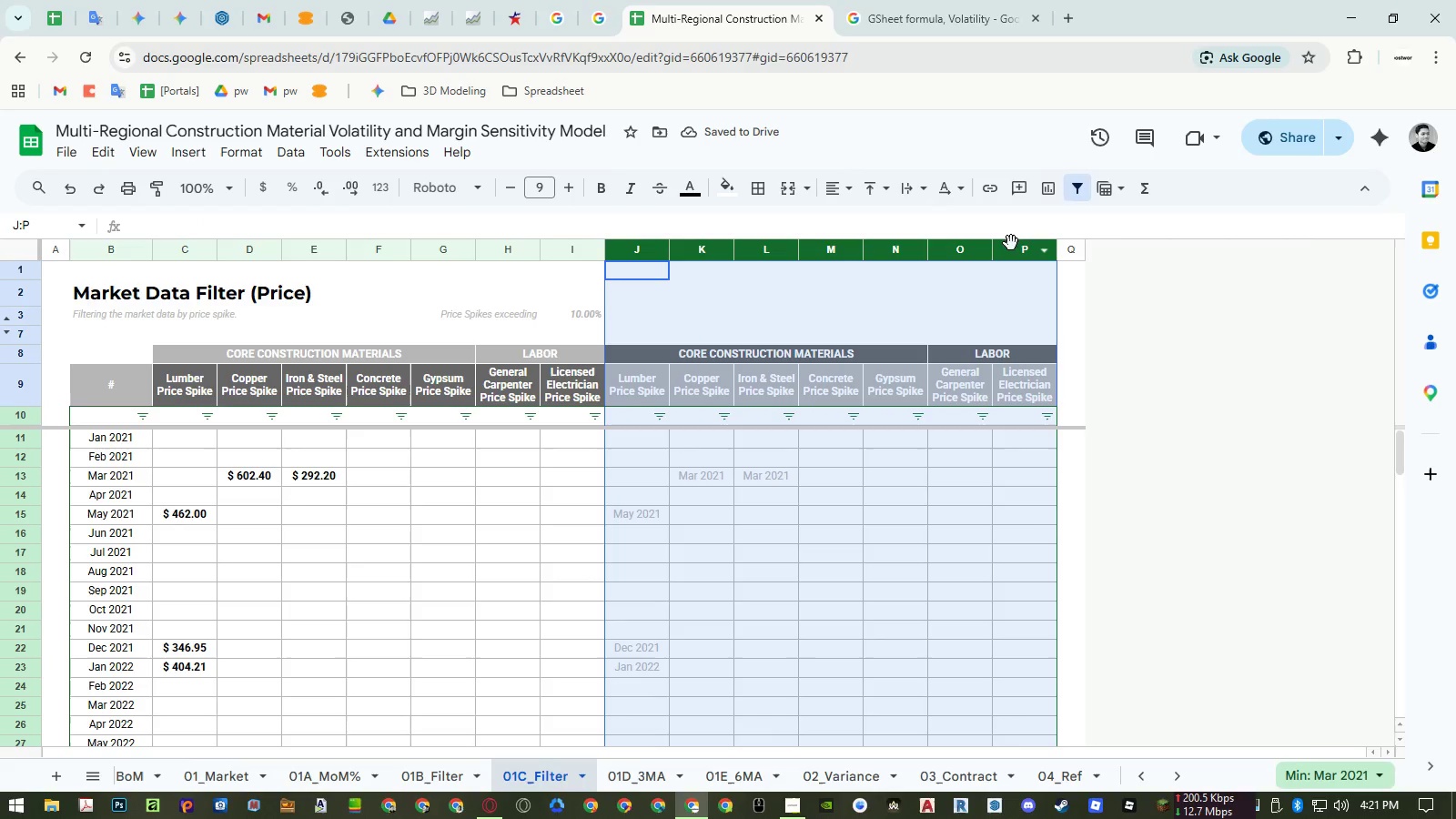 
right_click([1011, 243])
 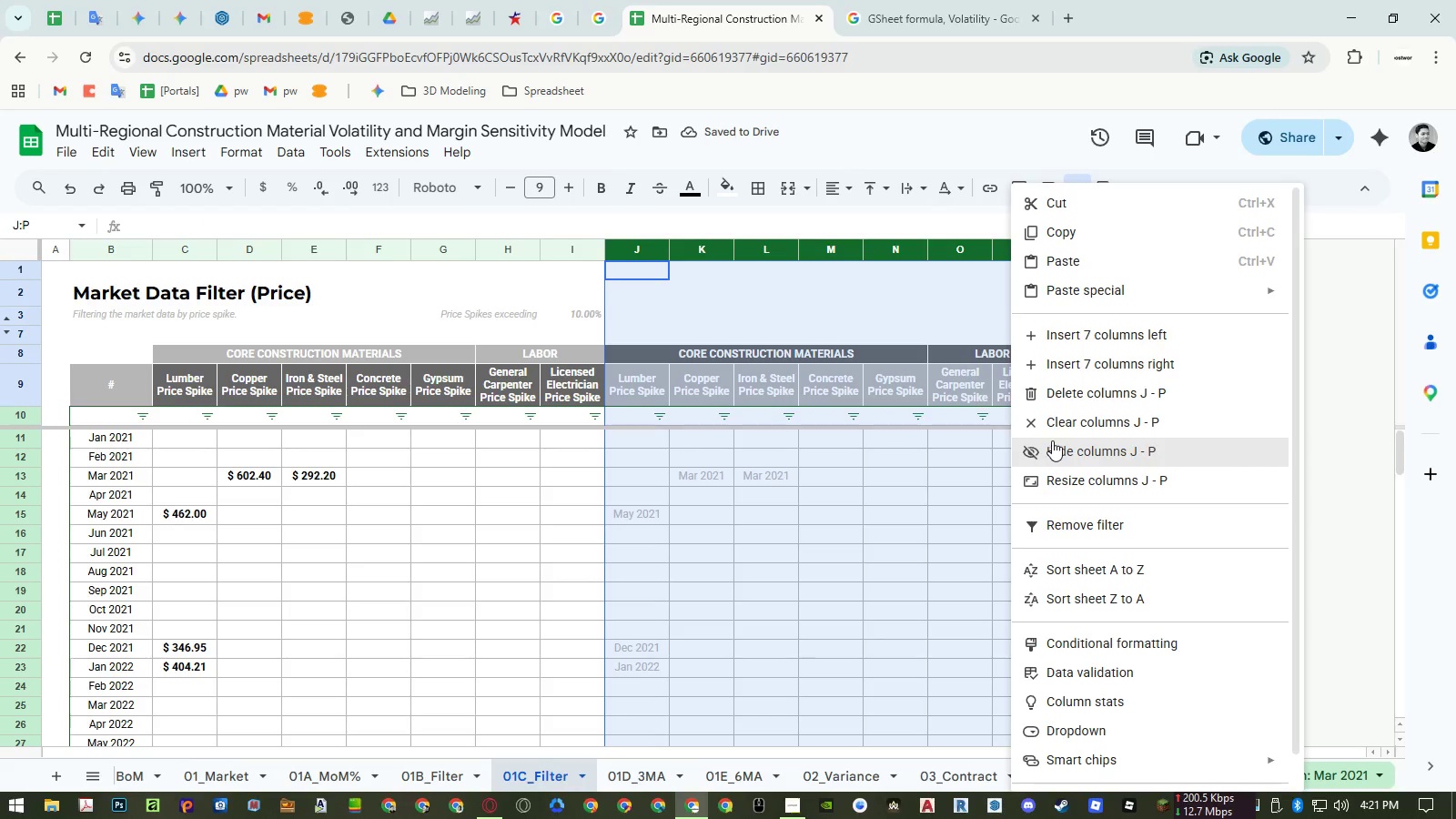 
double_click([411, 526])
 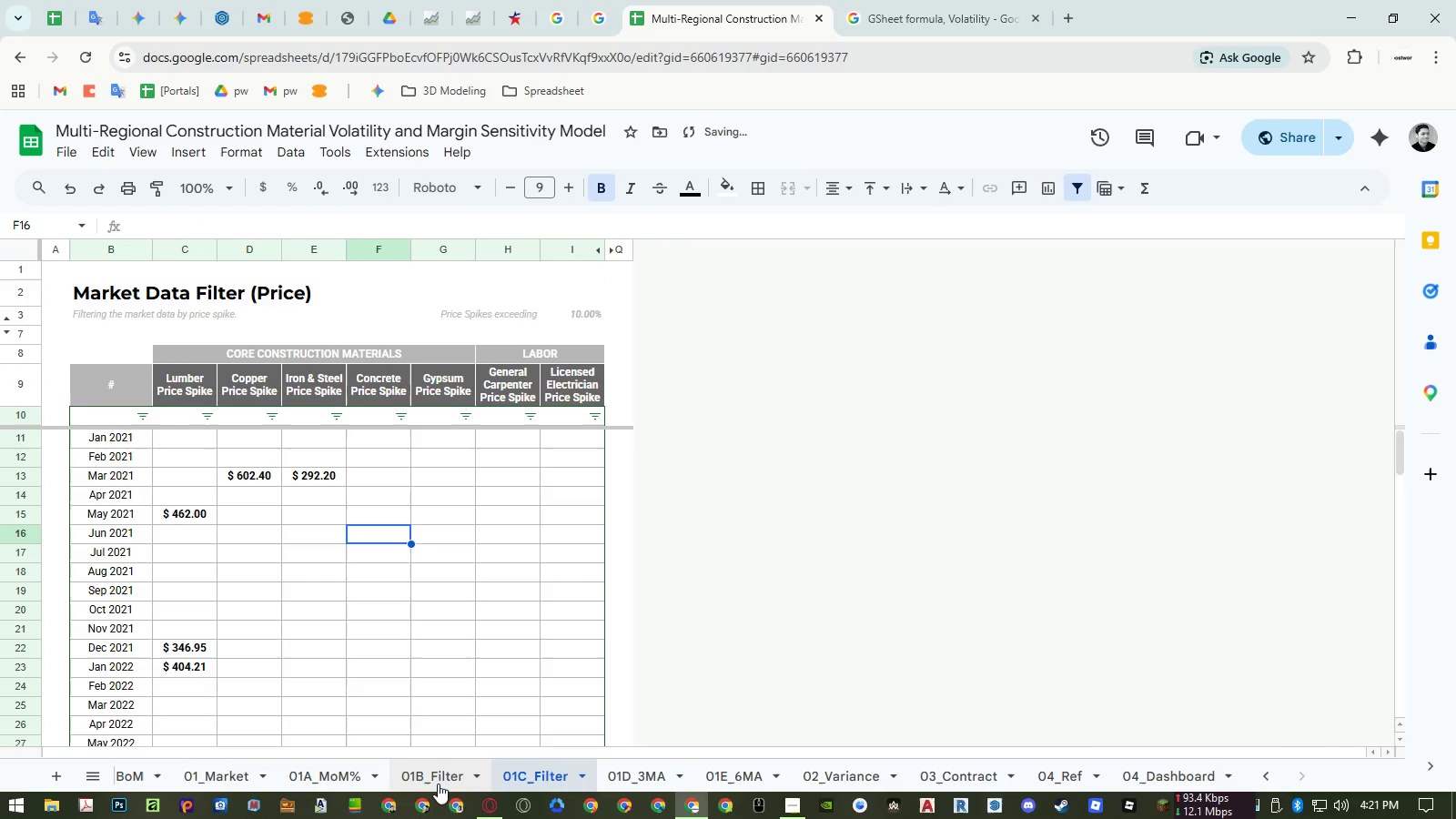 
left_click([437, 784])
 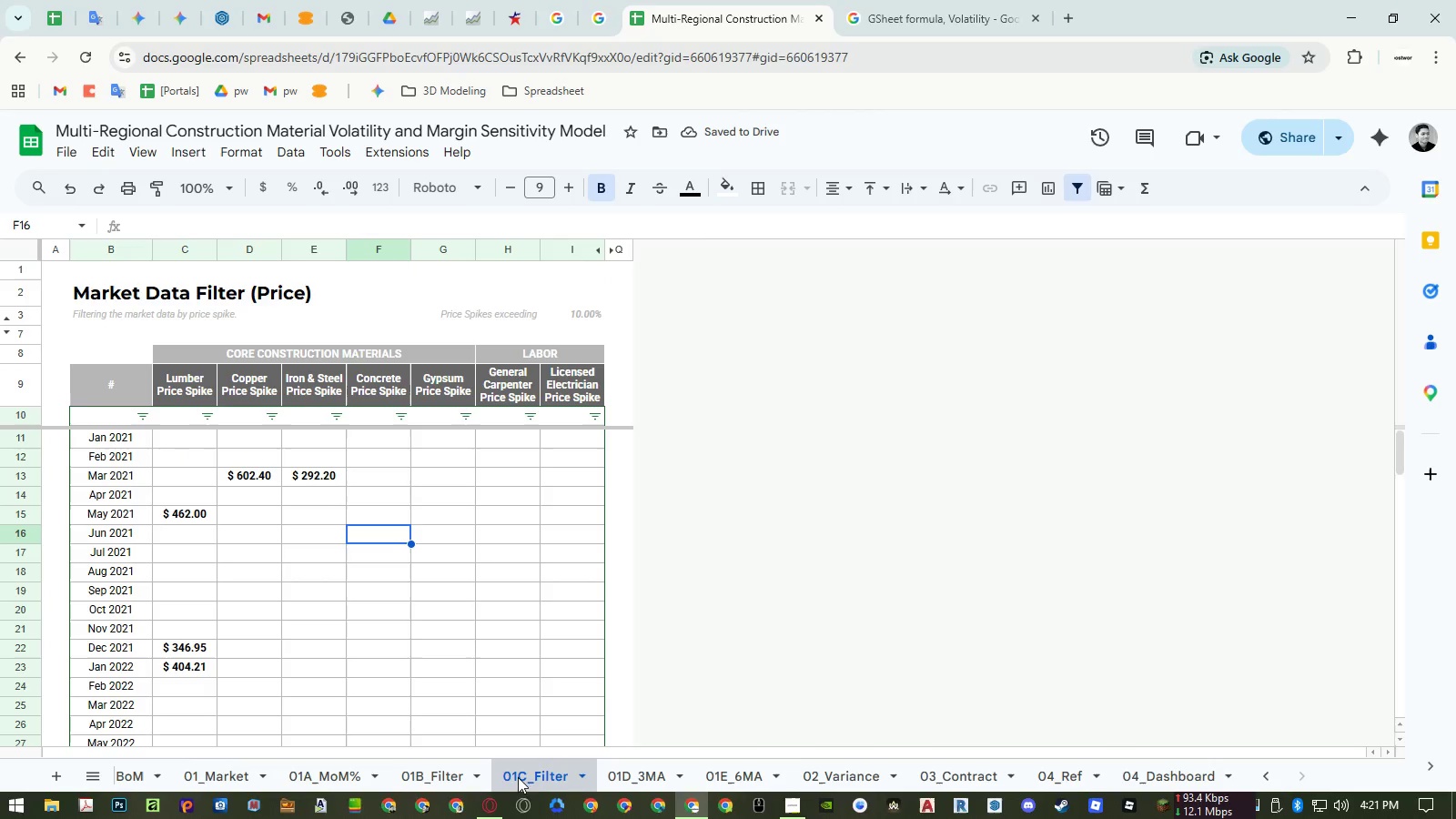 
double_click([434, 775])
 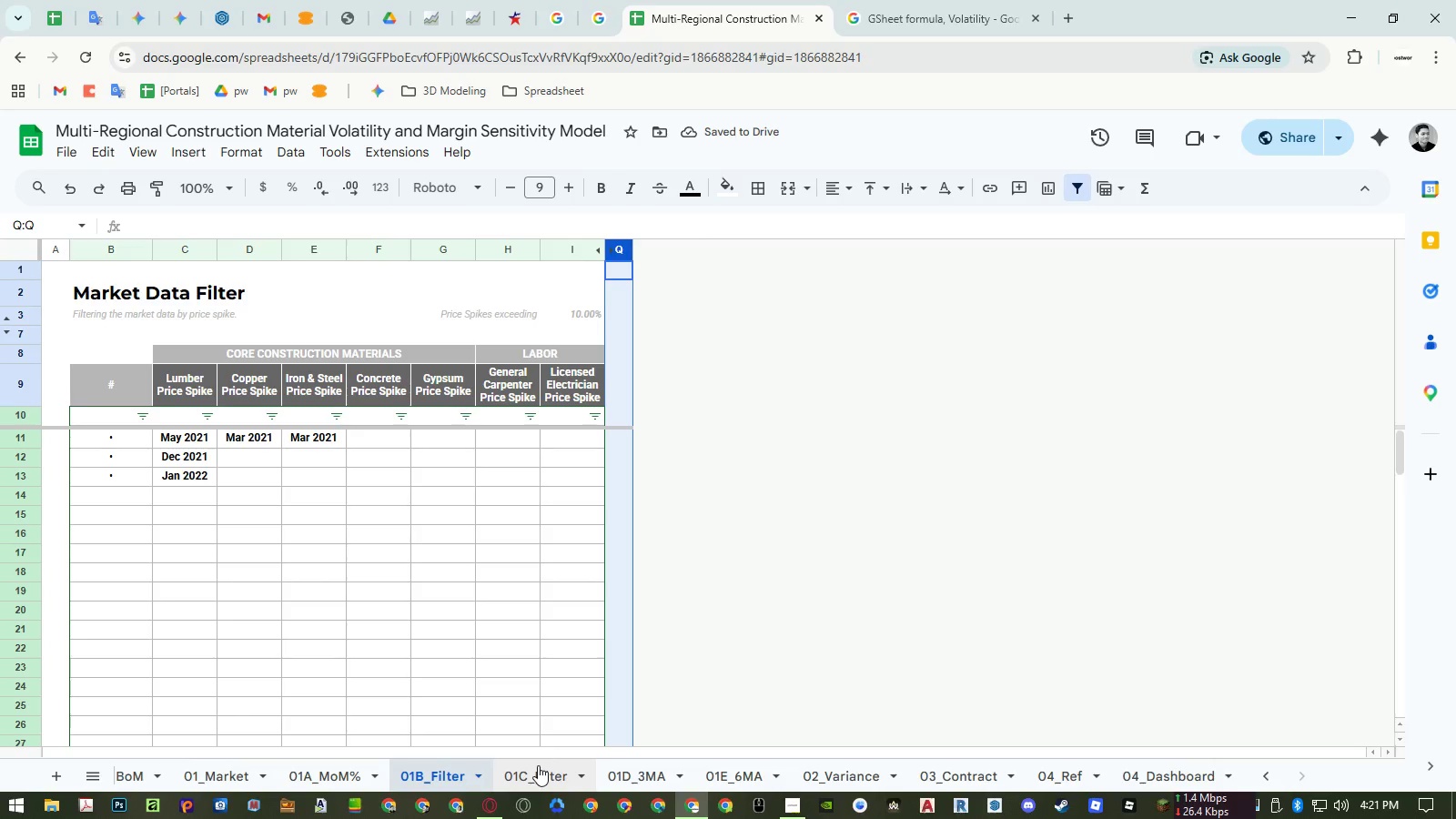 
left_click([538, 765])
 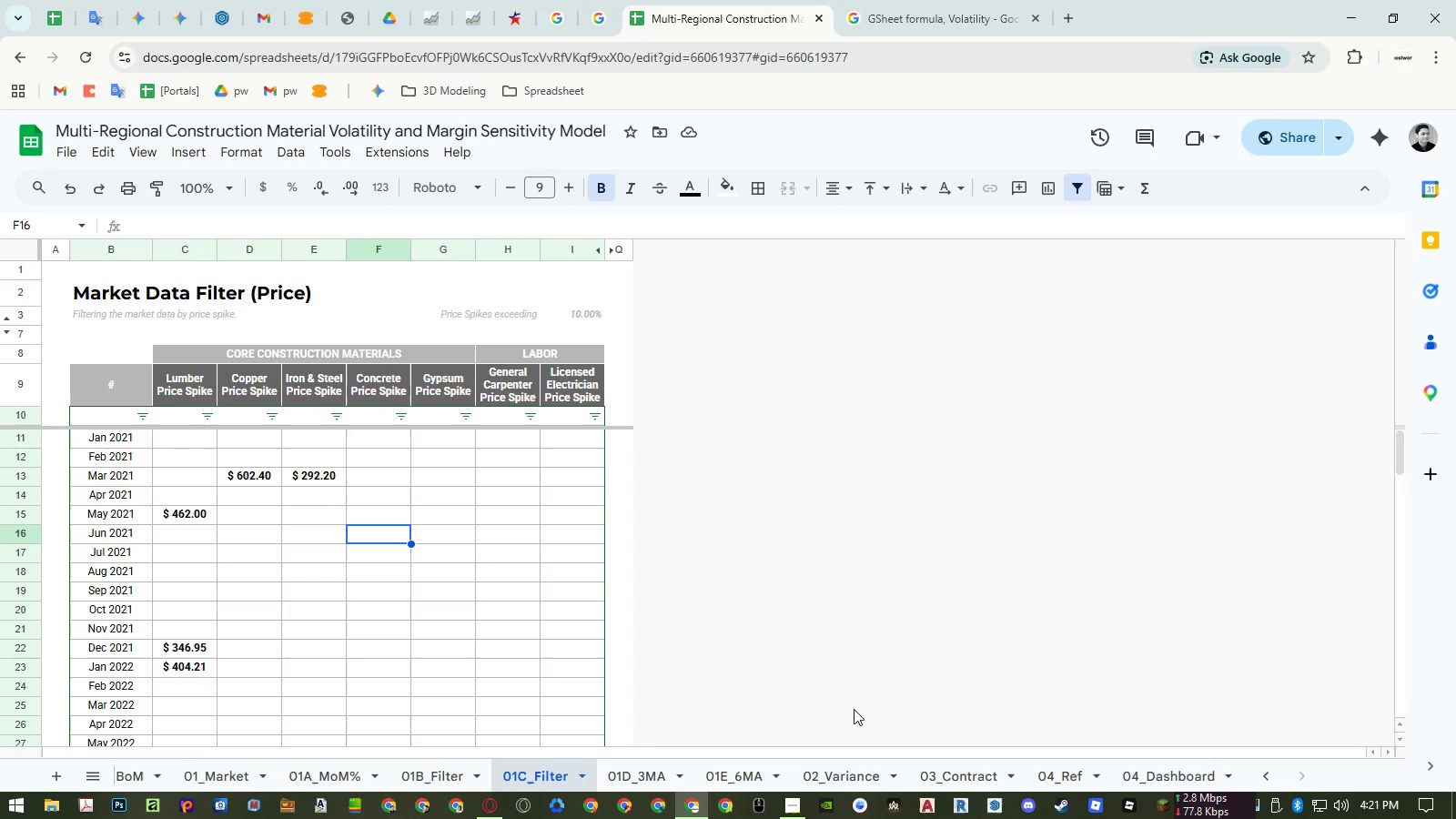 
left_click([478, 776])
 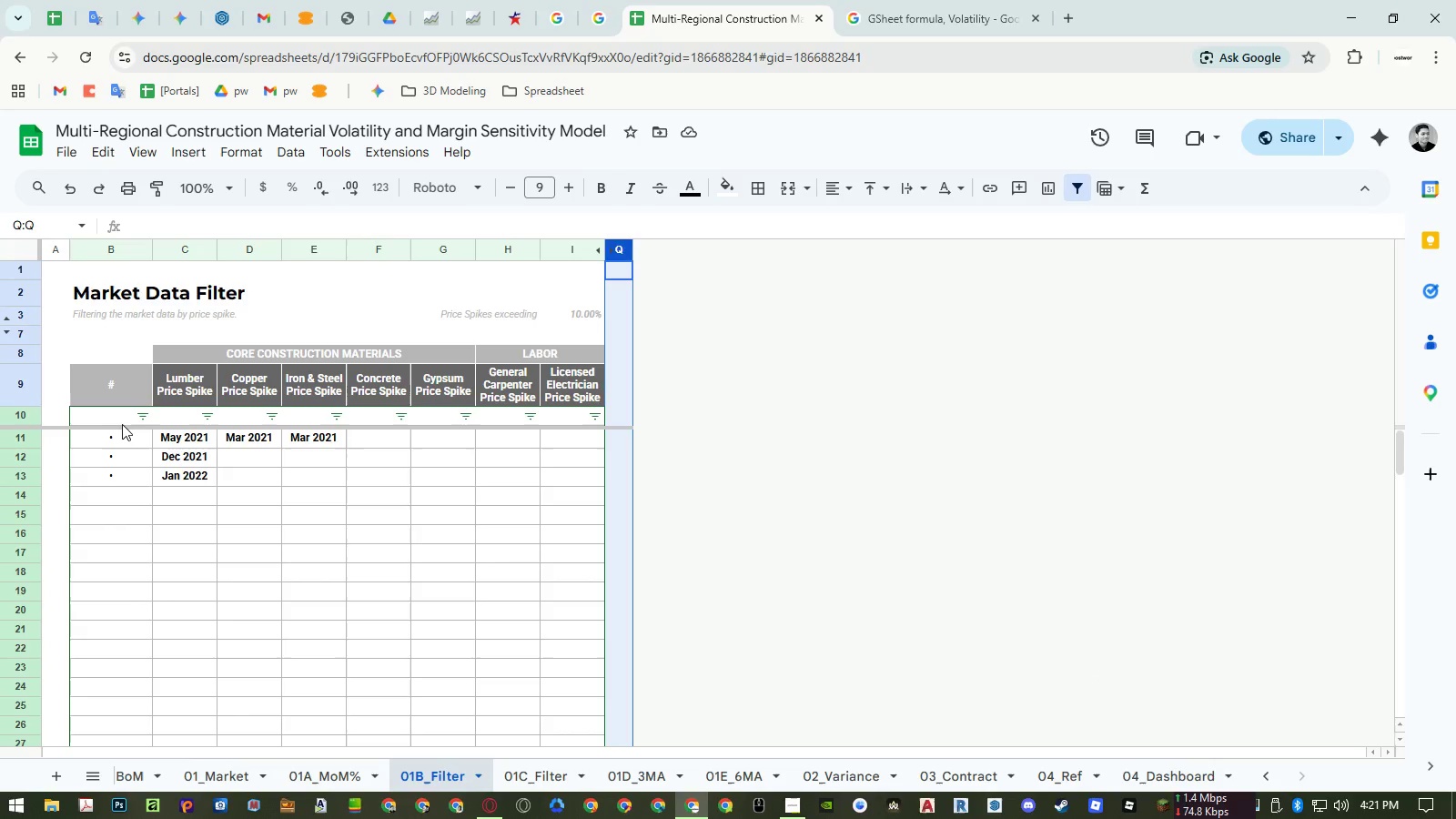 
double_click([120, 423])
 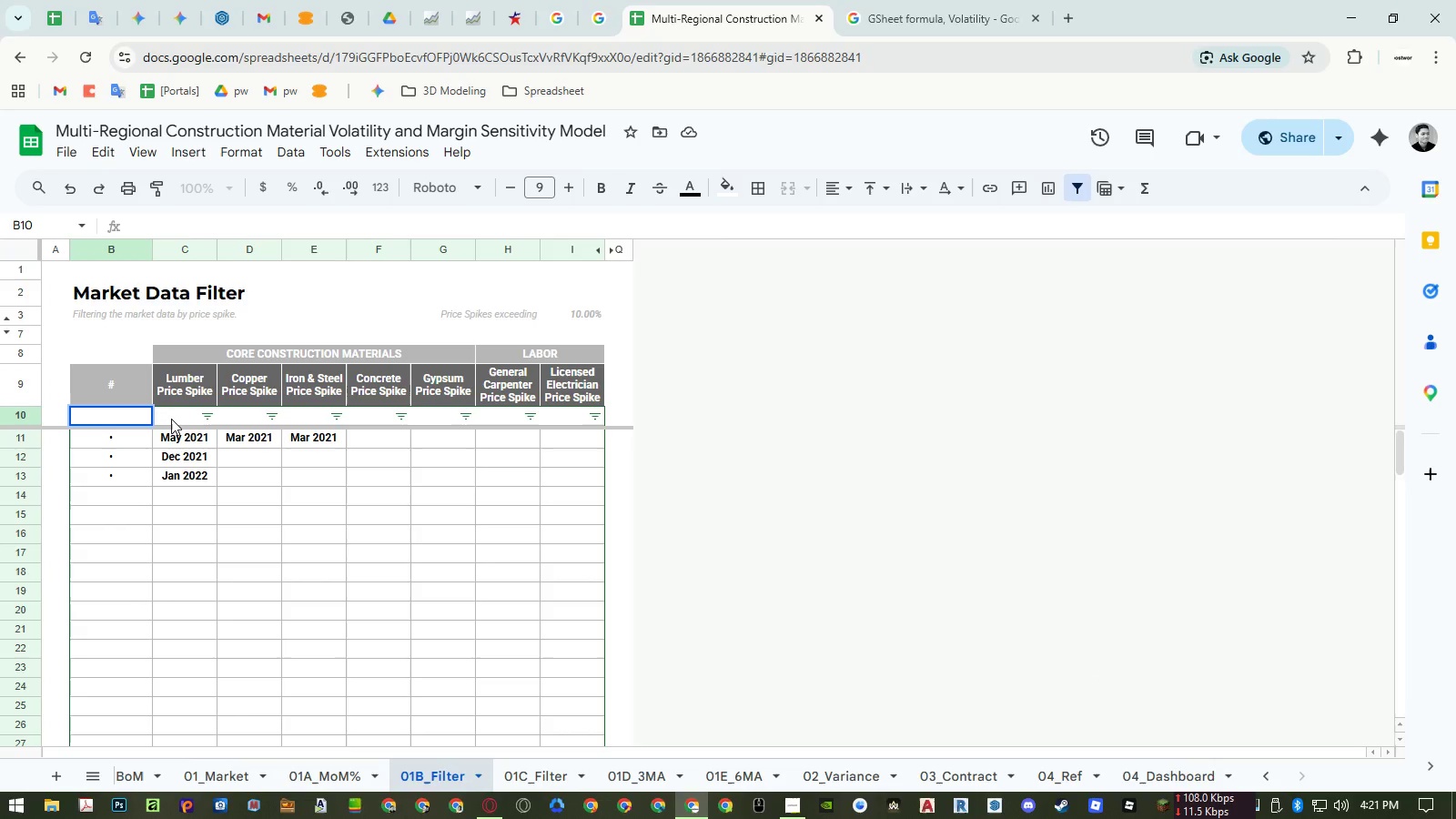 
key(Escape)
 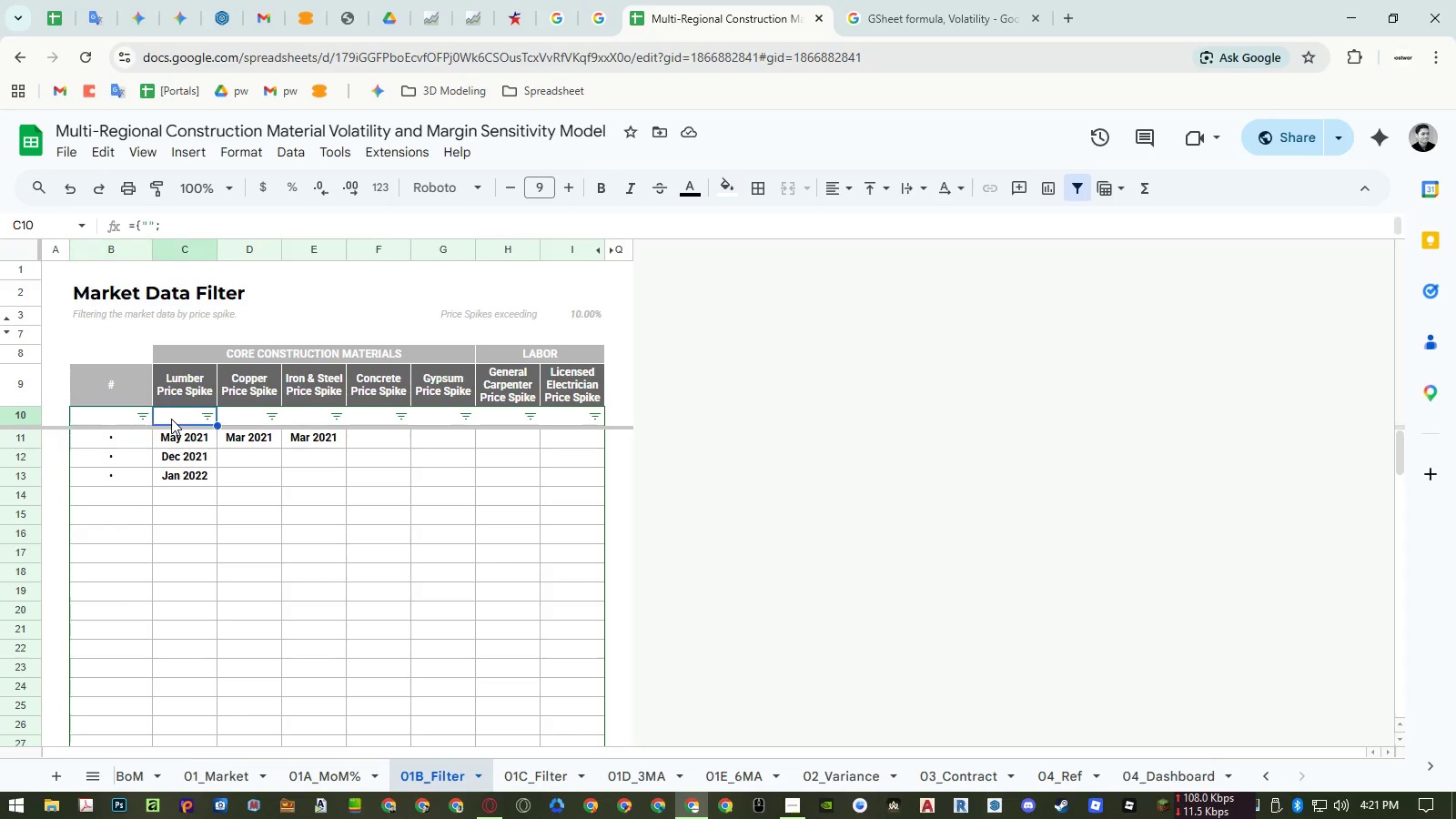 
double_click([171, 419])
 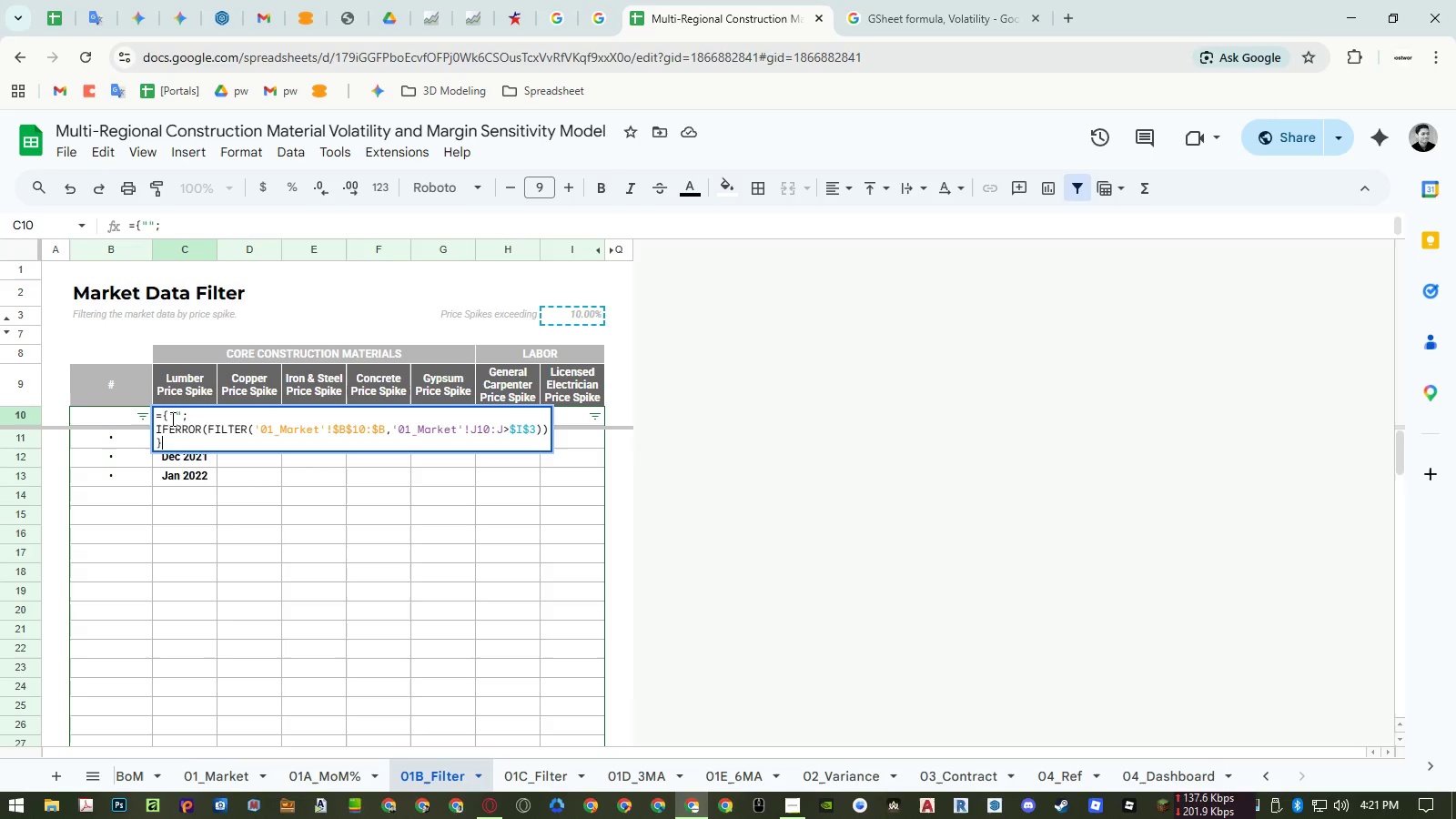 
key(Escape)
 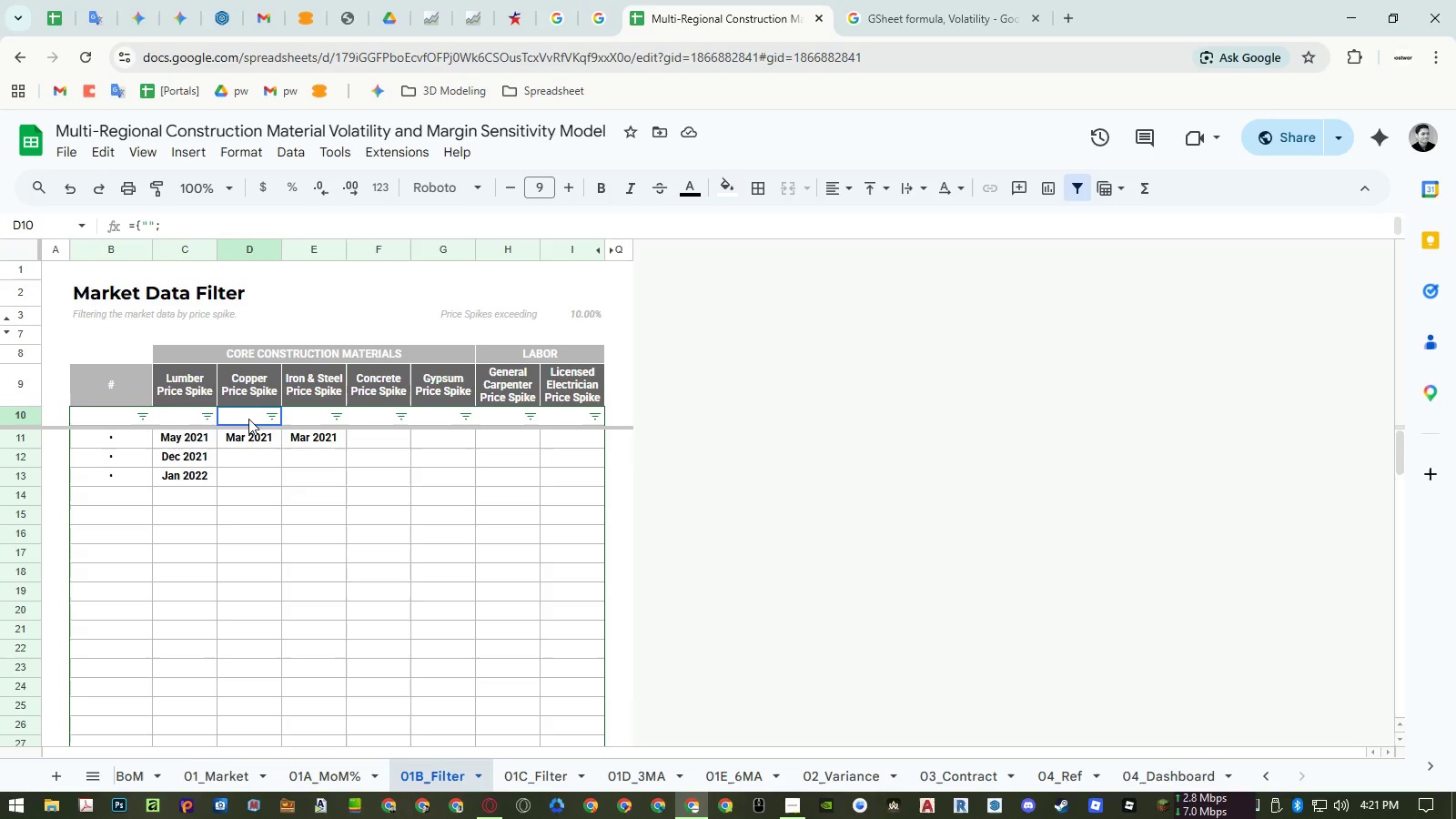 
double_click([248, 419])
 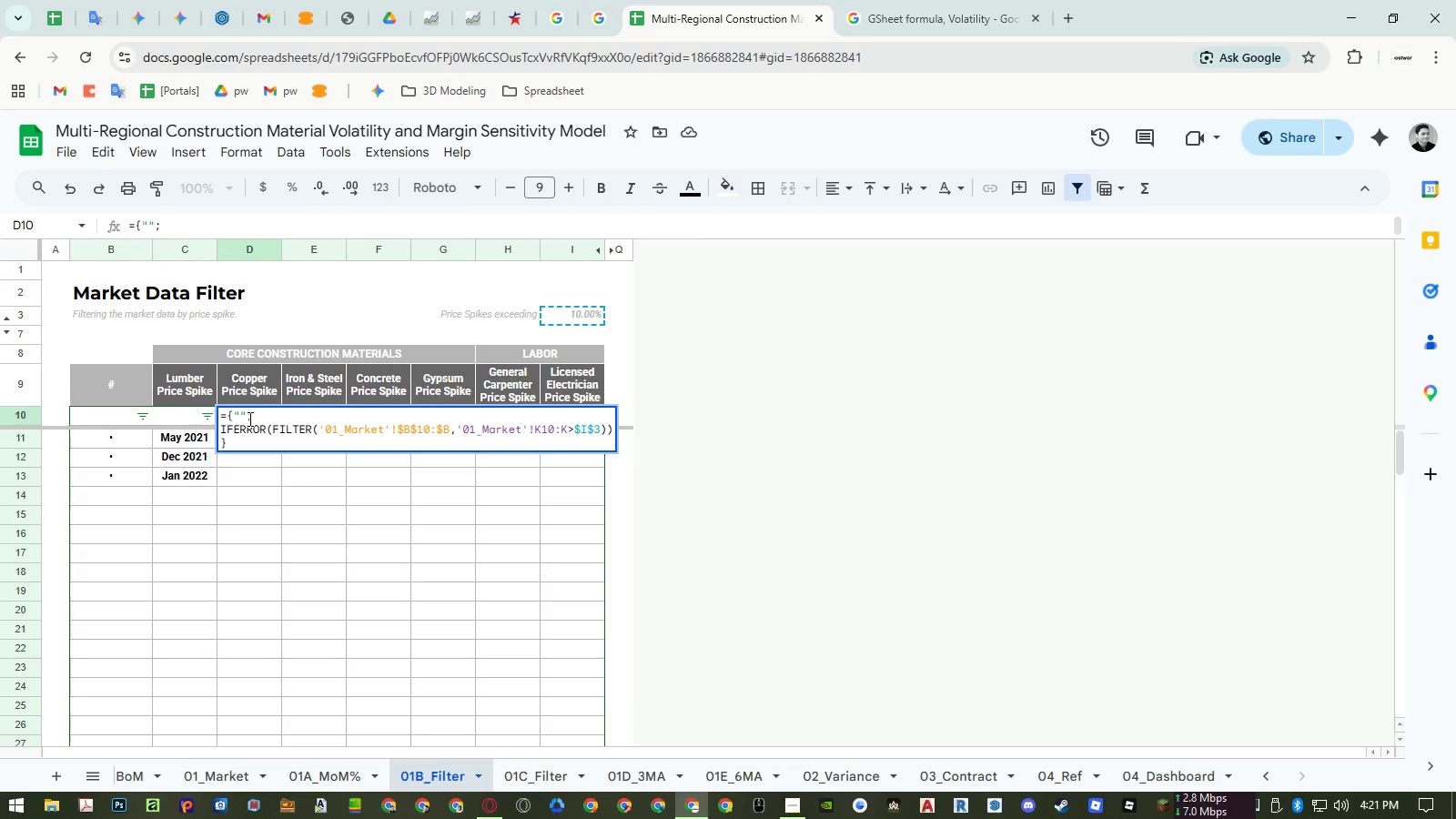 
key(Escape)
 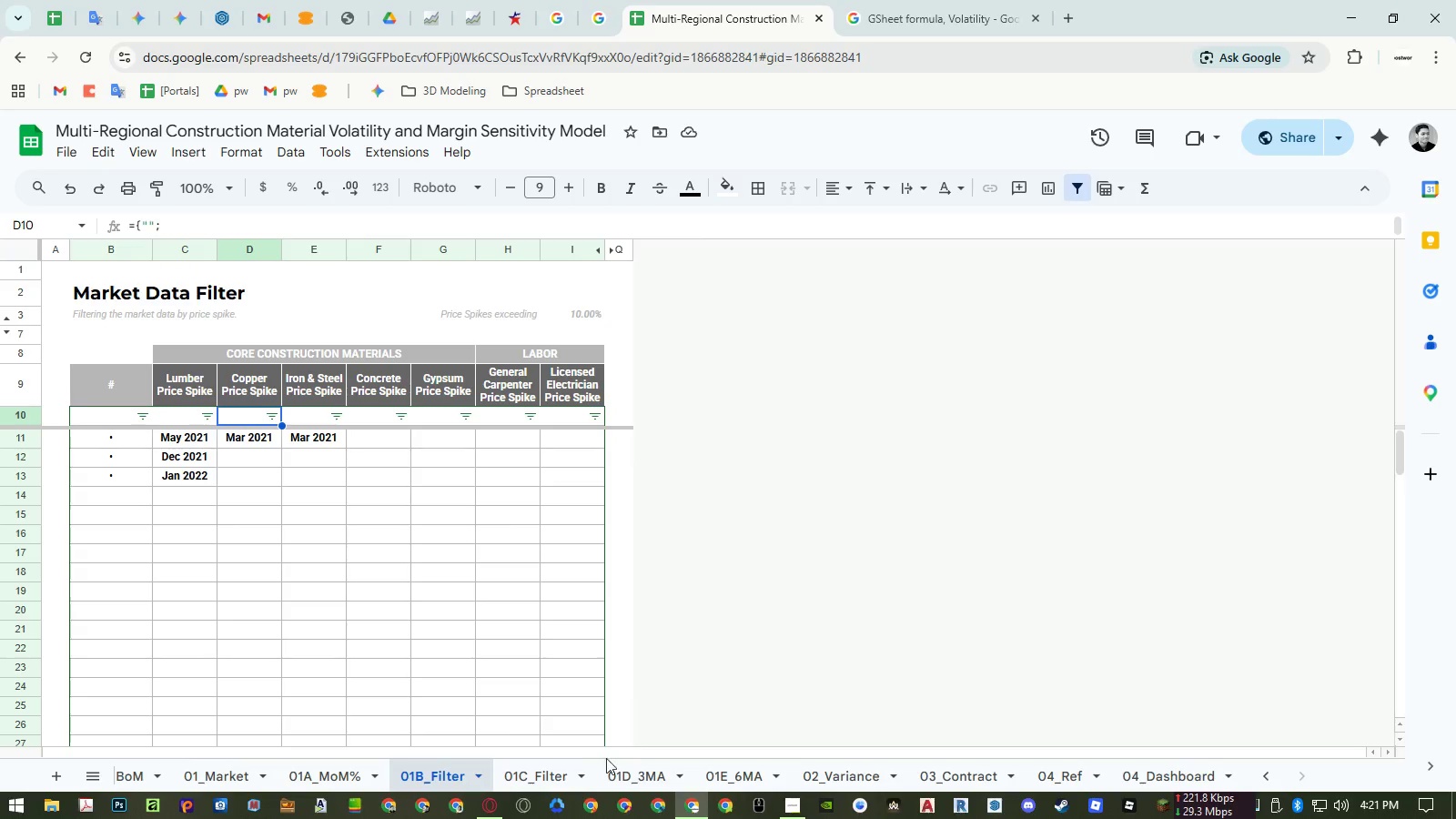 
left_click([555, 779])
 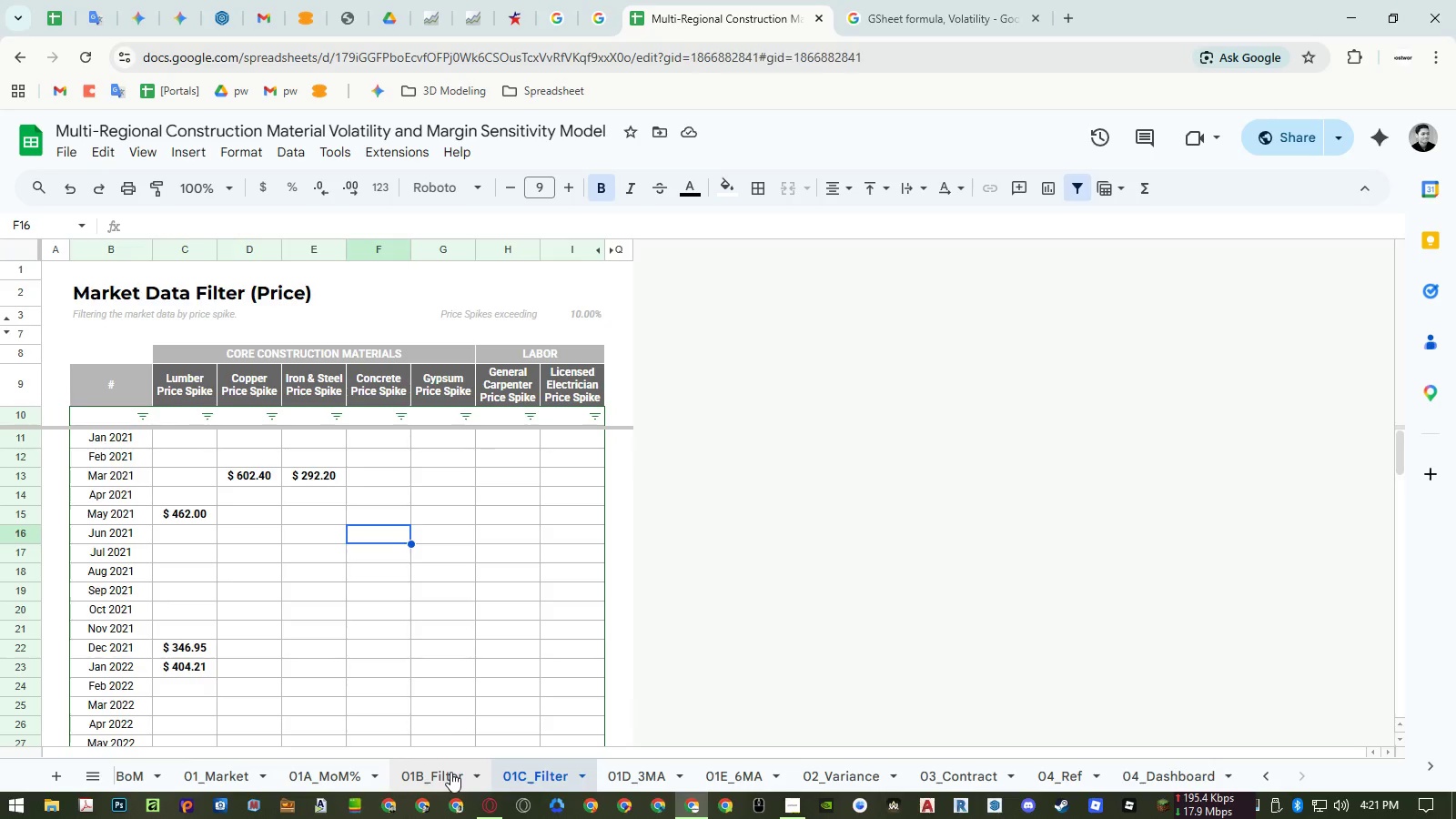 
double_click([528, 776])
 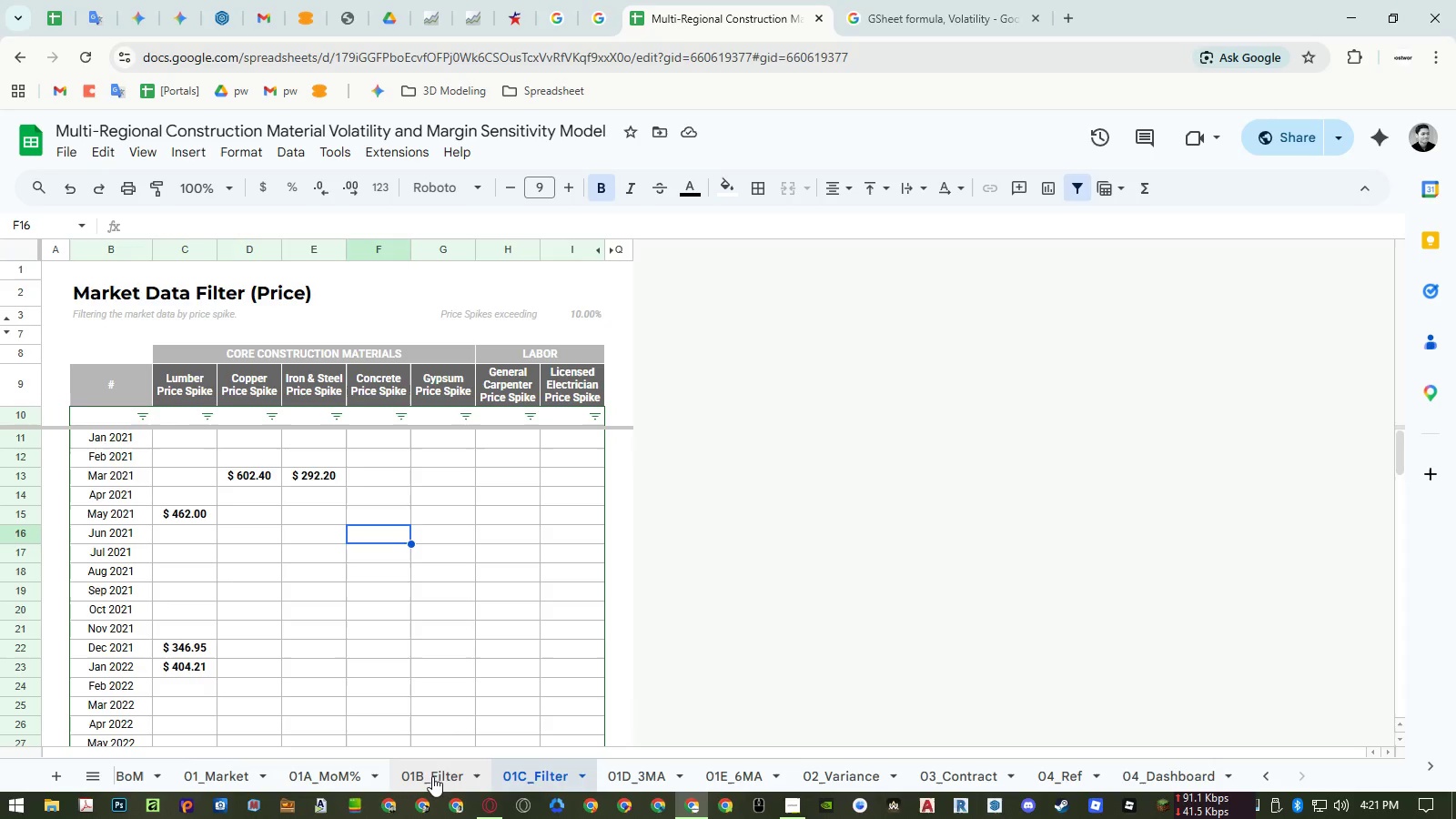 
triple_click([432, 776])
 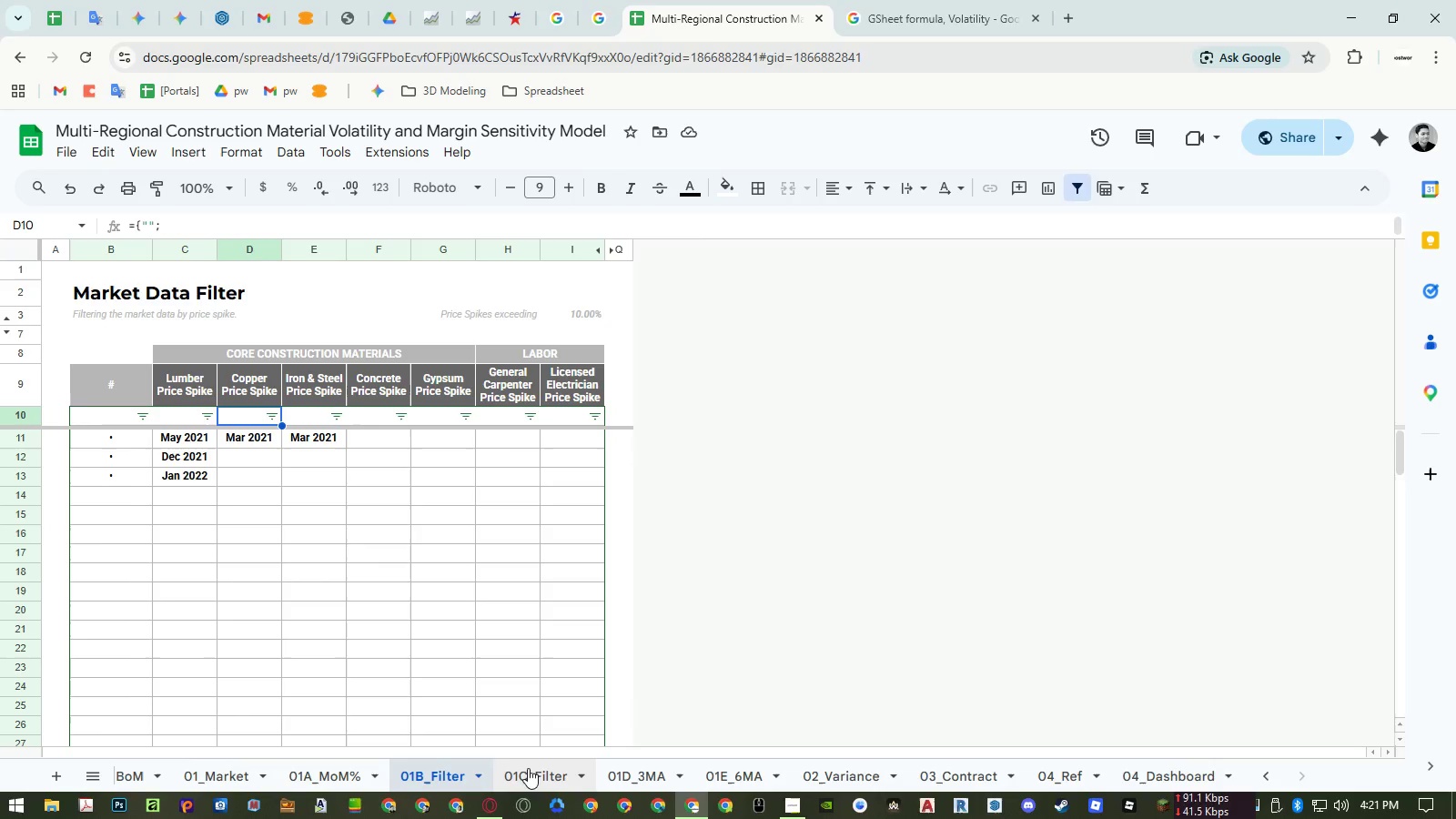 
triple_click([533, 768])
 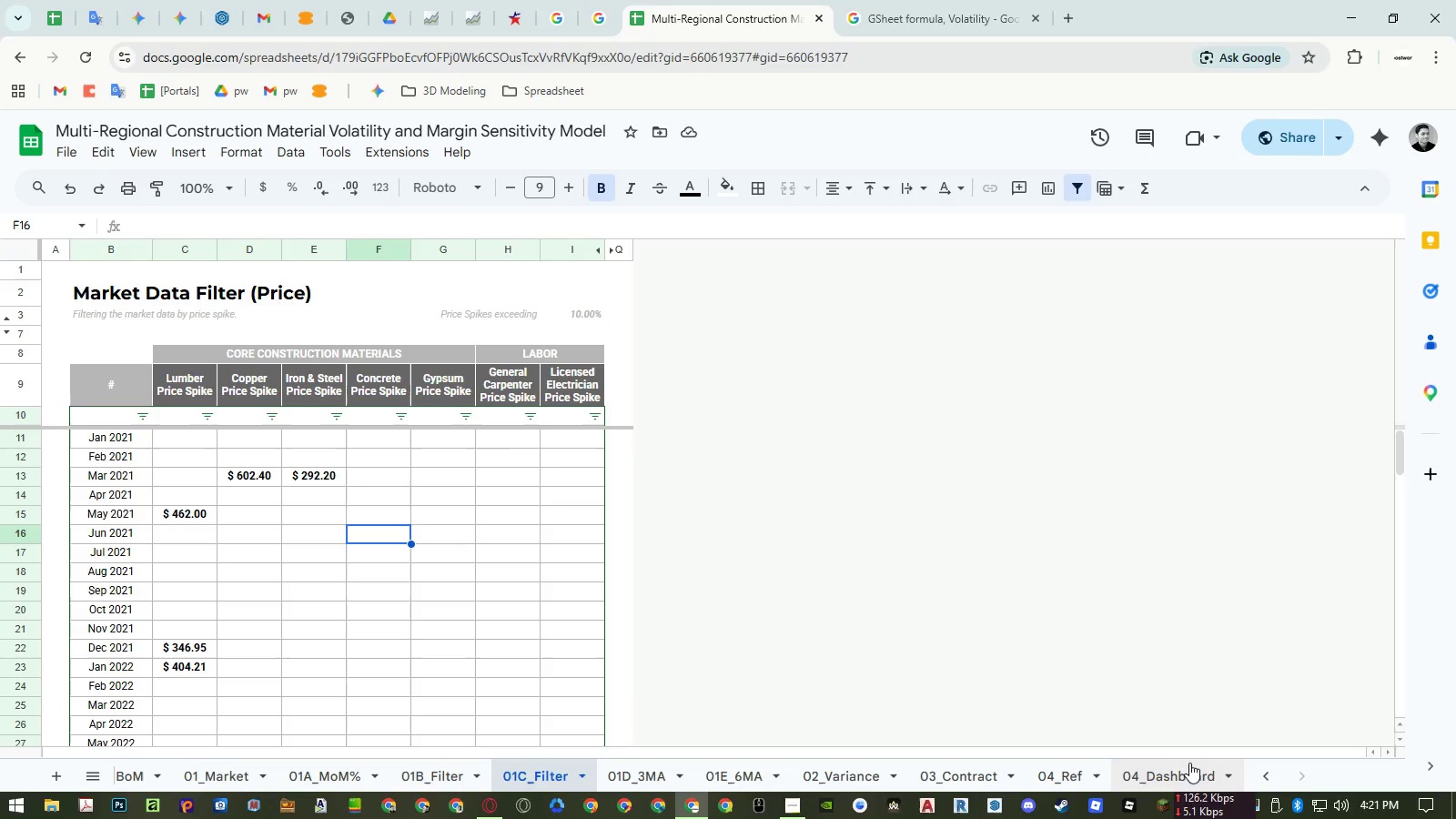 
left_click([1189, 770])
 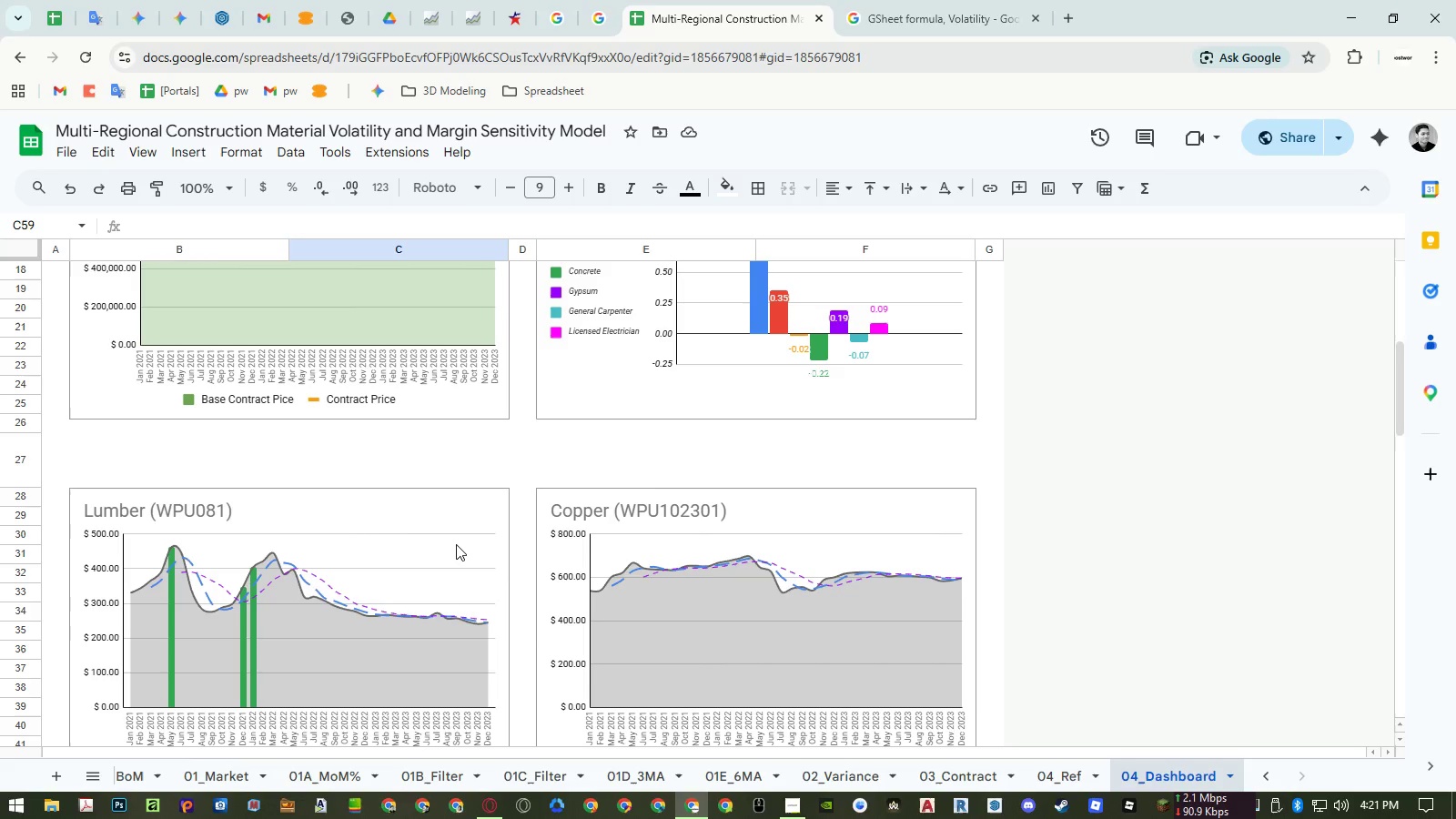 
wait(5.7)
 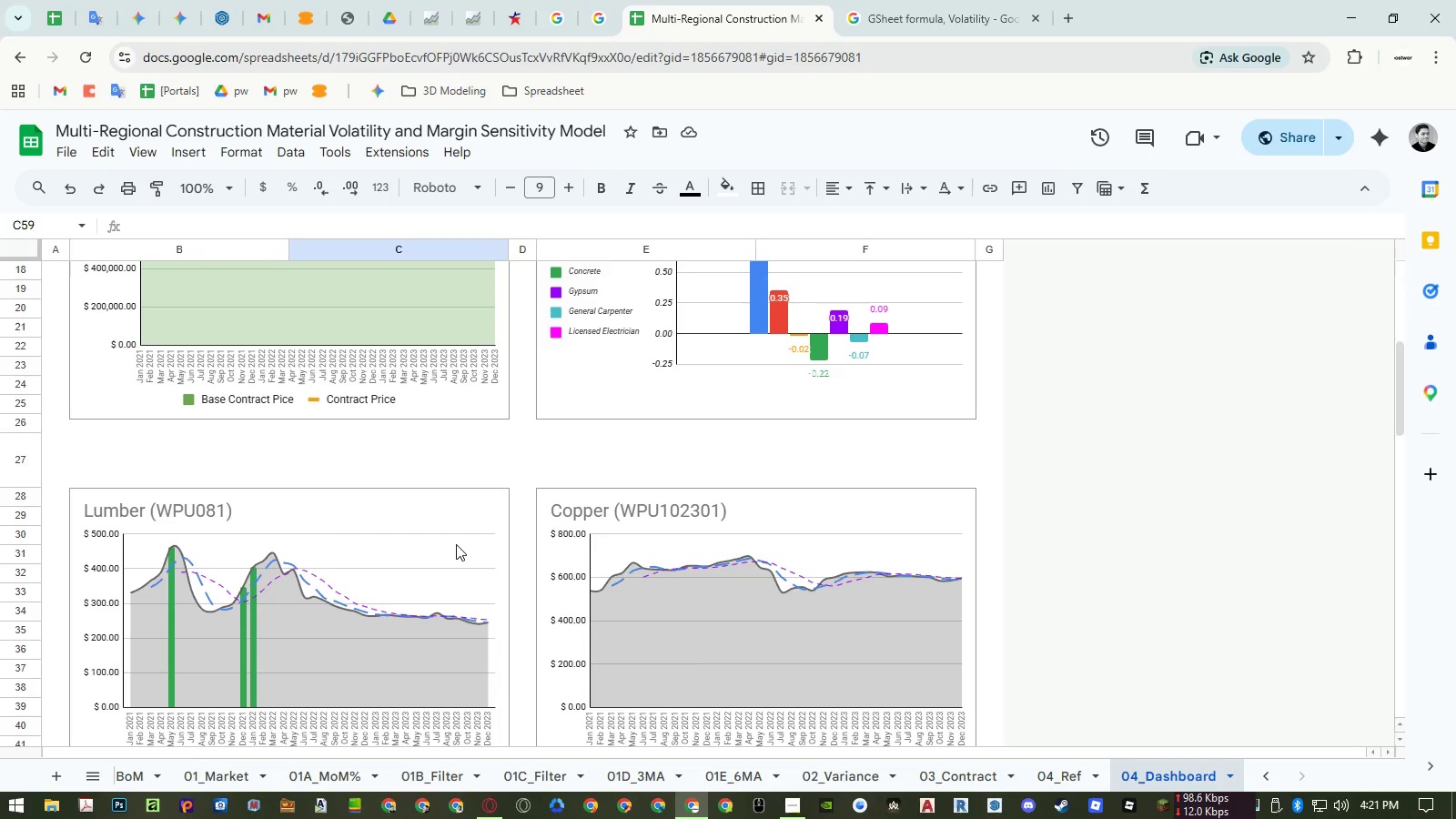 
double_click([492, 508])
 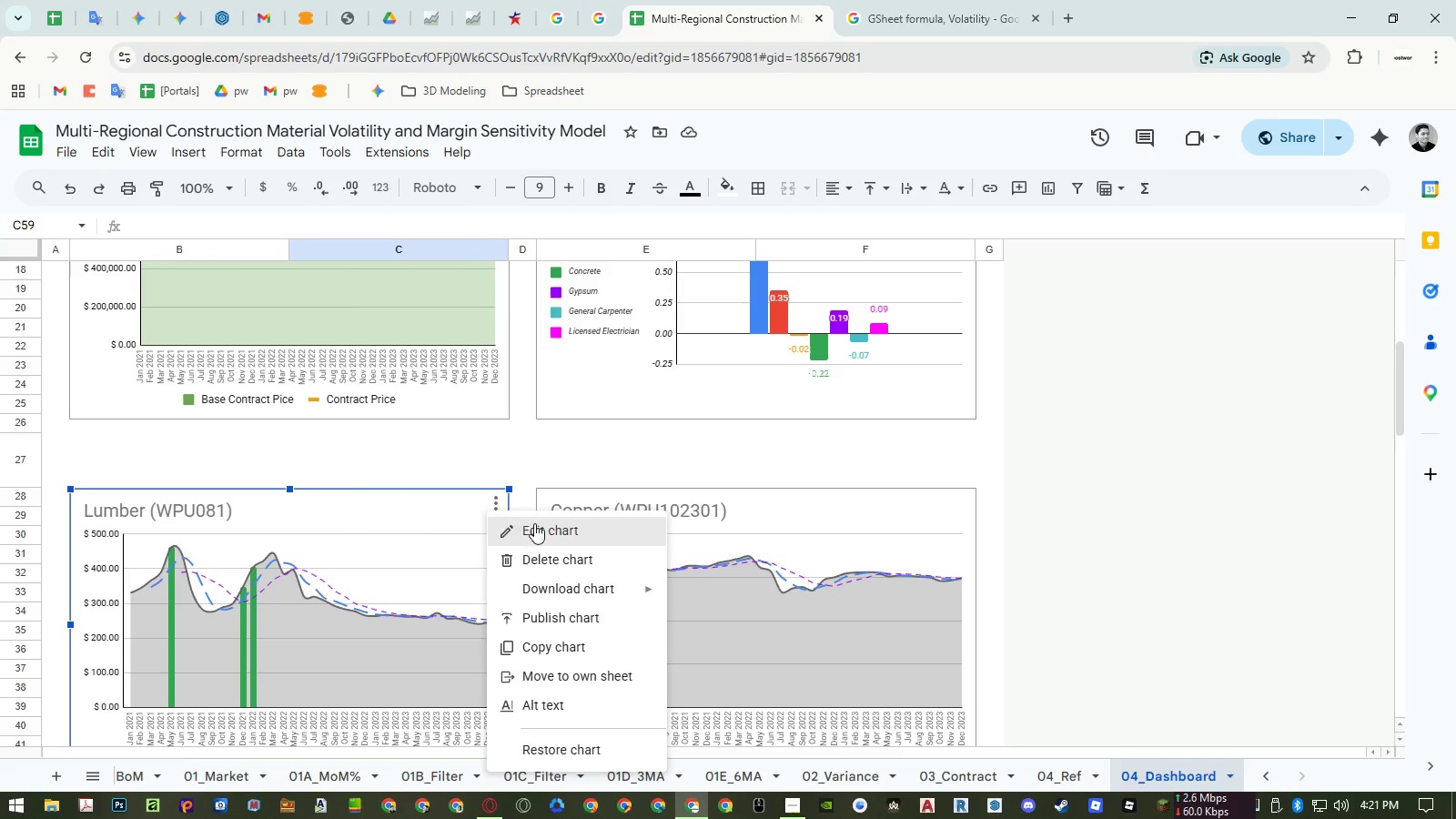 
triple_click([535, 523])
 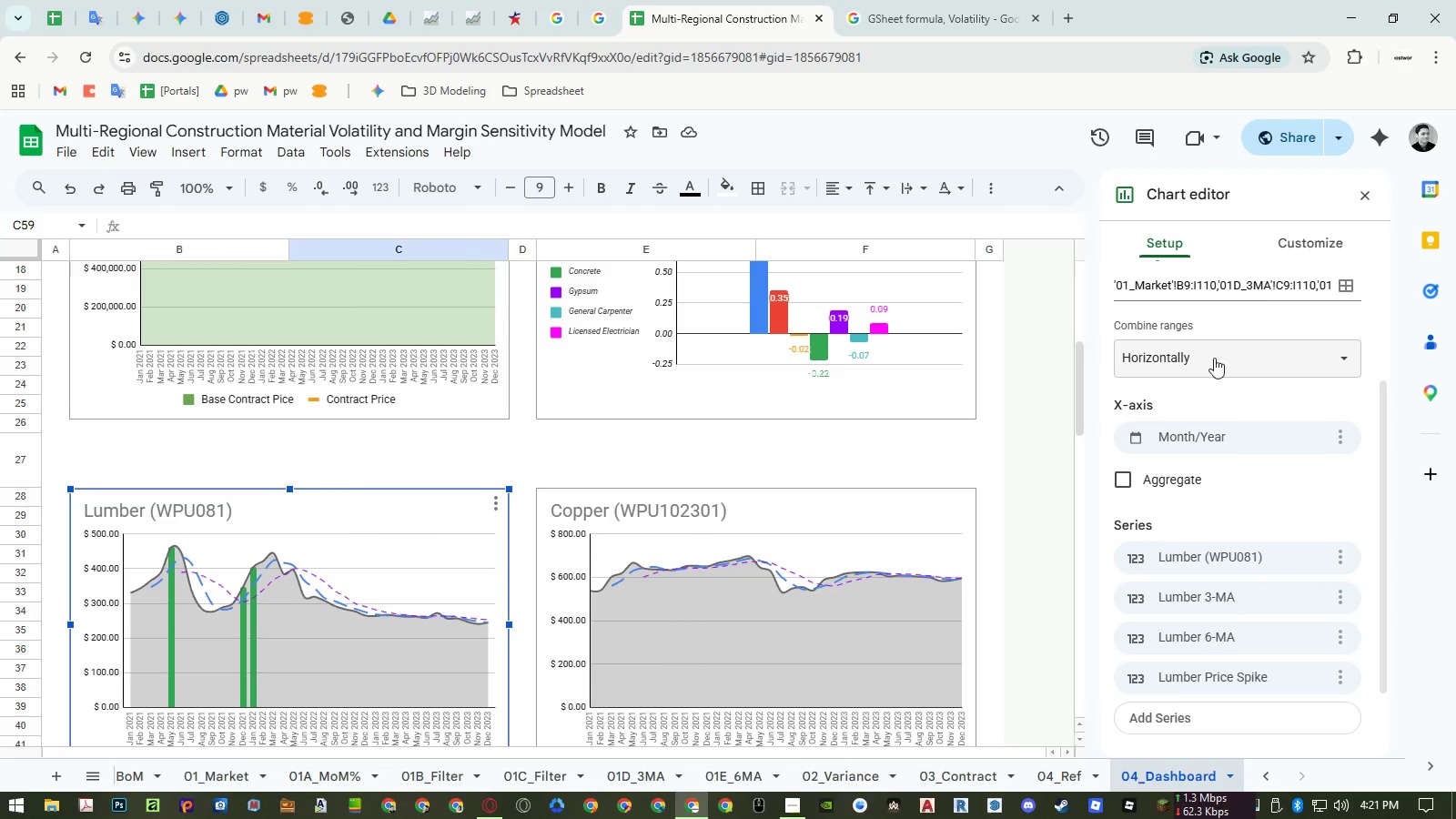 
left_click([1289, 238])
 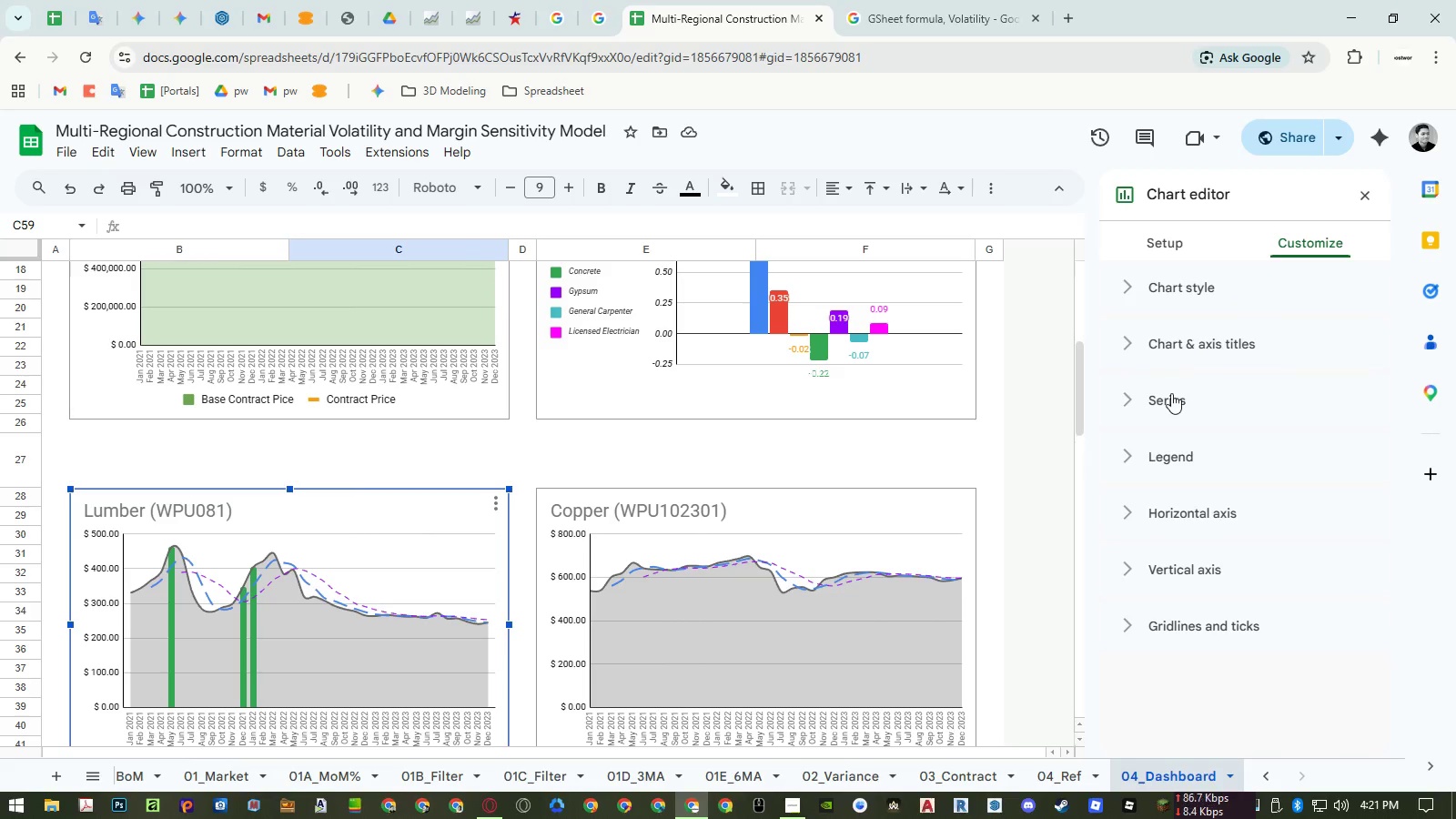 
left_click([1171, 393])
 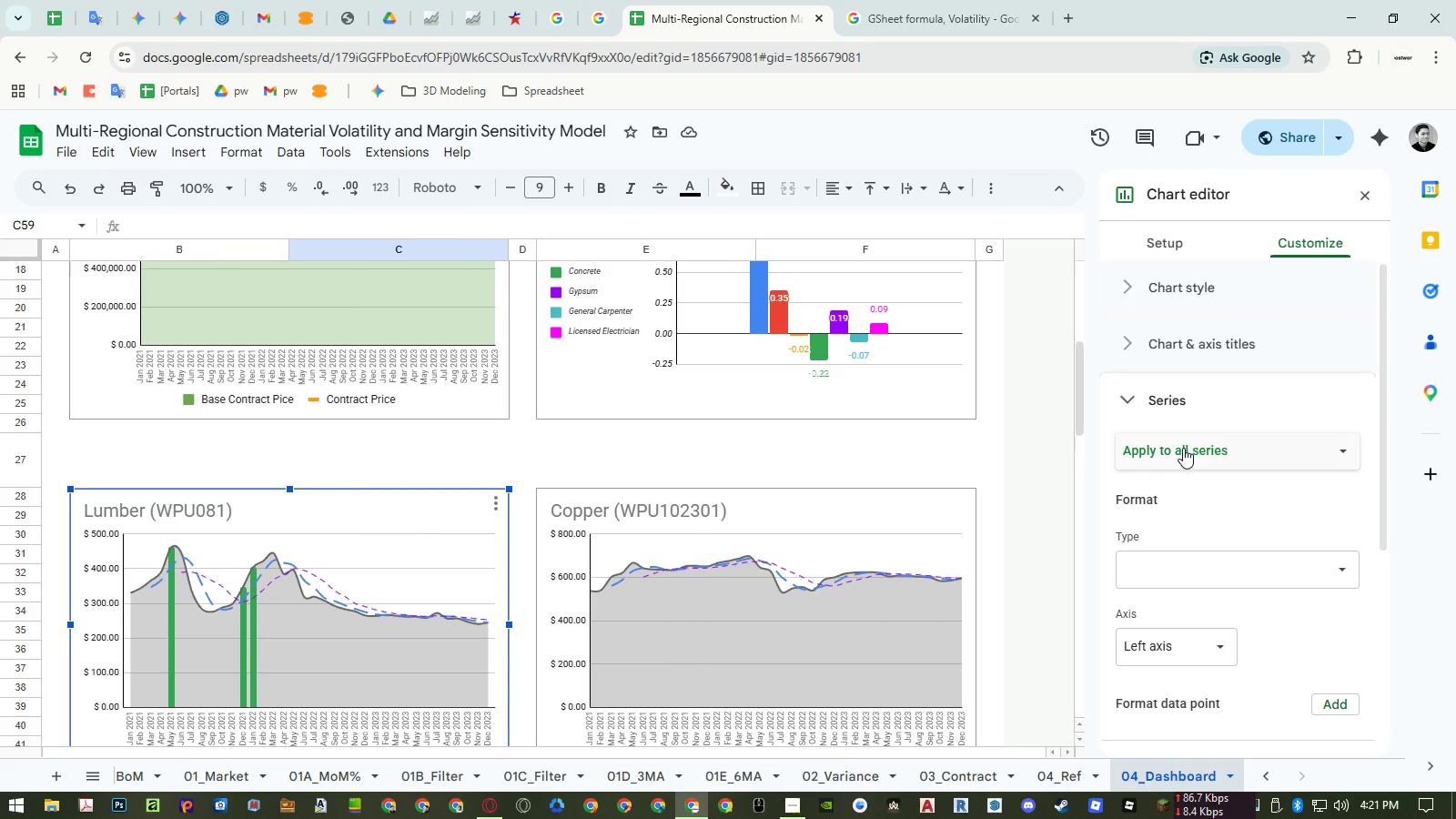 
left_click([1185, 454])
 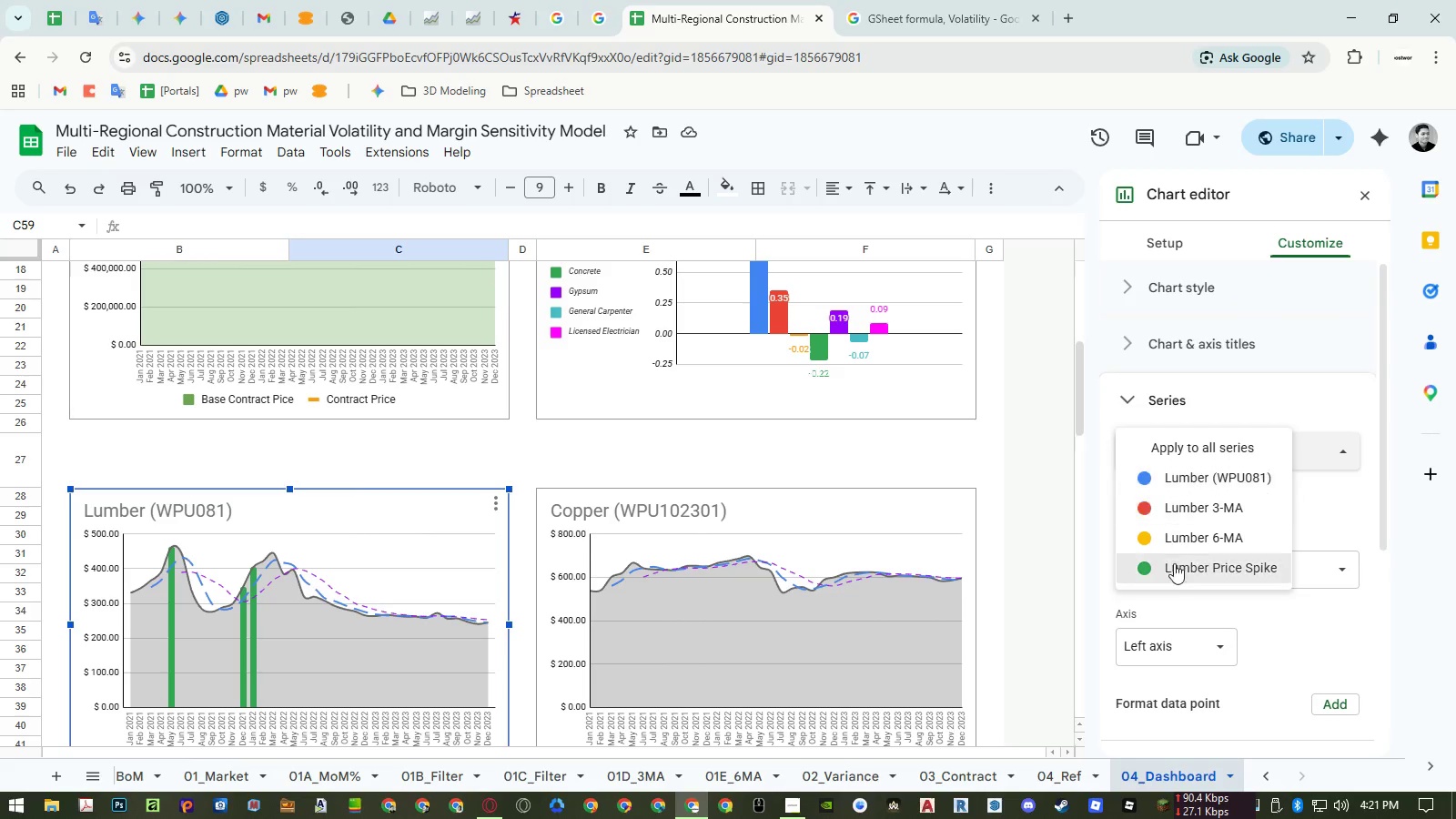 
left_click([1174, 569])
 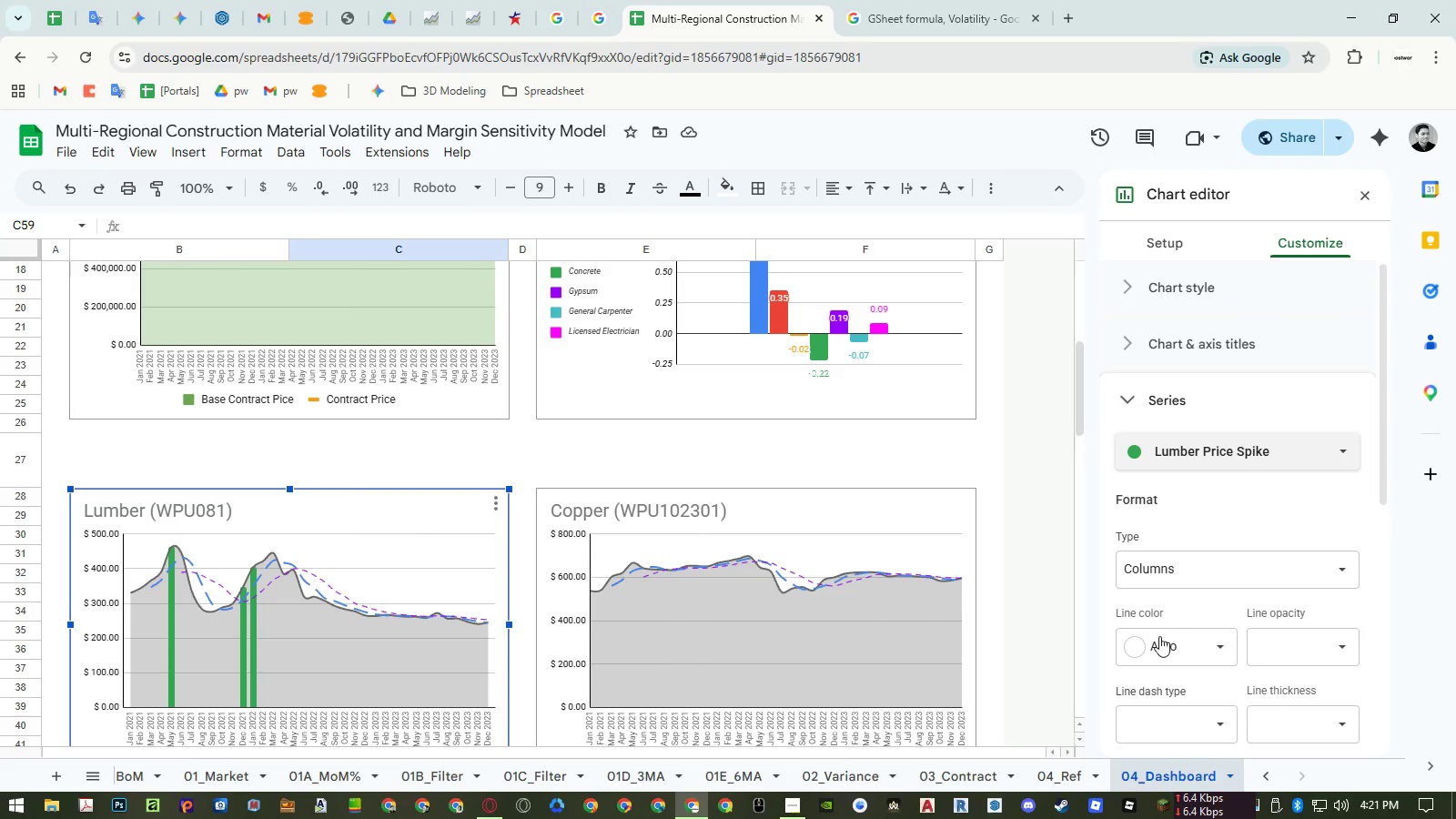 
left_click([1157, 645])
 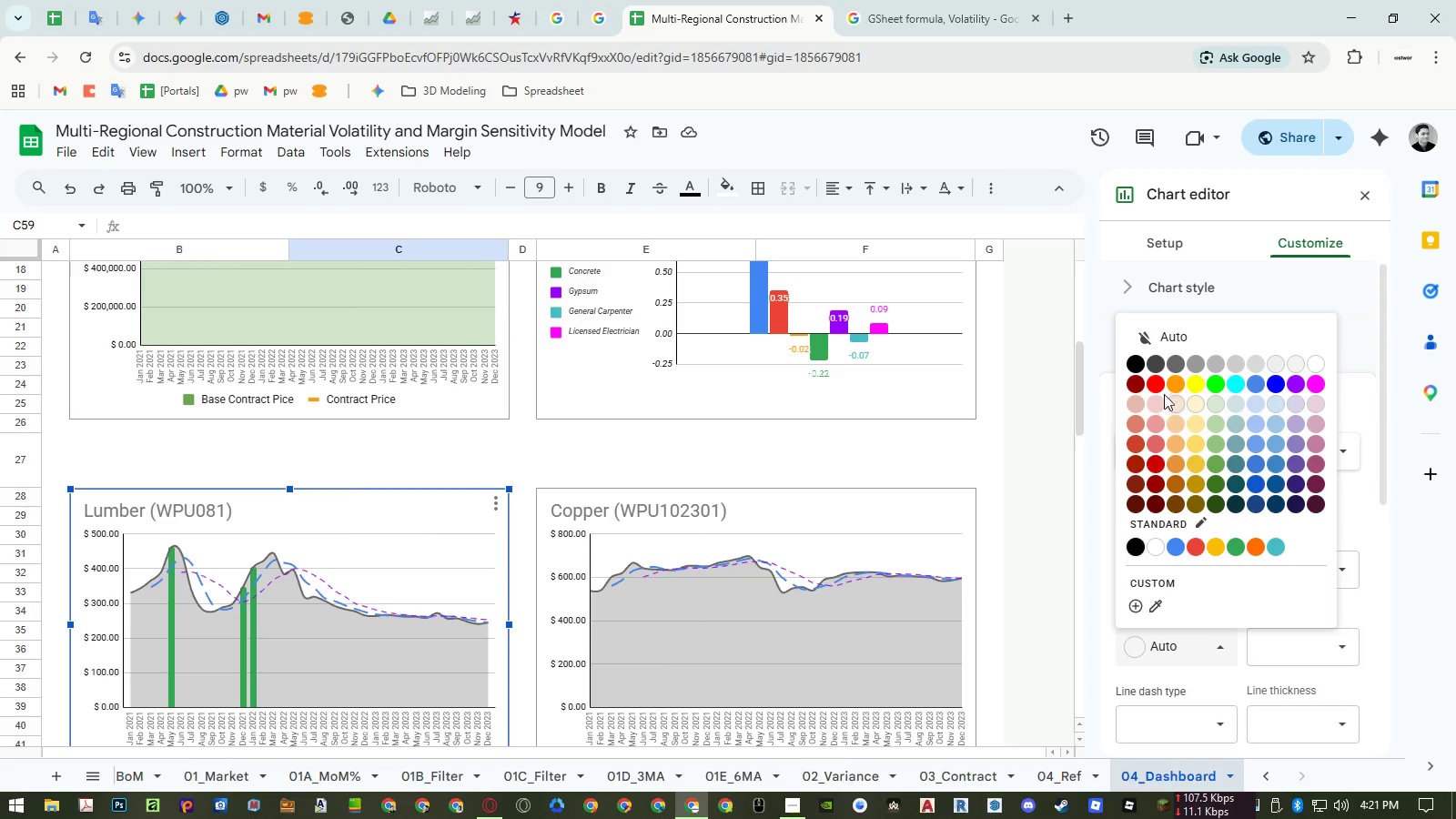 
left_click([1156, 389])
 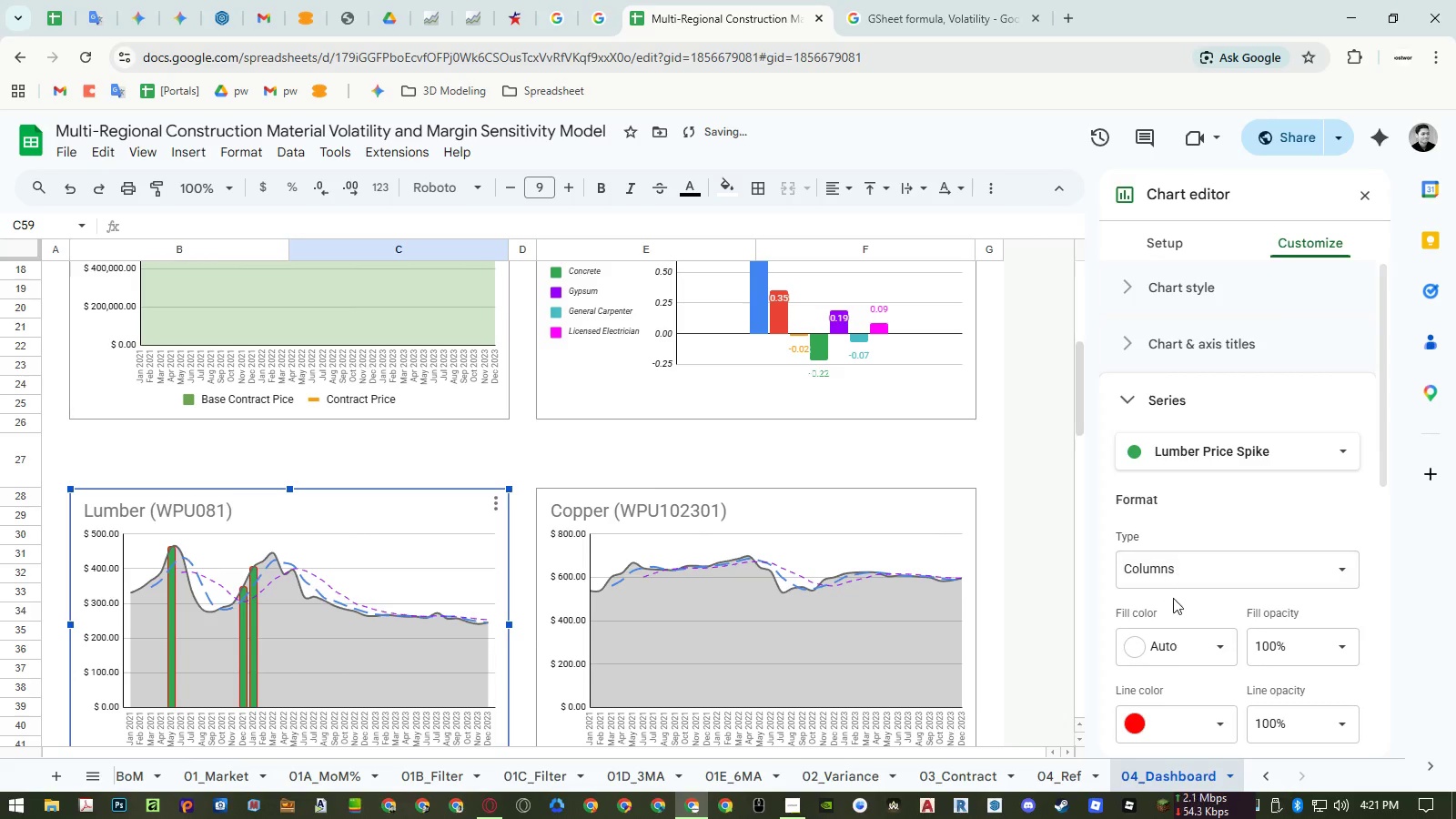 
left_click([1178, 713])
 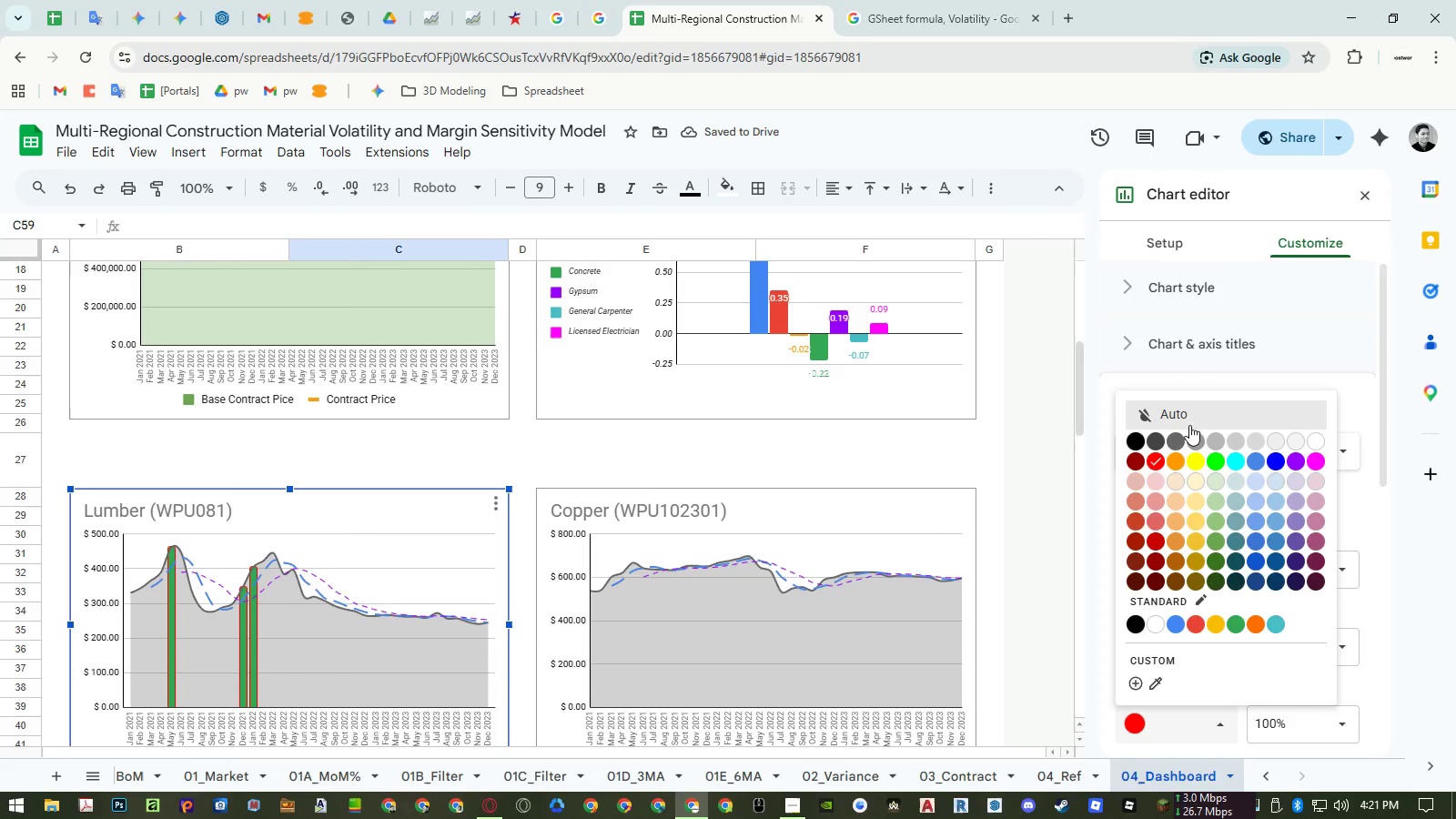 
left_click([1190, 416])
 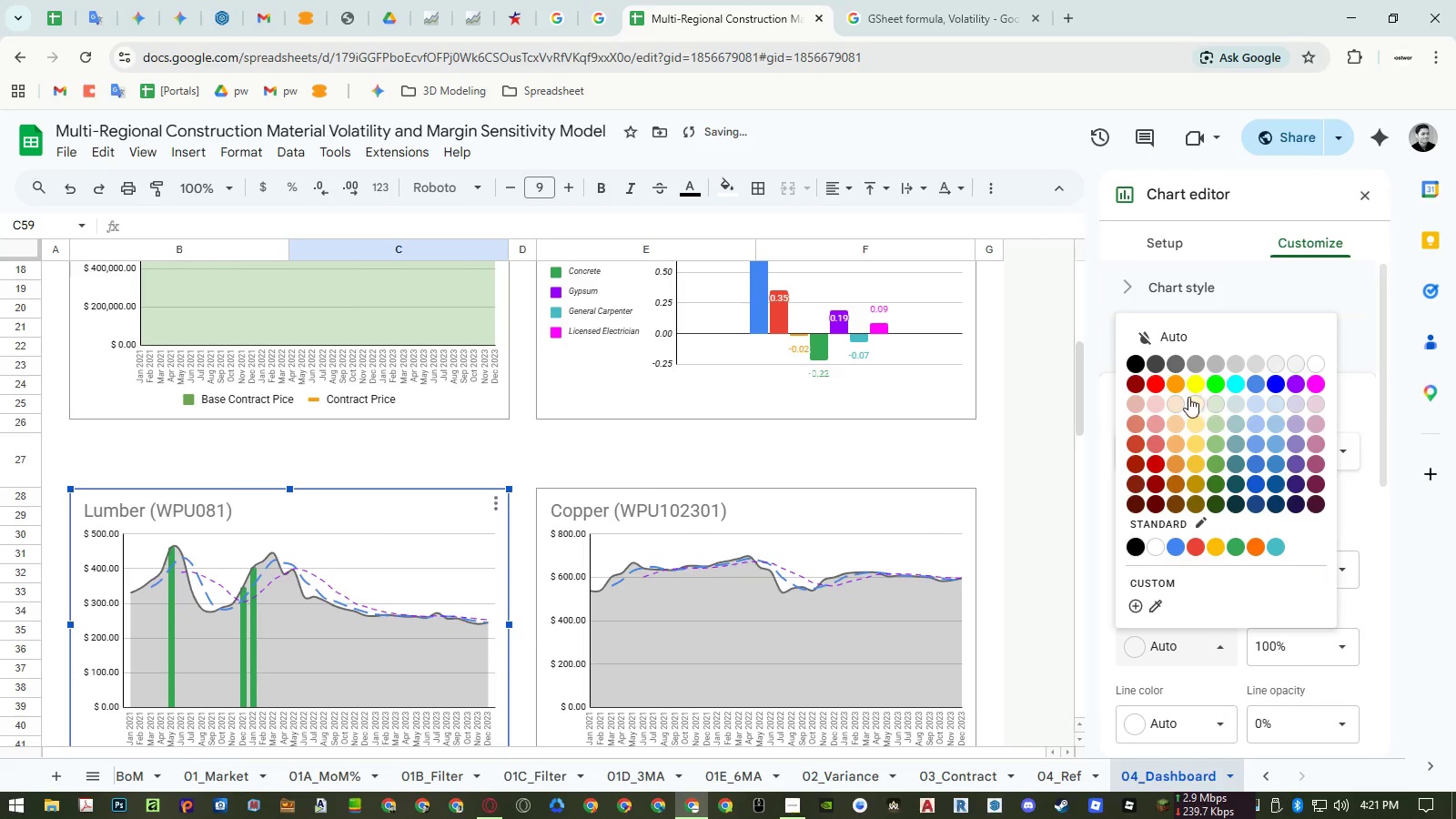 
left_click([1160, 385])
 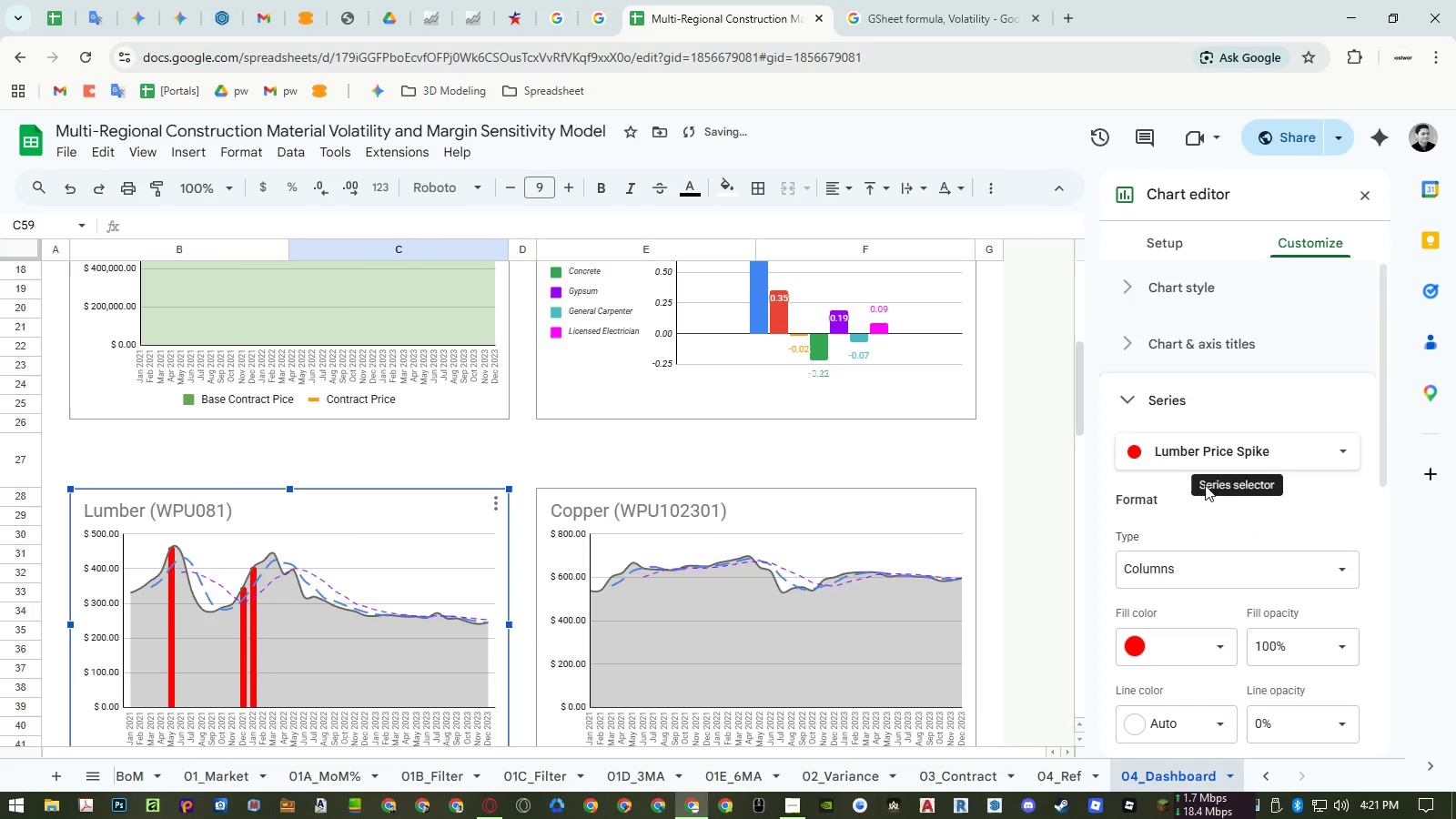 
left_click([1225, 574])
 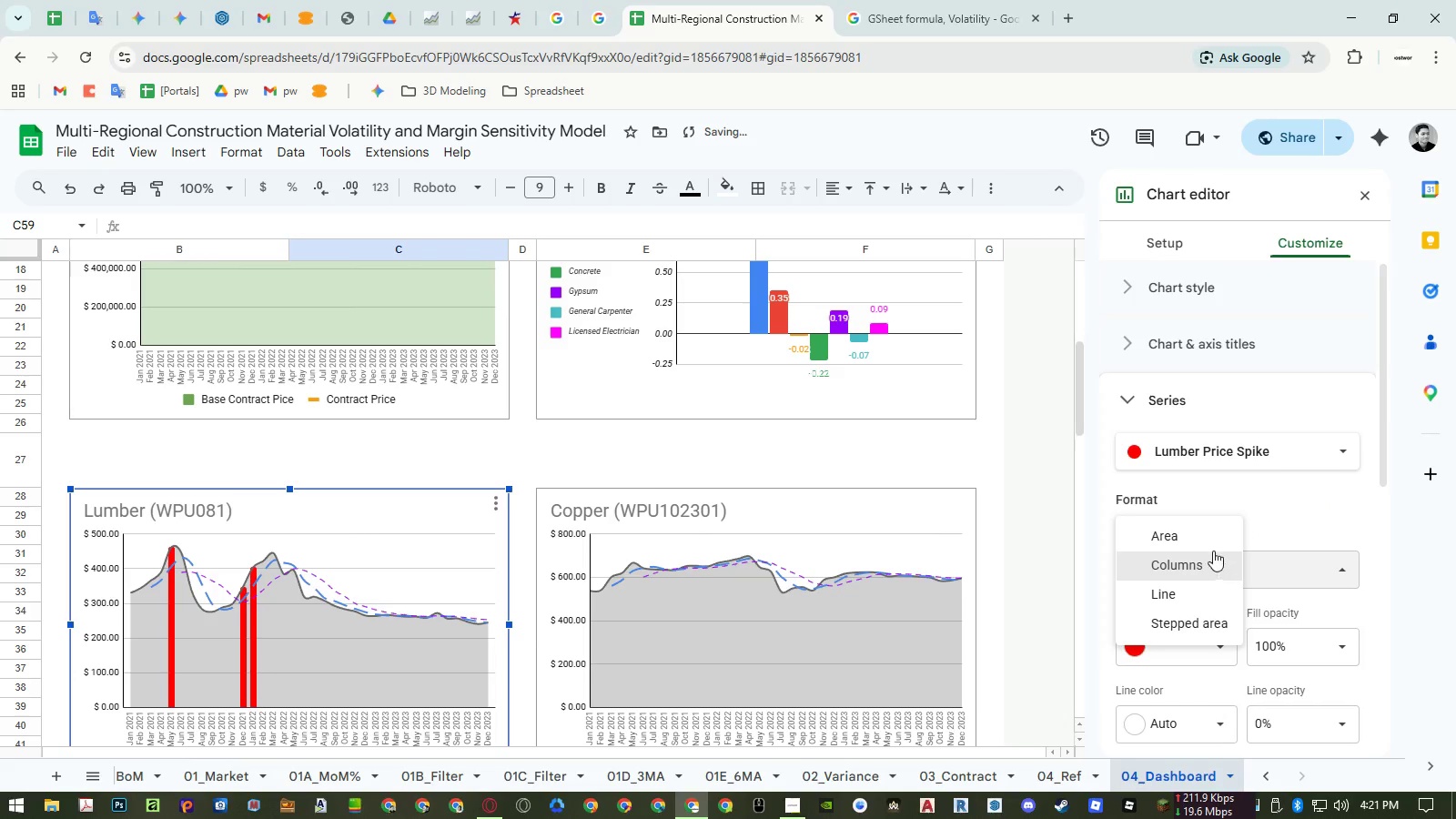 
left_click([1210, 543])
 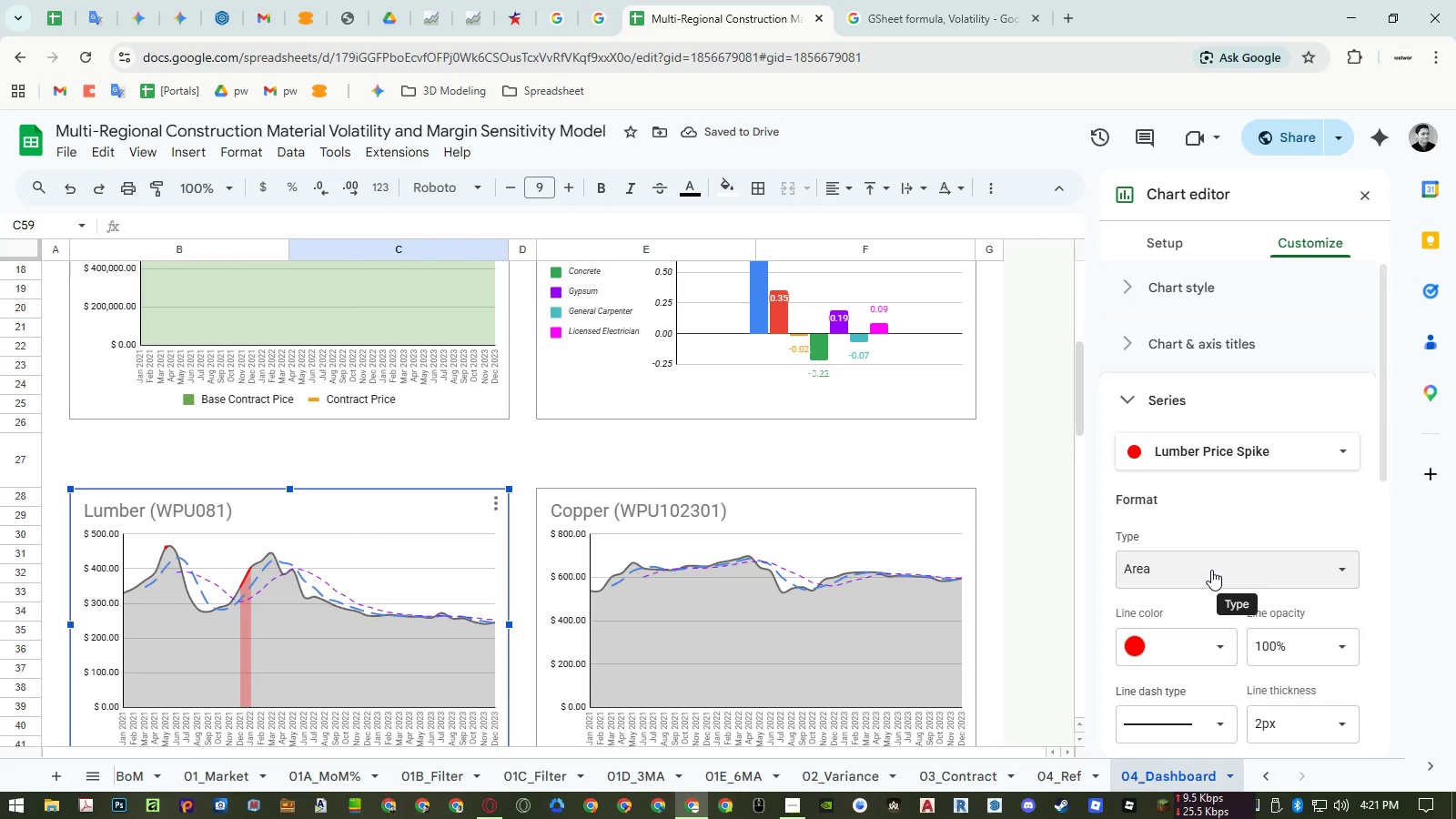 
left_click([1211, 570])
 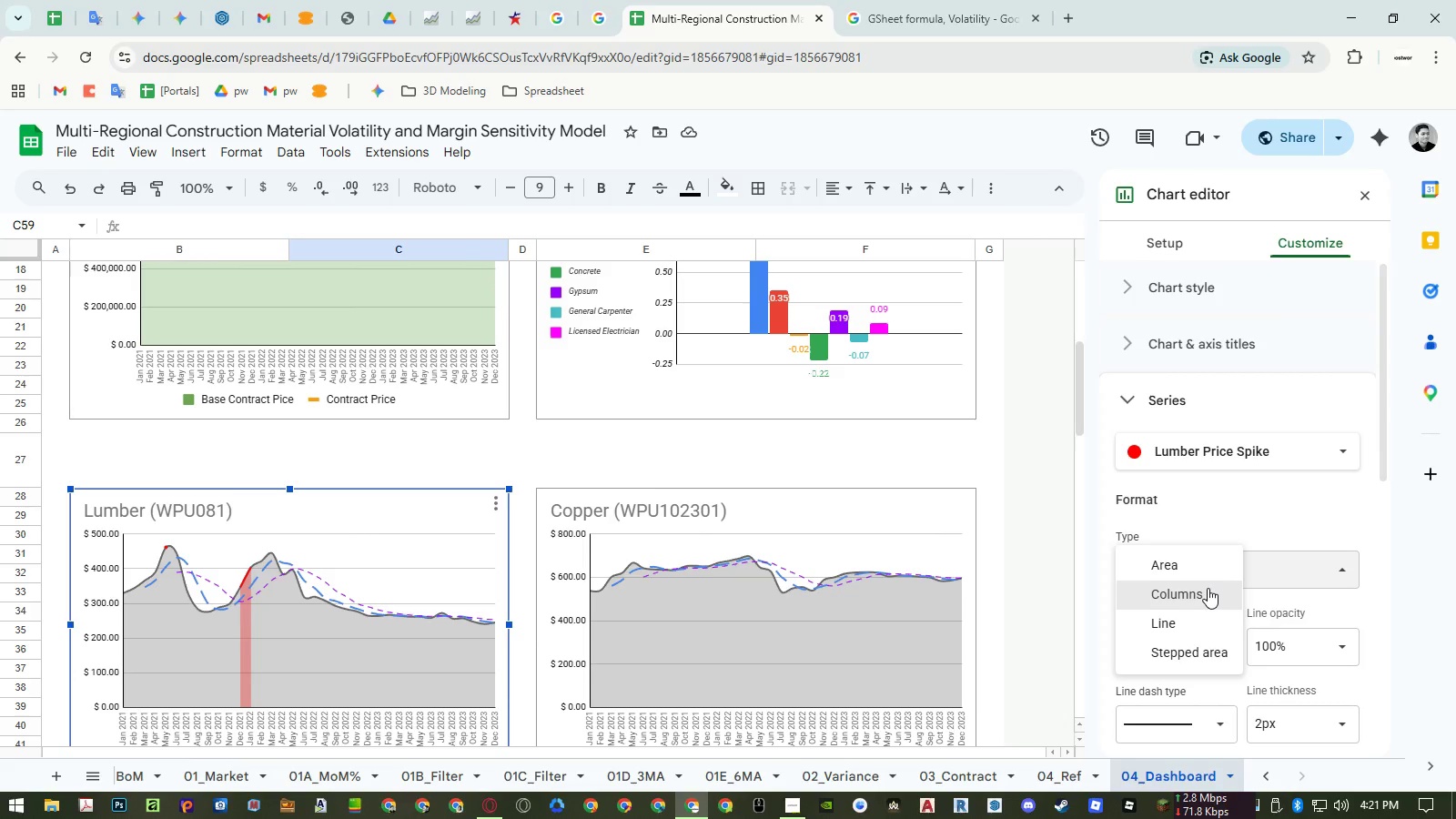 
left_click([1208, 588])
 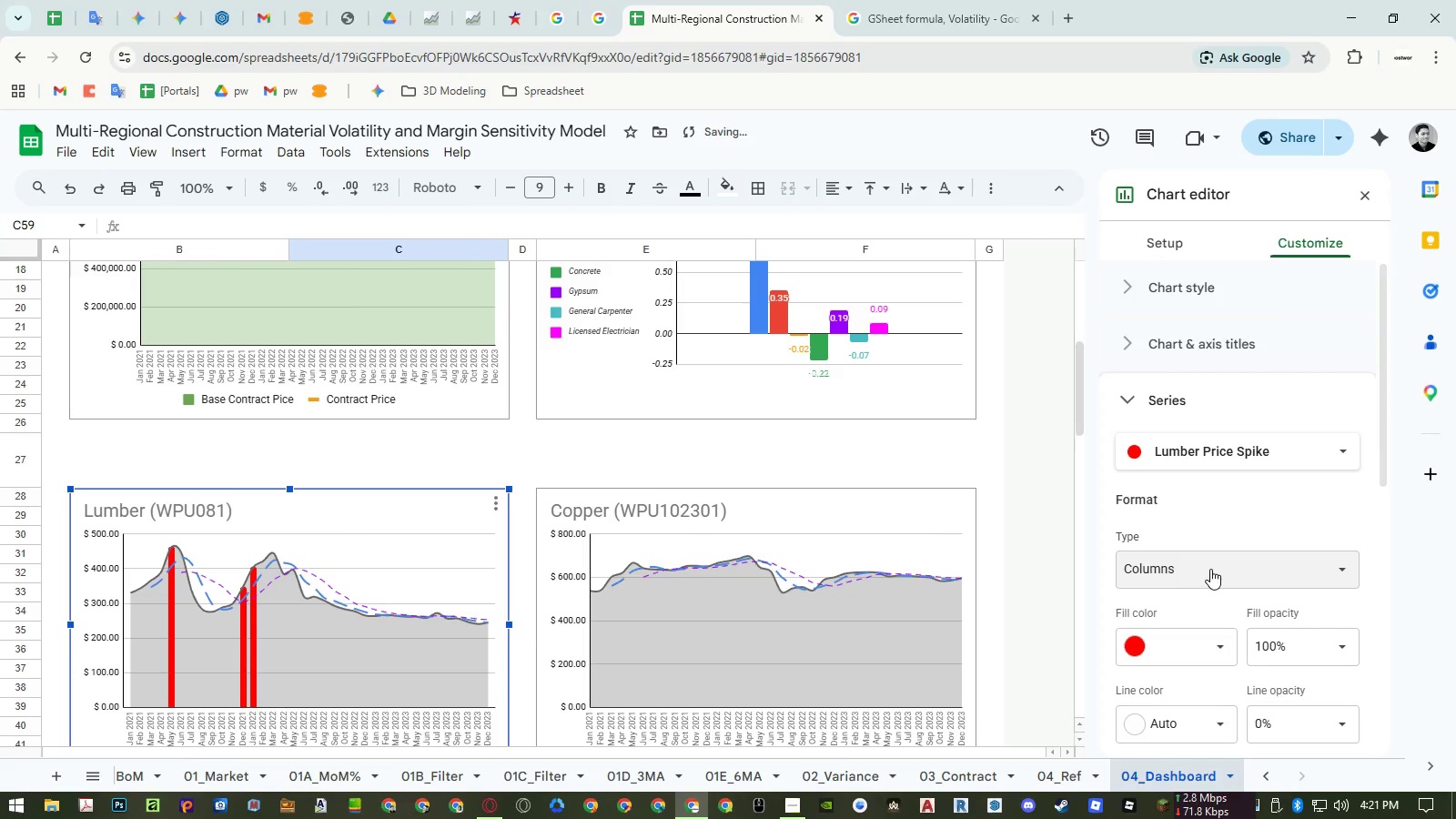 
double_click([1211, 569])
 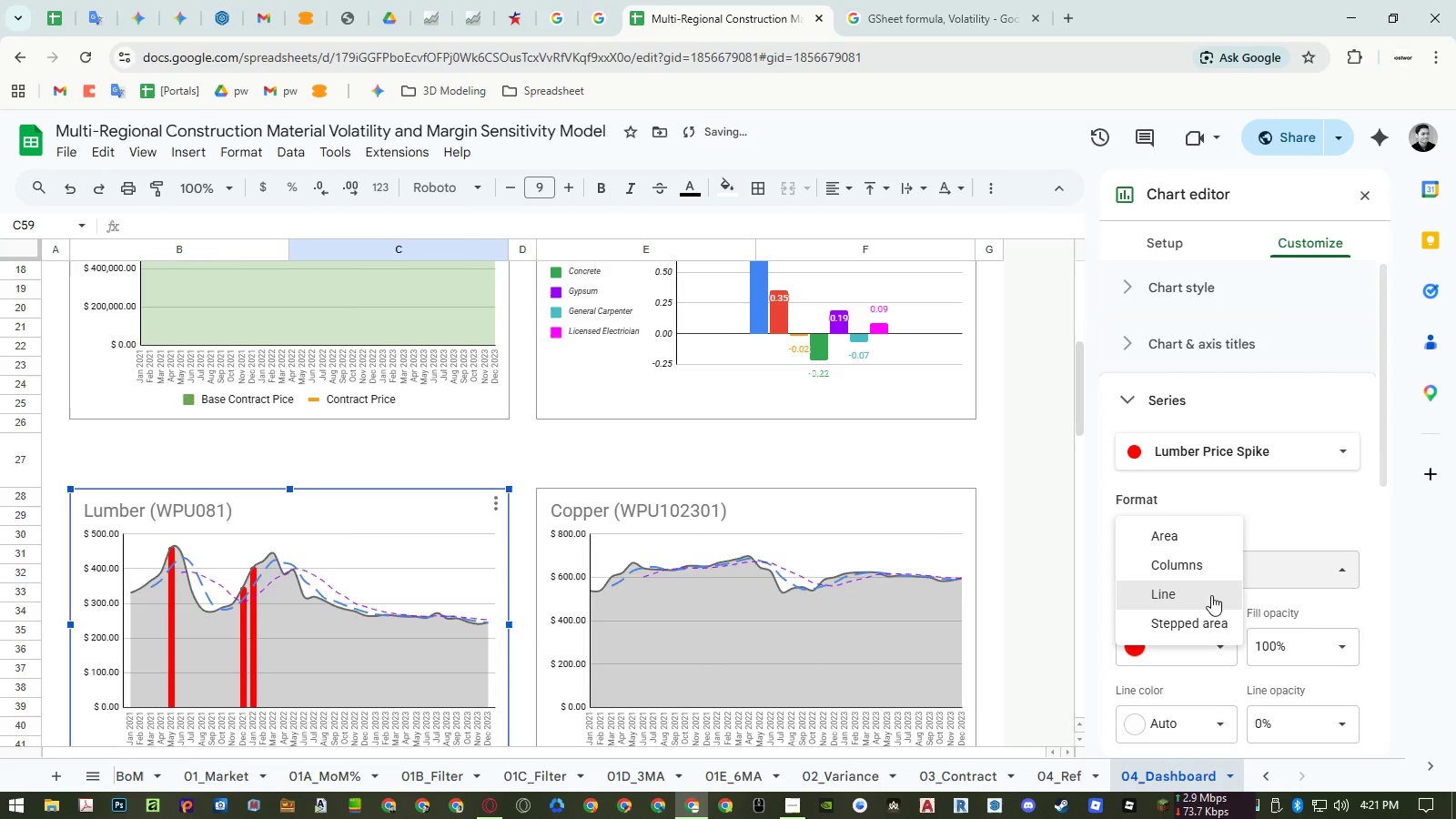 
triple_click([1211, 595])
 